 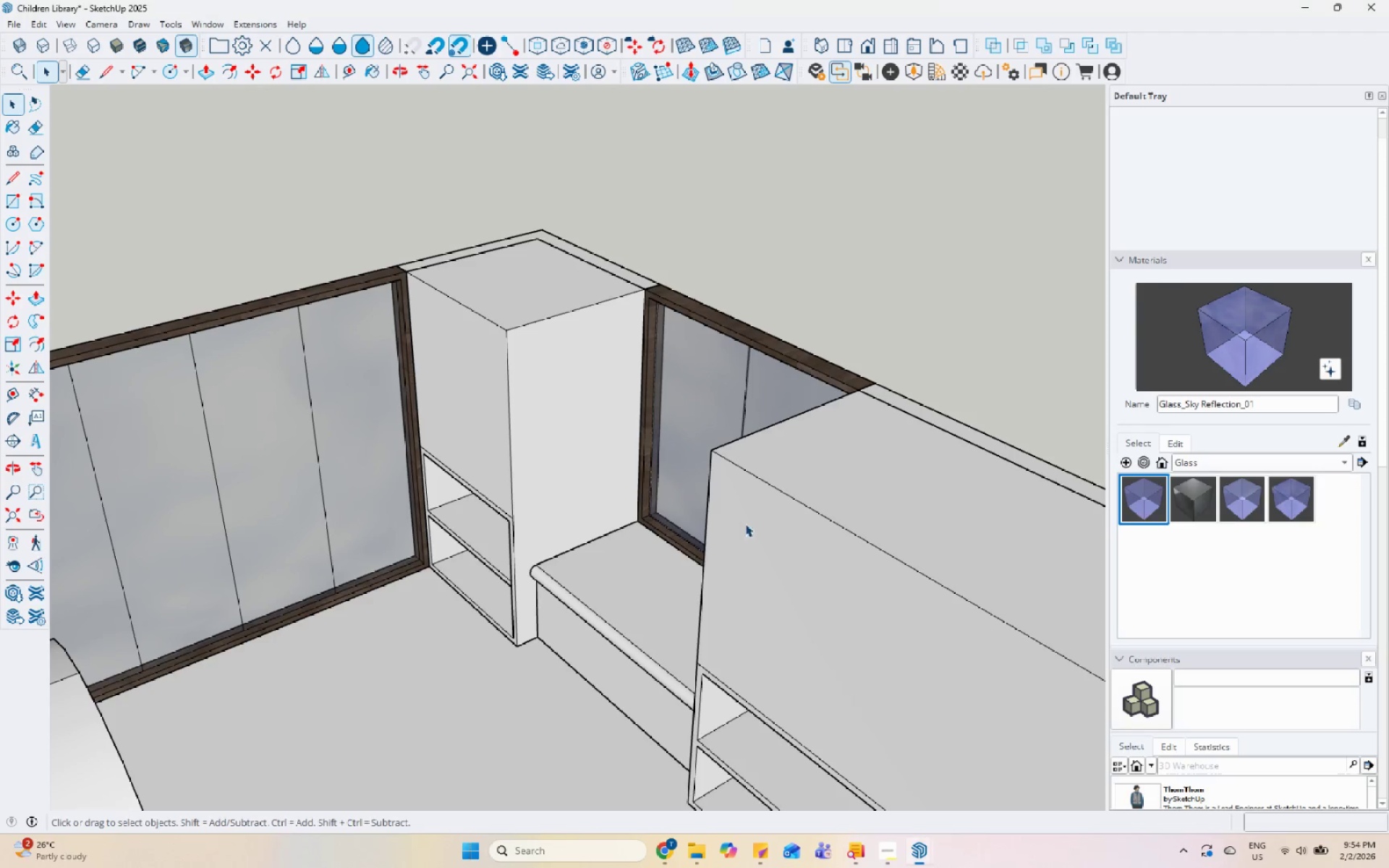 
scroll: coordinate [596, 362], scroll_direction: down, amount: 6.0
 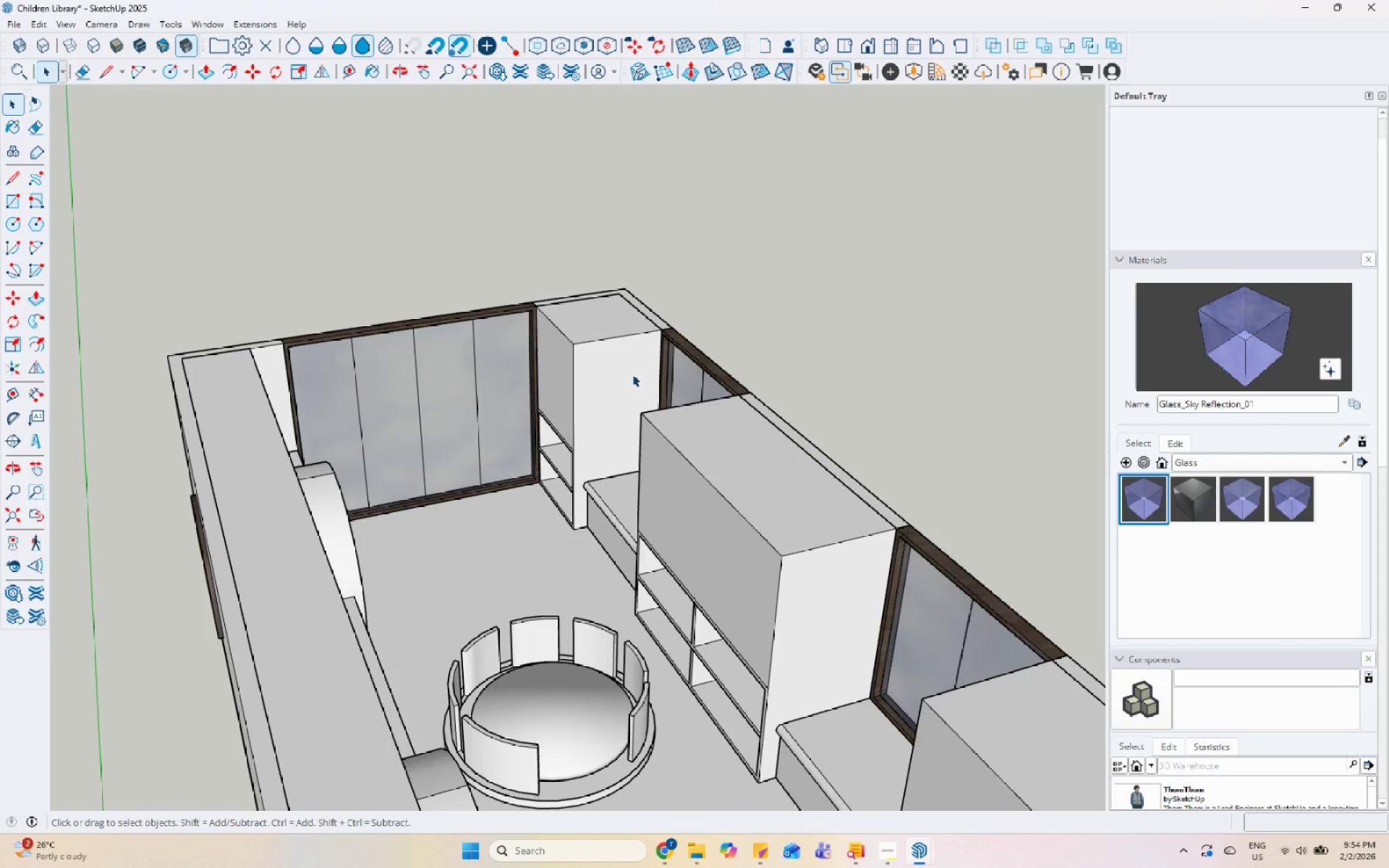 
scroll: coordinate [865, 121], scroll_direction: up, amount: 4.0
 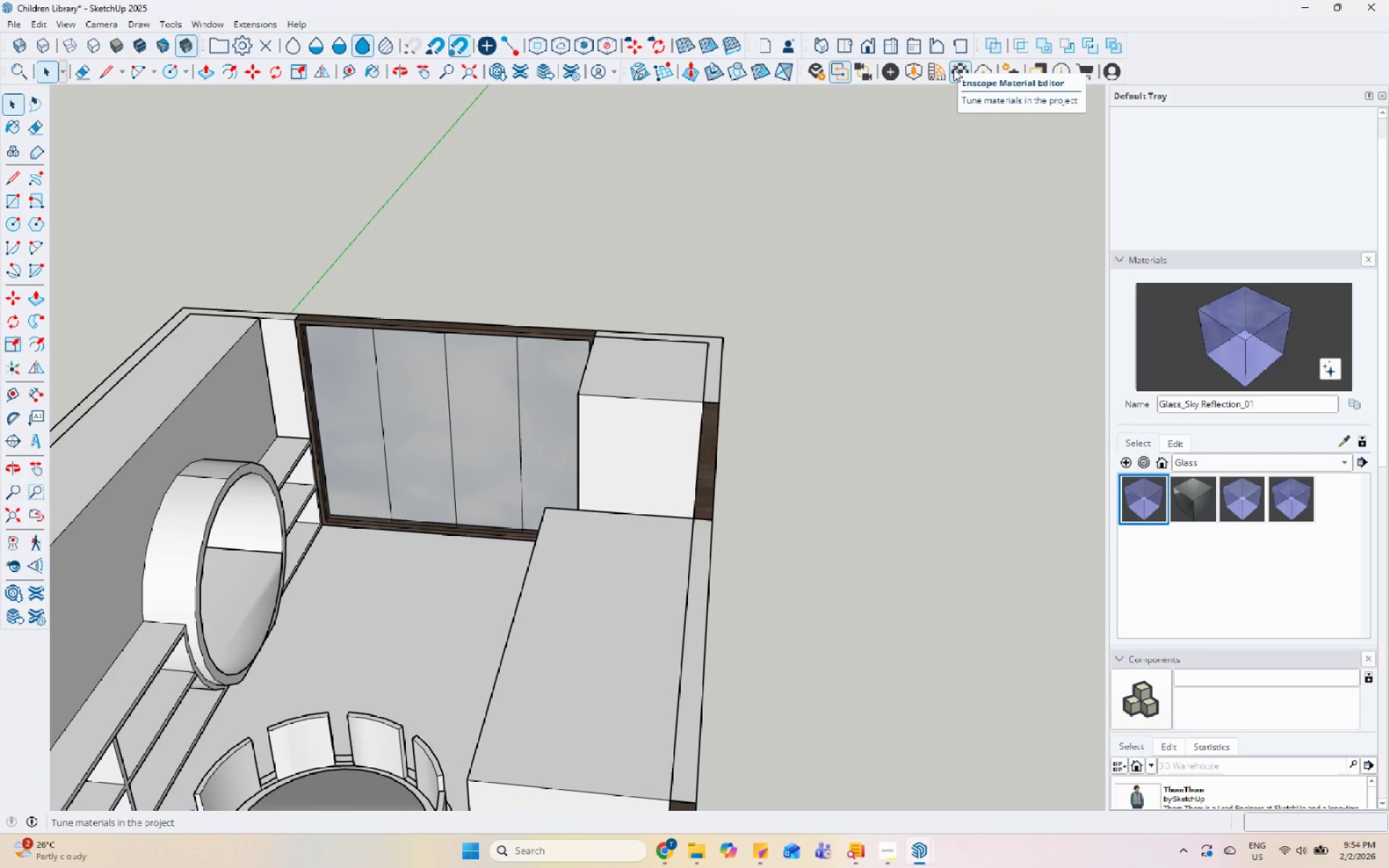 
left_click([943, 71])
 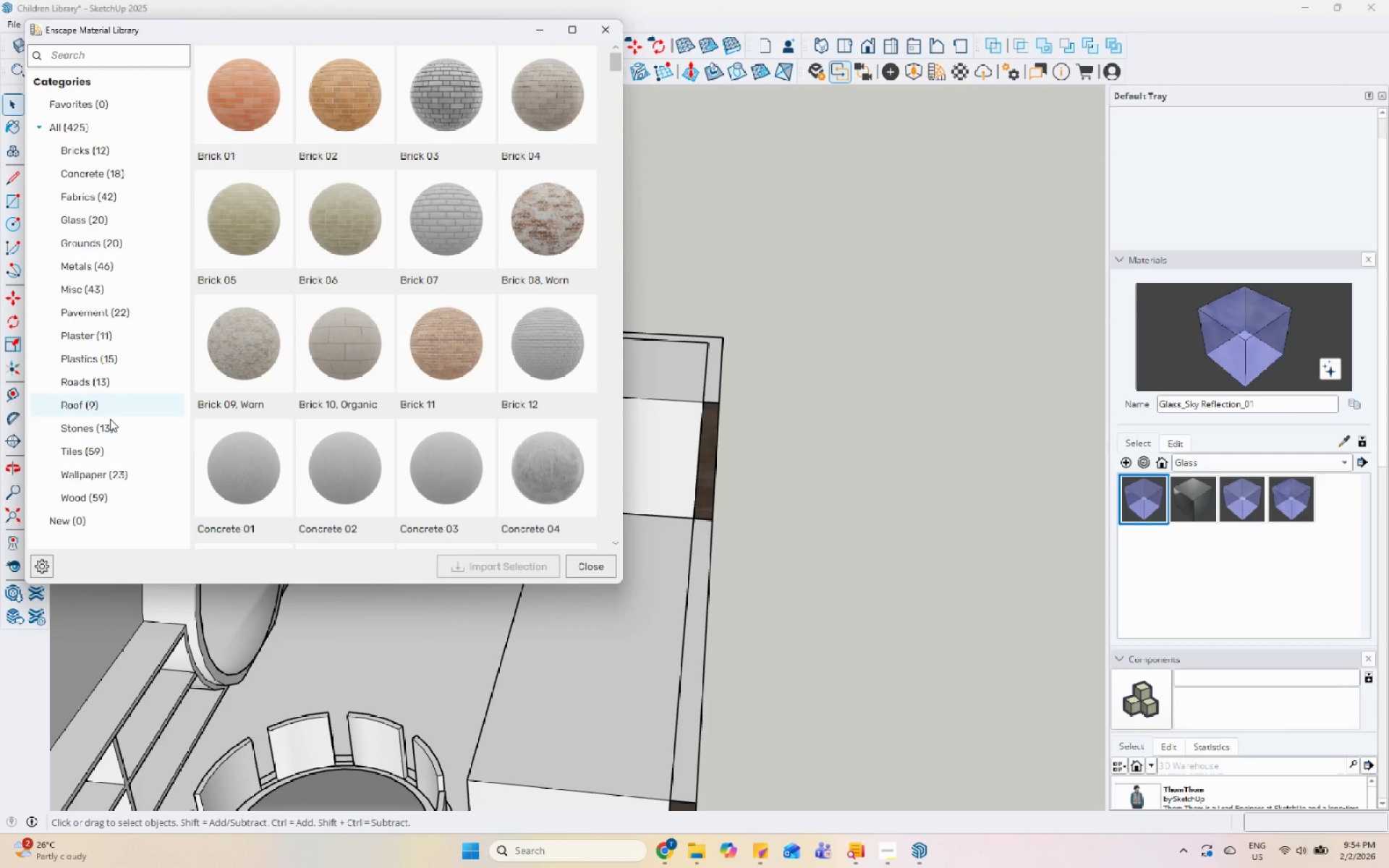 
left_click([104, 498])
 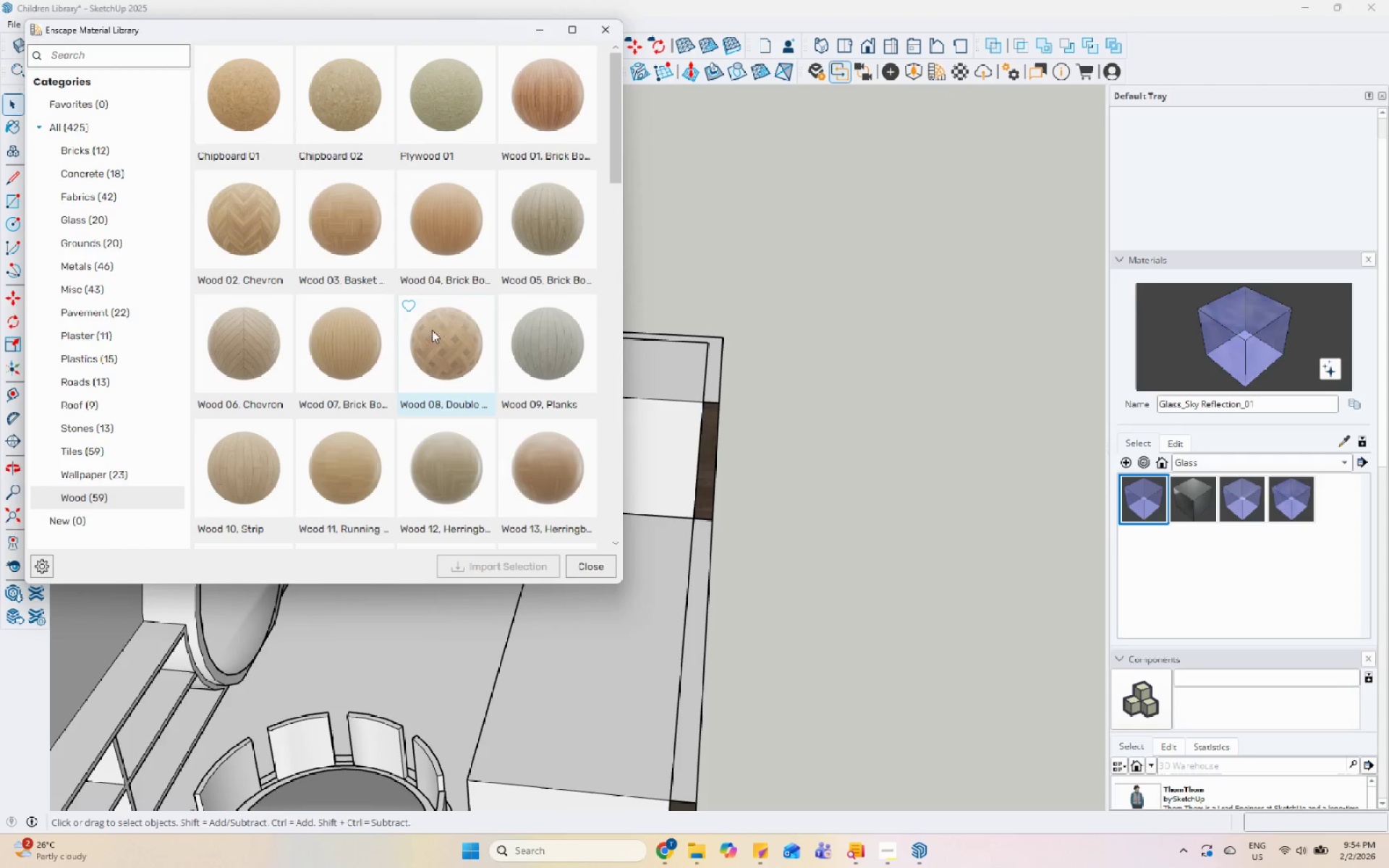 
scroll: coordinate [551, 331], scroll_direction: down, amount: 11.0
 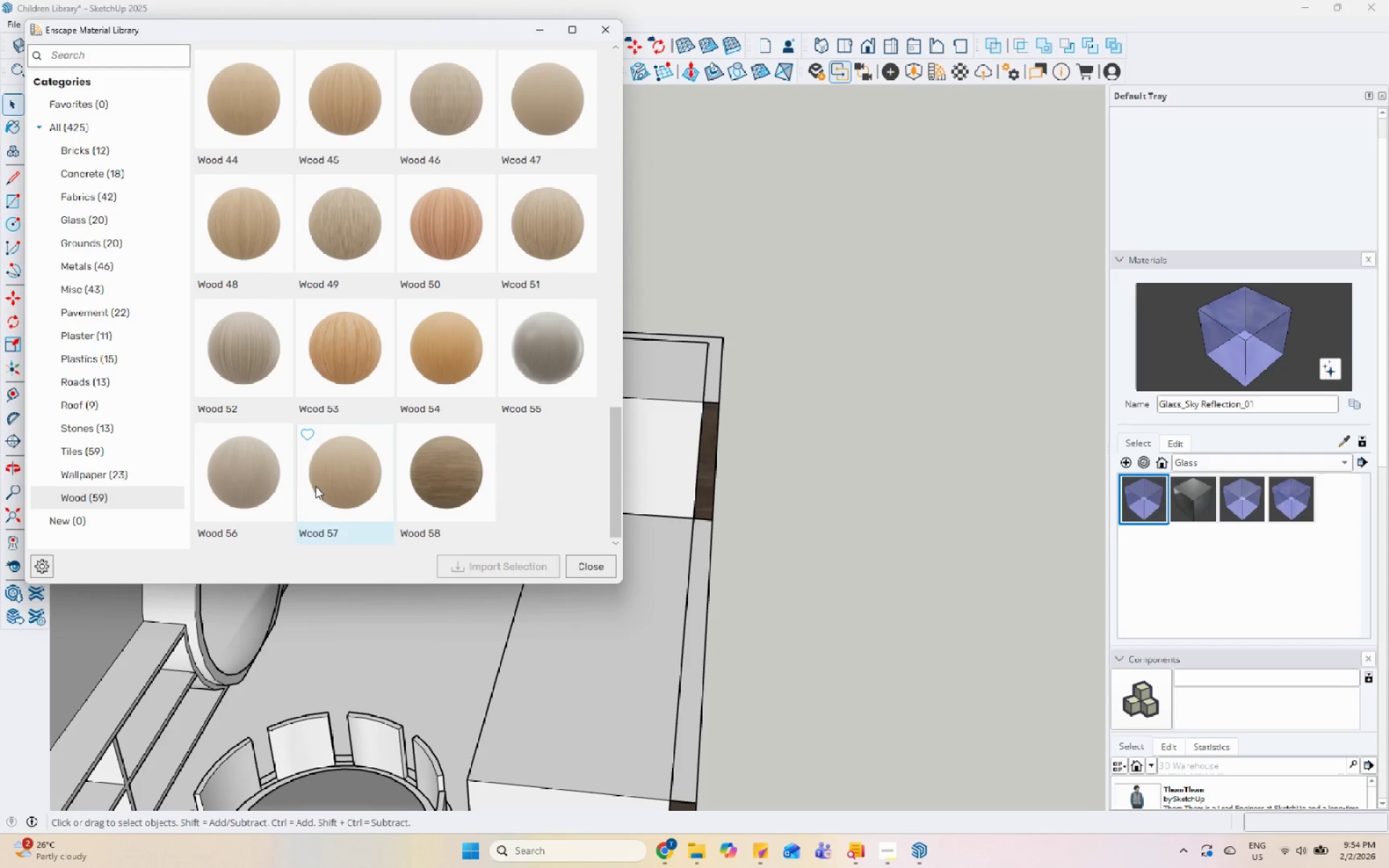 
left_click([315, 486])
 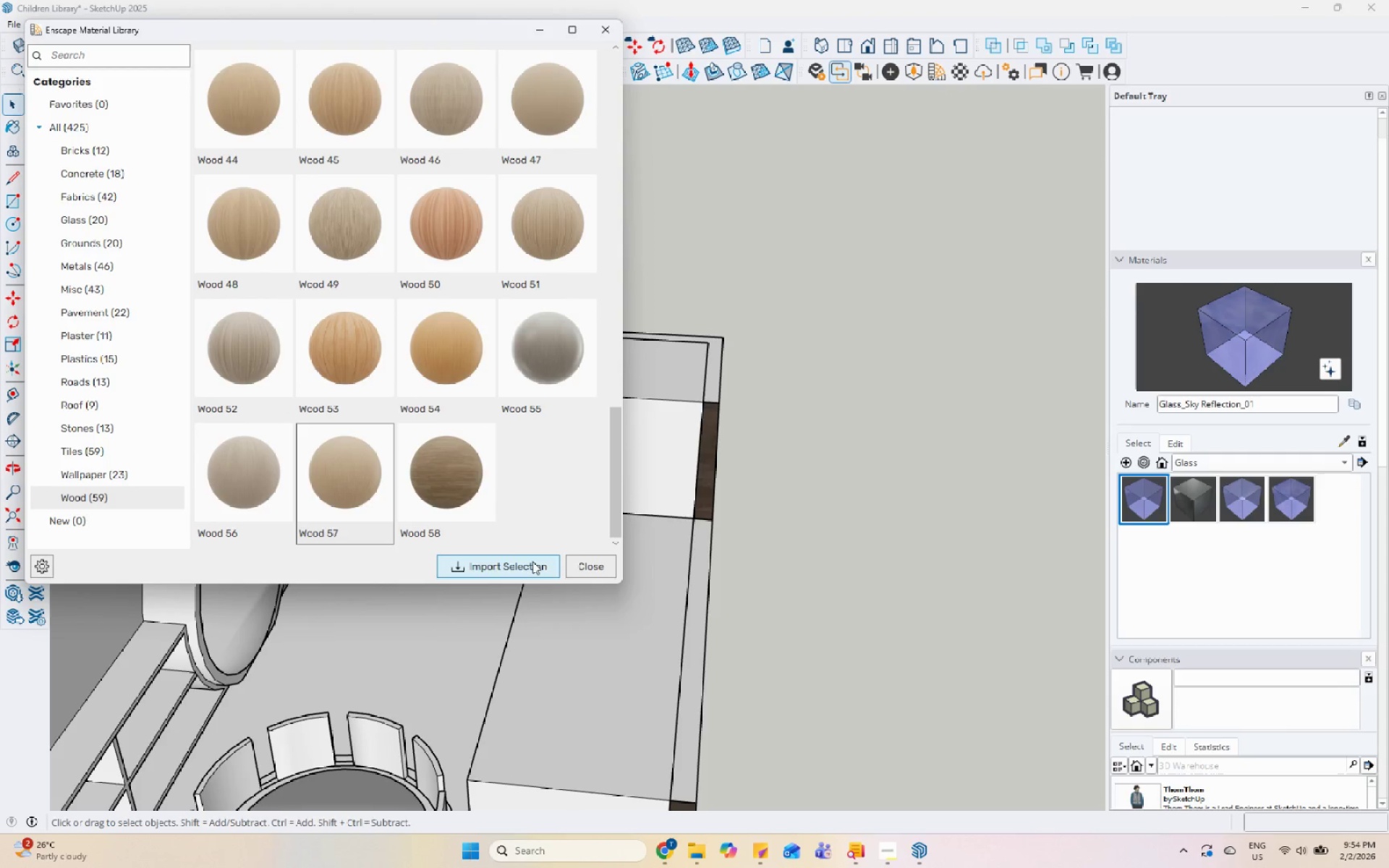 
left_click([532, 561])
 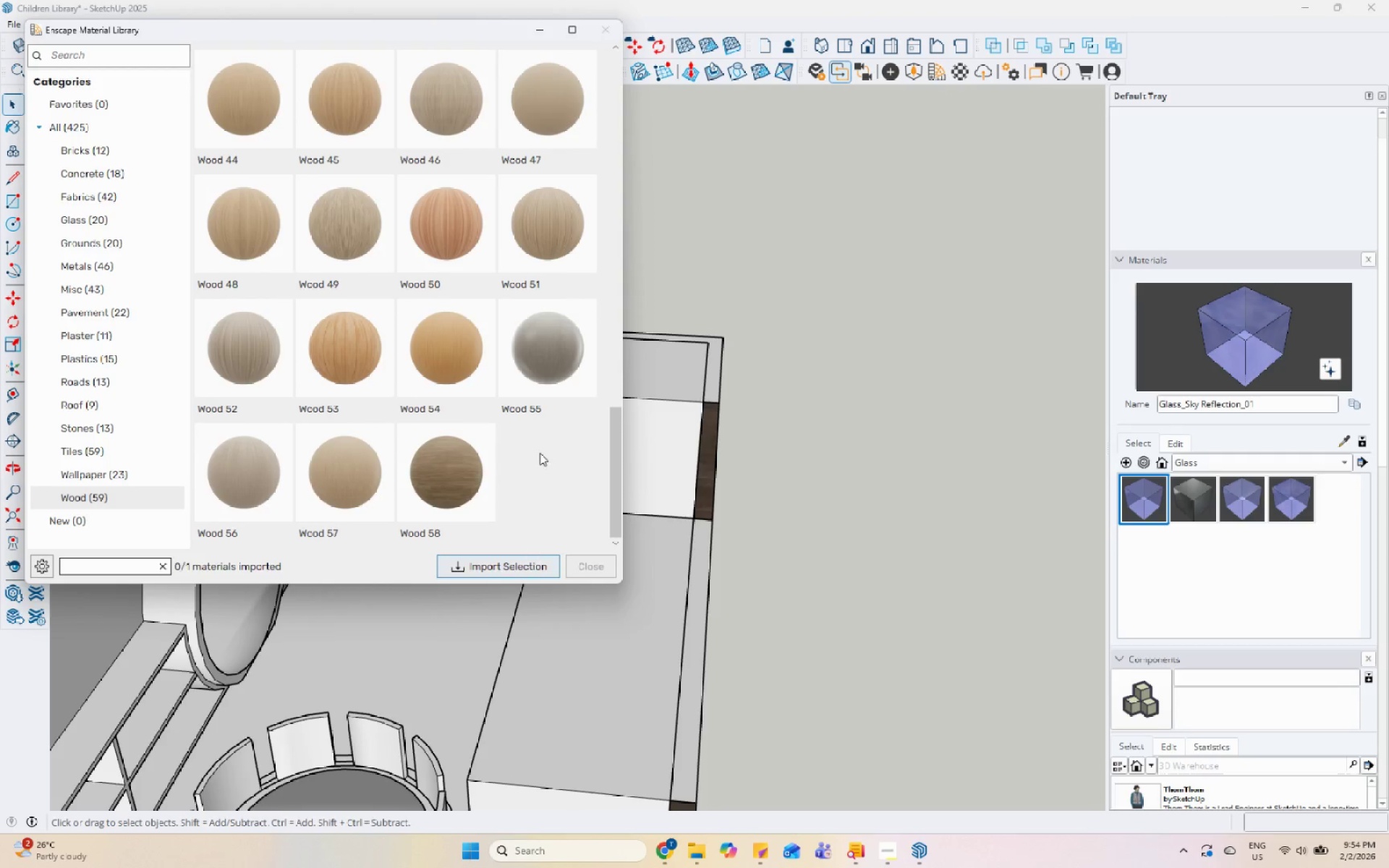 
mouse_move([562, 227])
 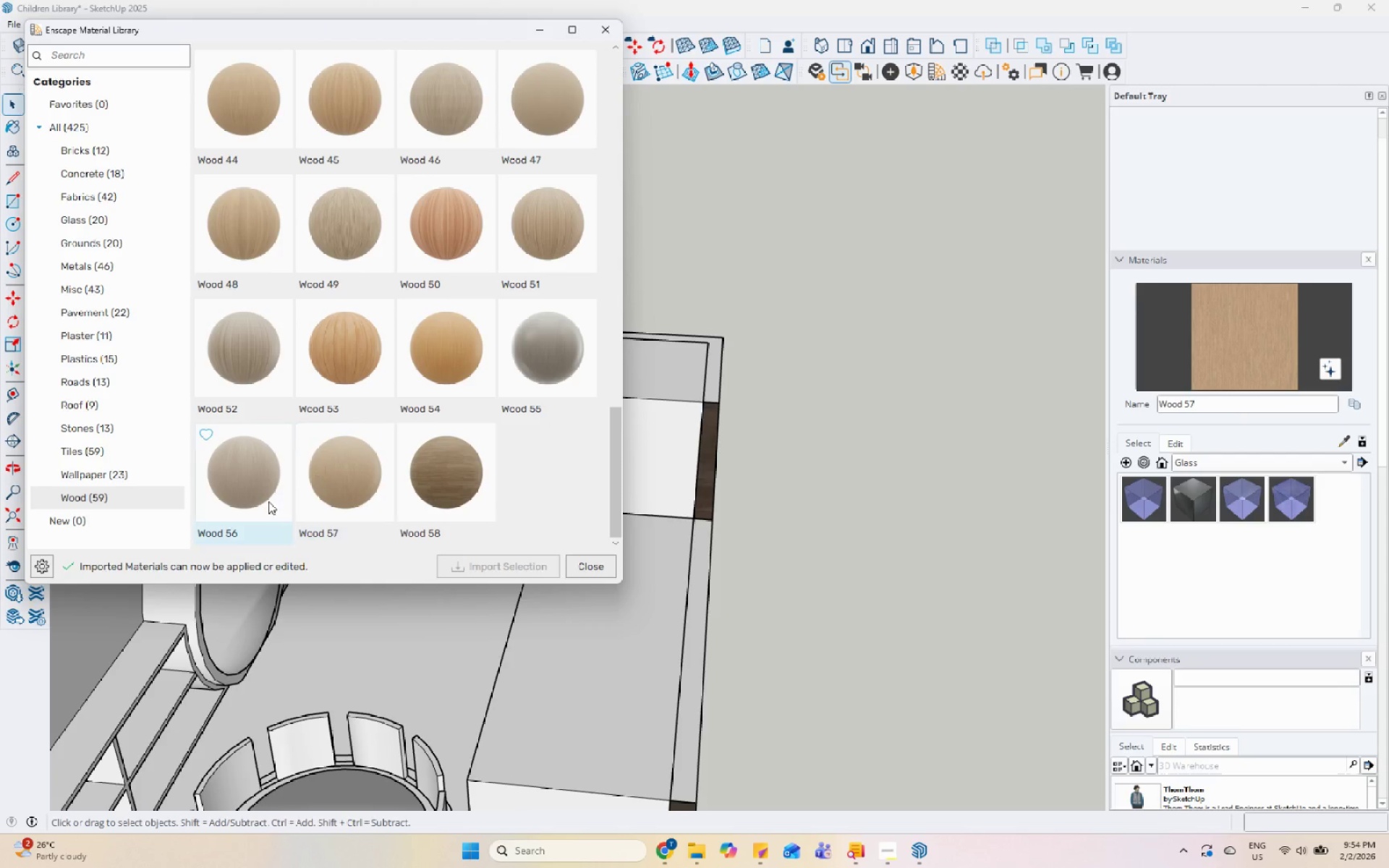 
left_click([258, 506])
 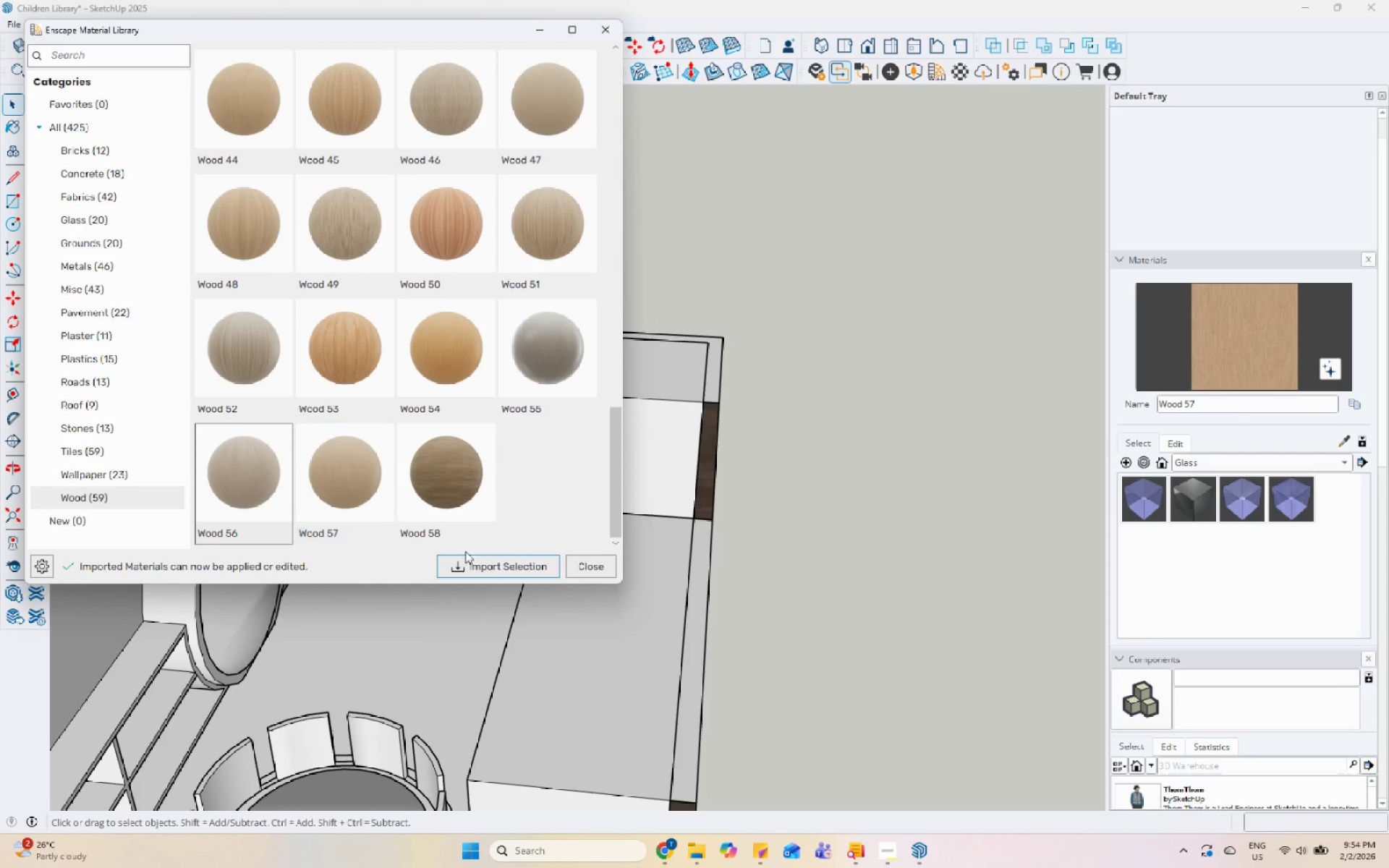 
left_click([477, 557])
 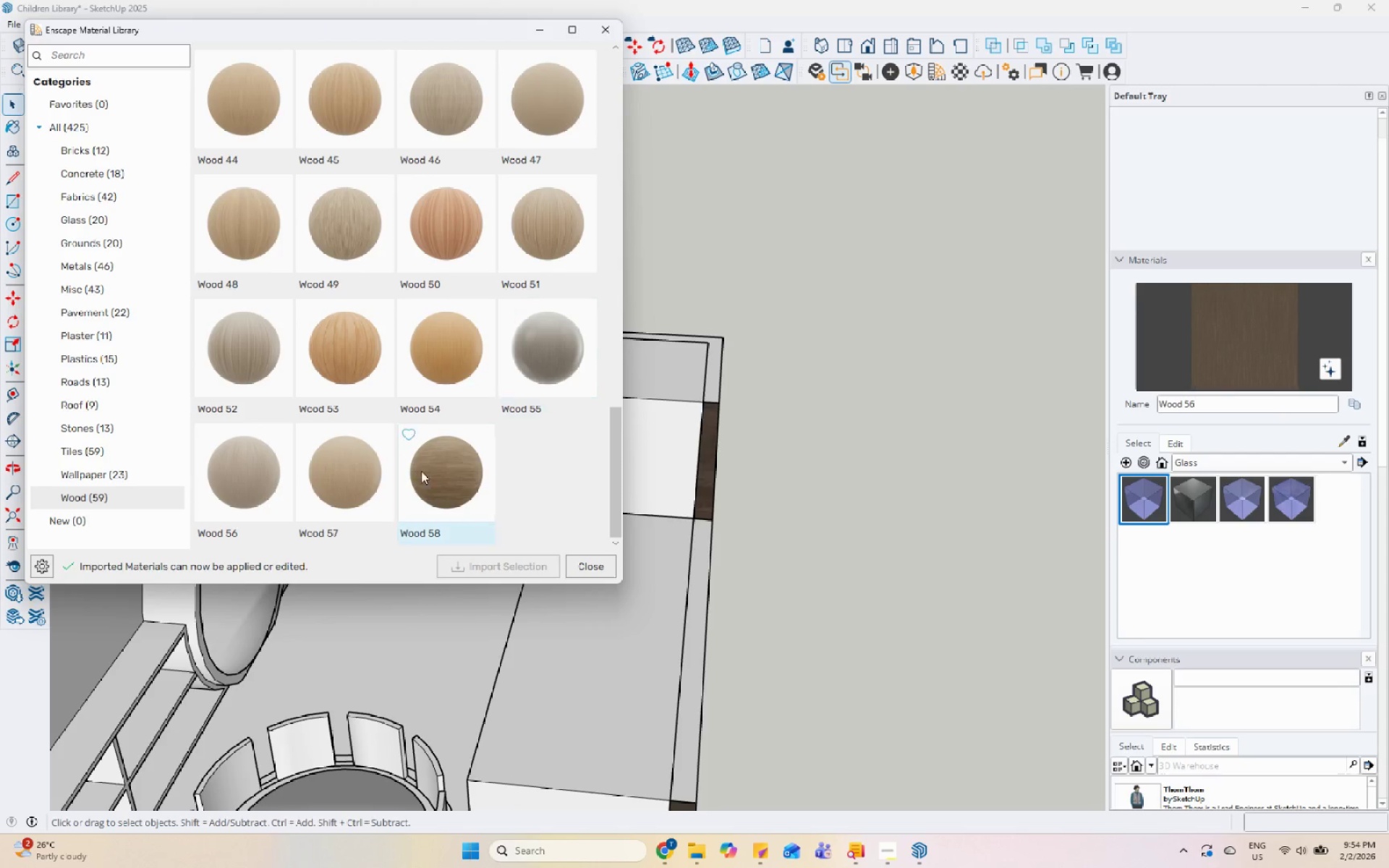 
left_click([245, 501])
 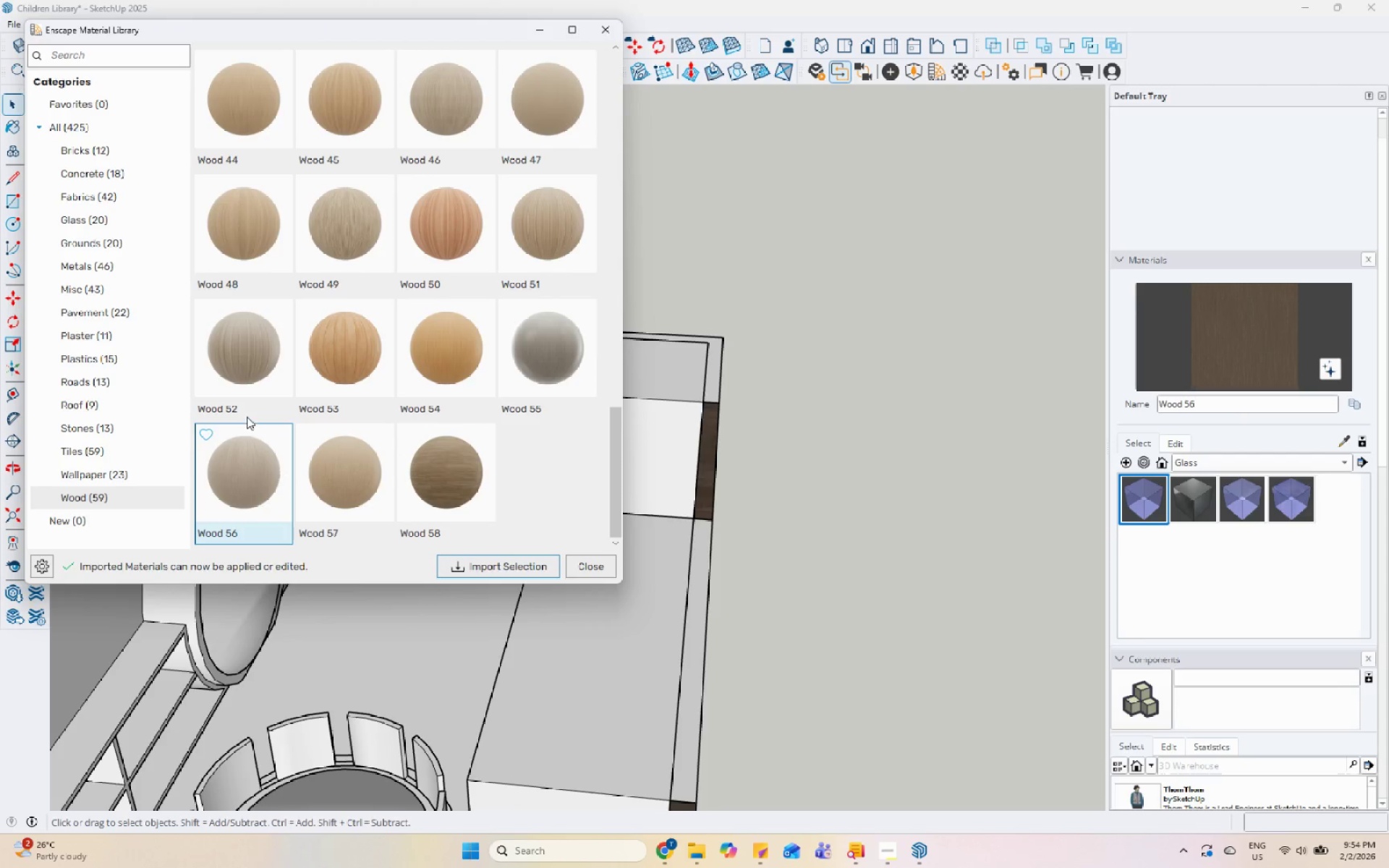 
scroll: coordinate [499, 338], scroll_direction: up, amount: 3.0
 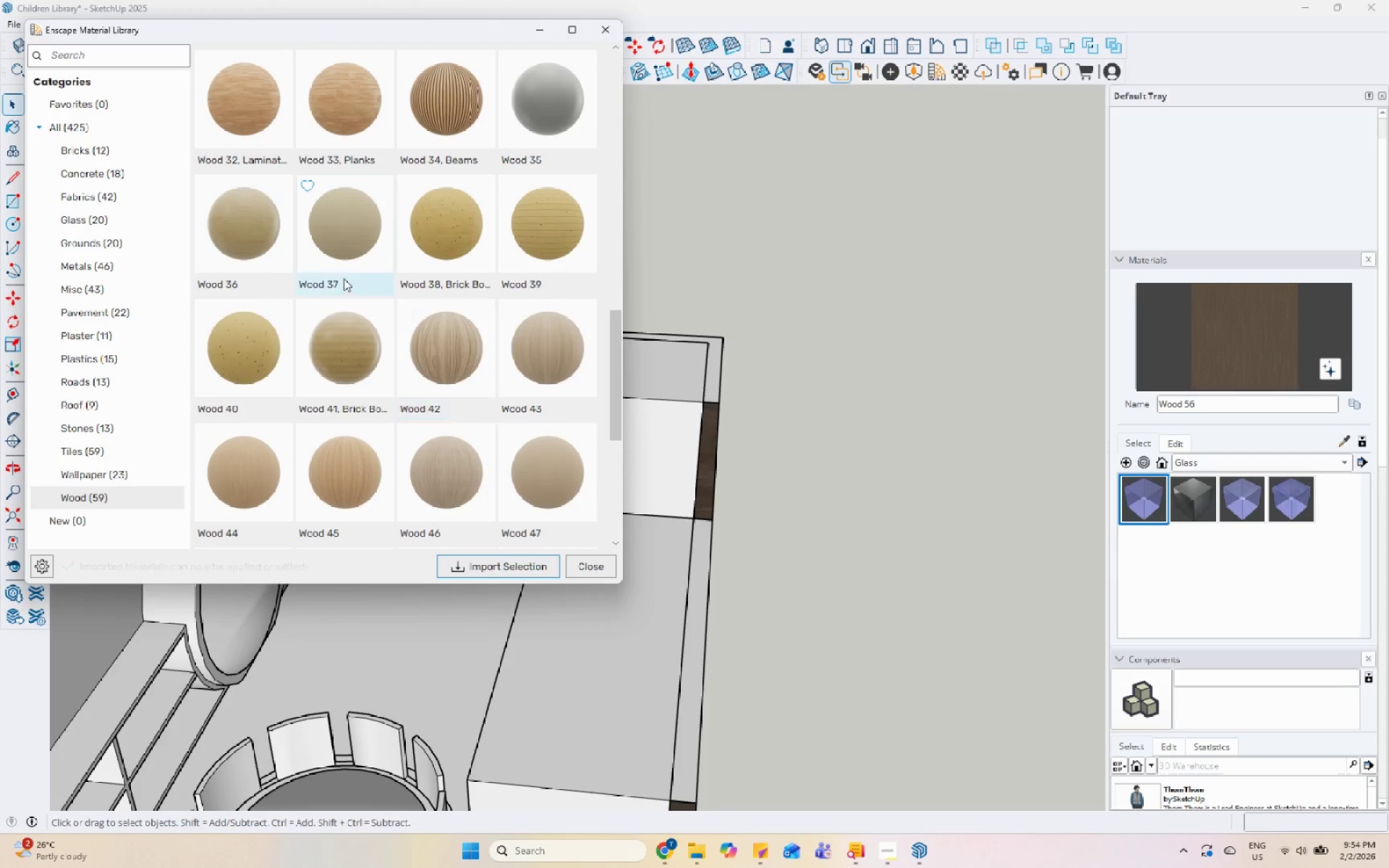 
left_click([341, 261])
 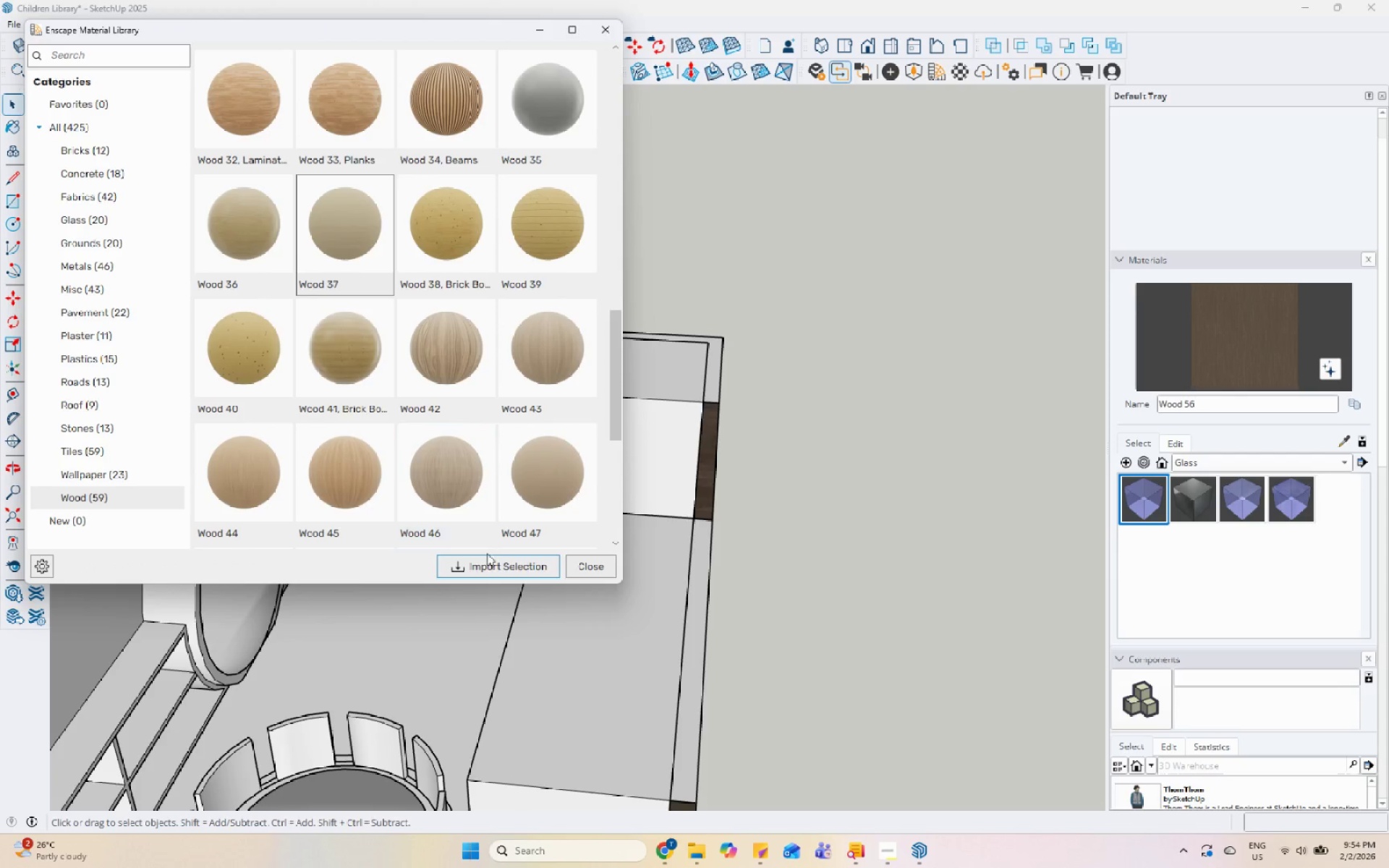 
left_click([490, 563])
 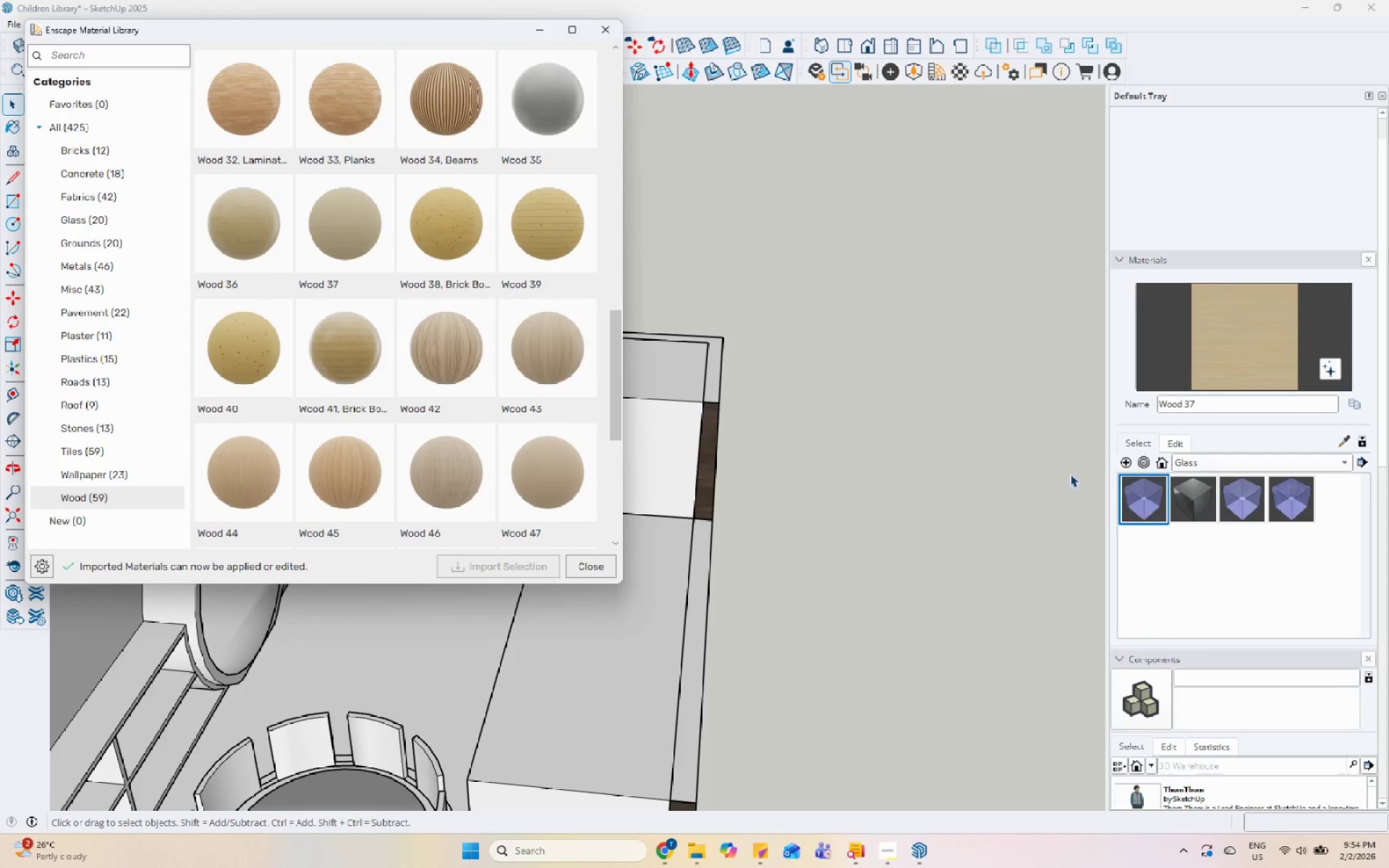 
scroll: coordinate [453, 379], scroll_direction: up, amount: 2.0
 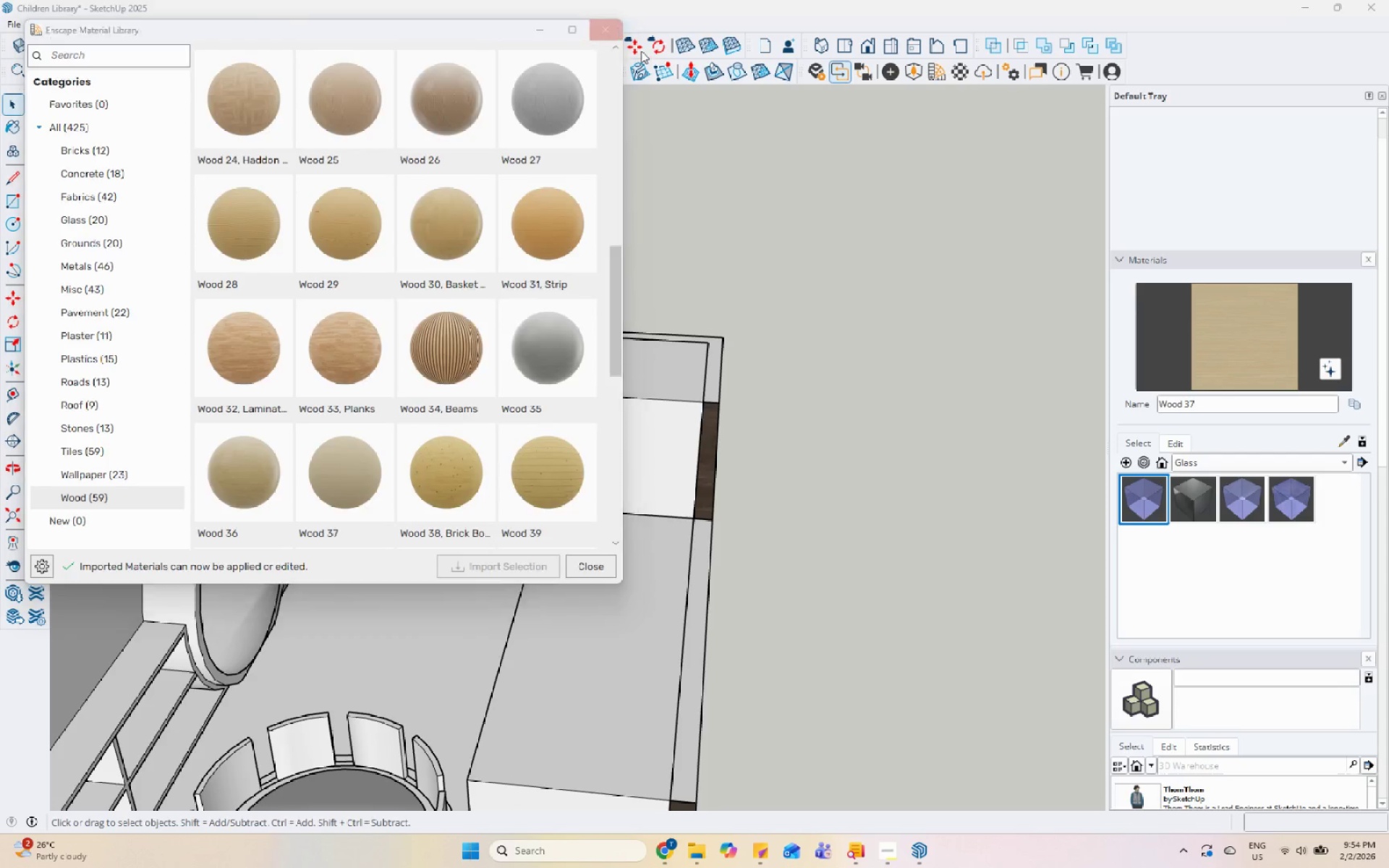 
left_click_drag(start_coordinate=[1233, 365], to_coordinate=[1219, 365])
 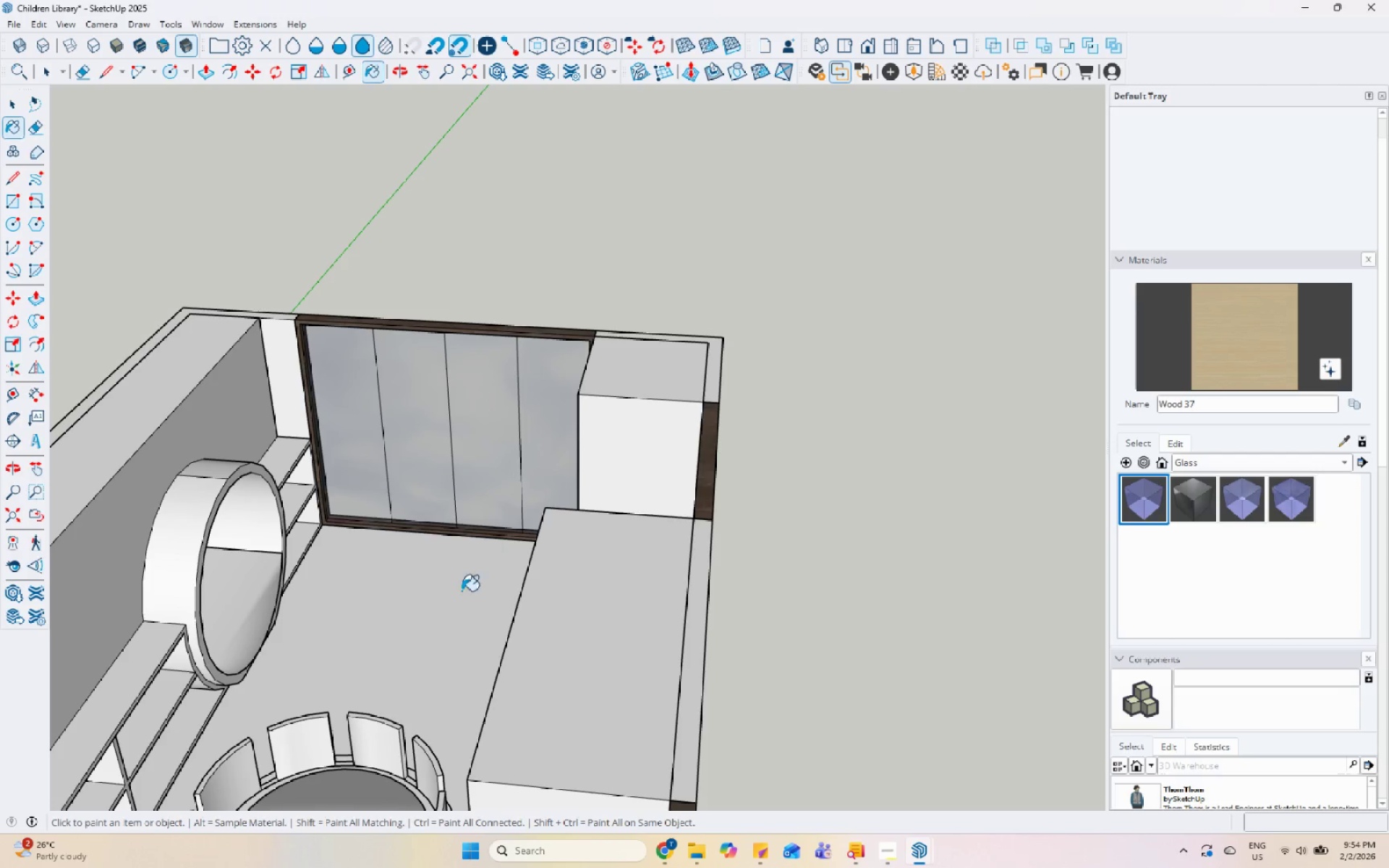 
left_click([452, 605])
 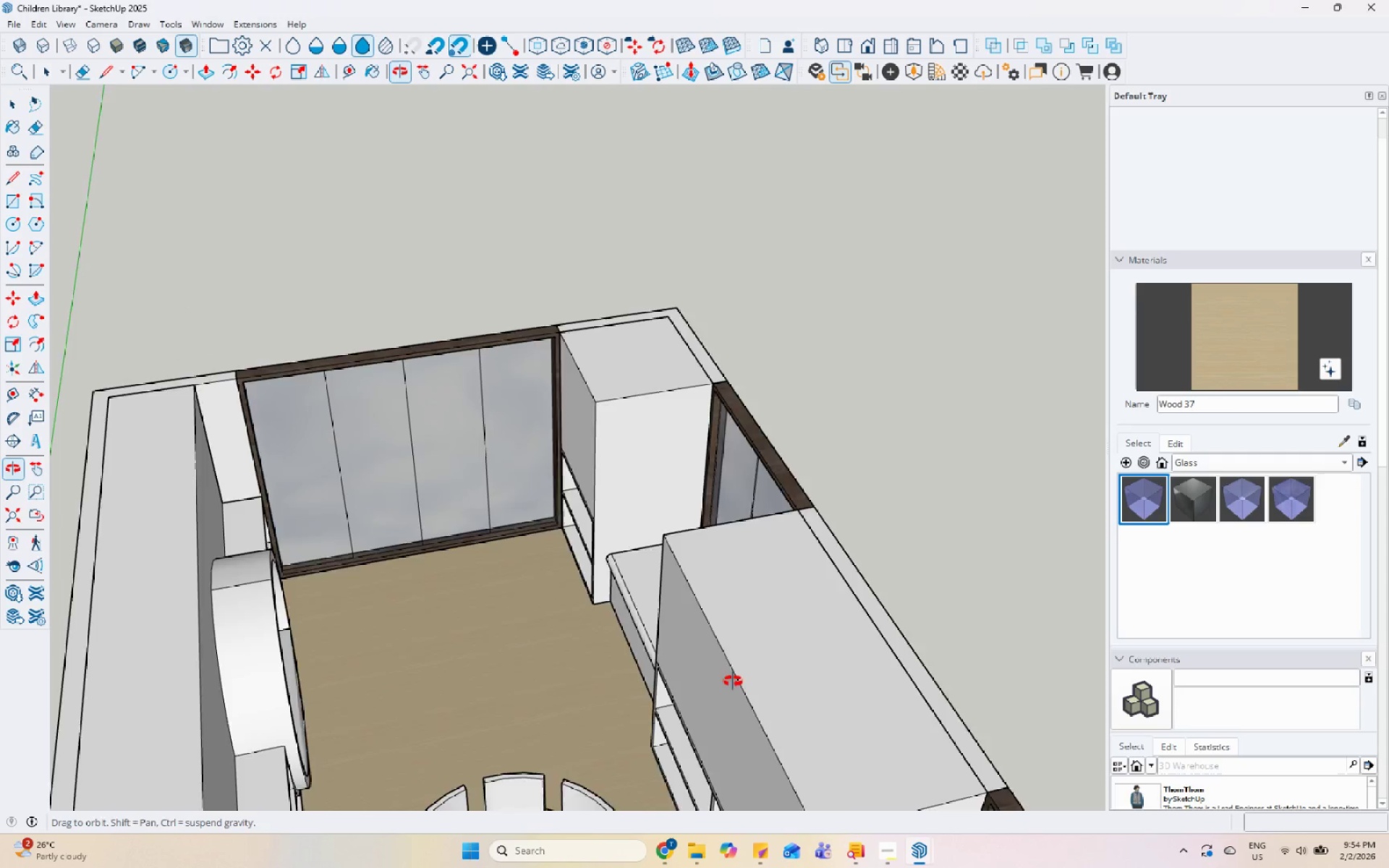 
left_click([567, 405])
 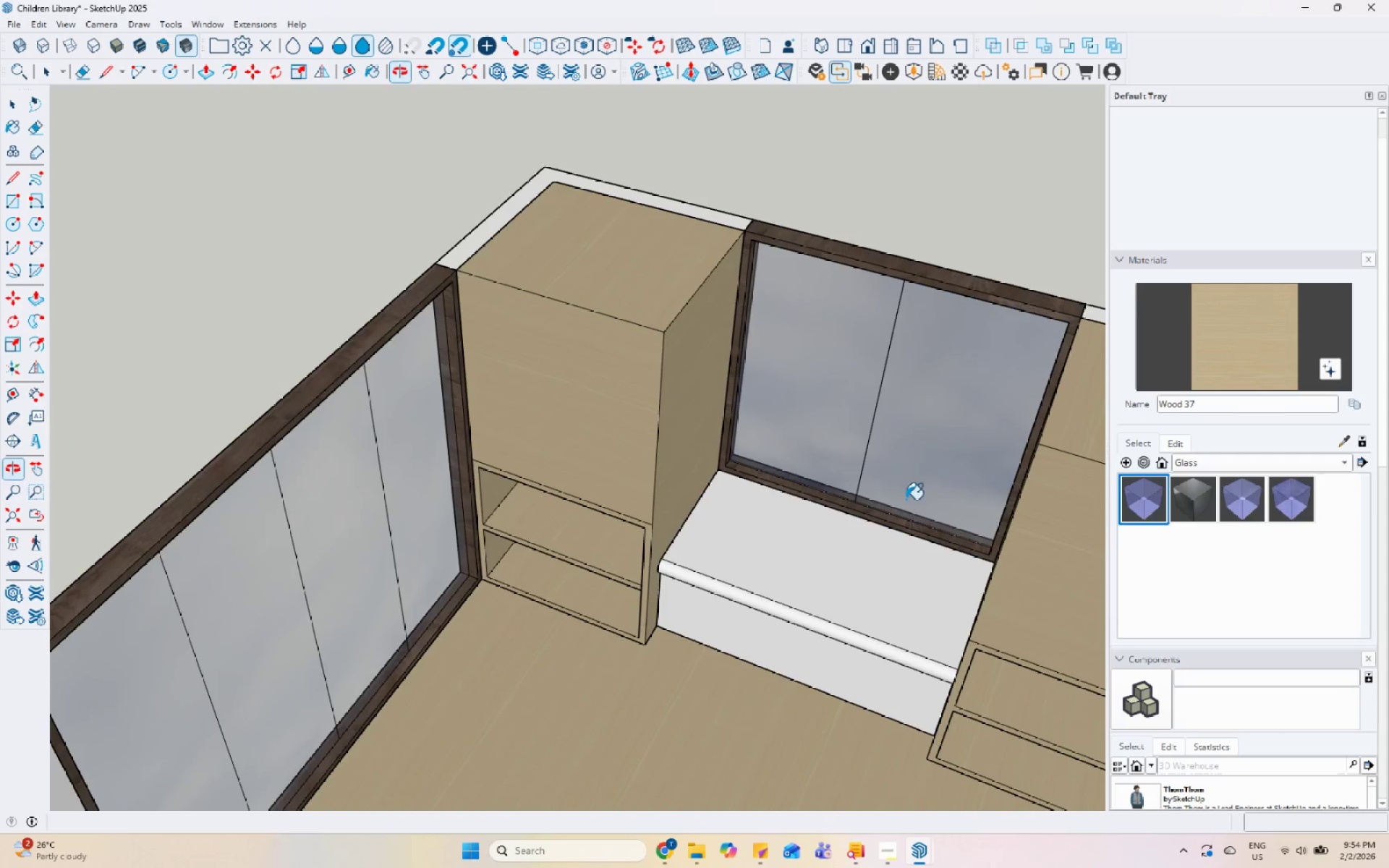 
scroll: coordinate [606, 459], scroll_direction: up, amount: 5.0
 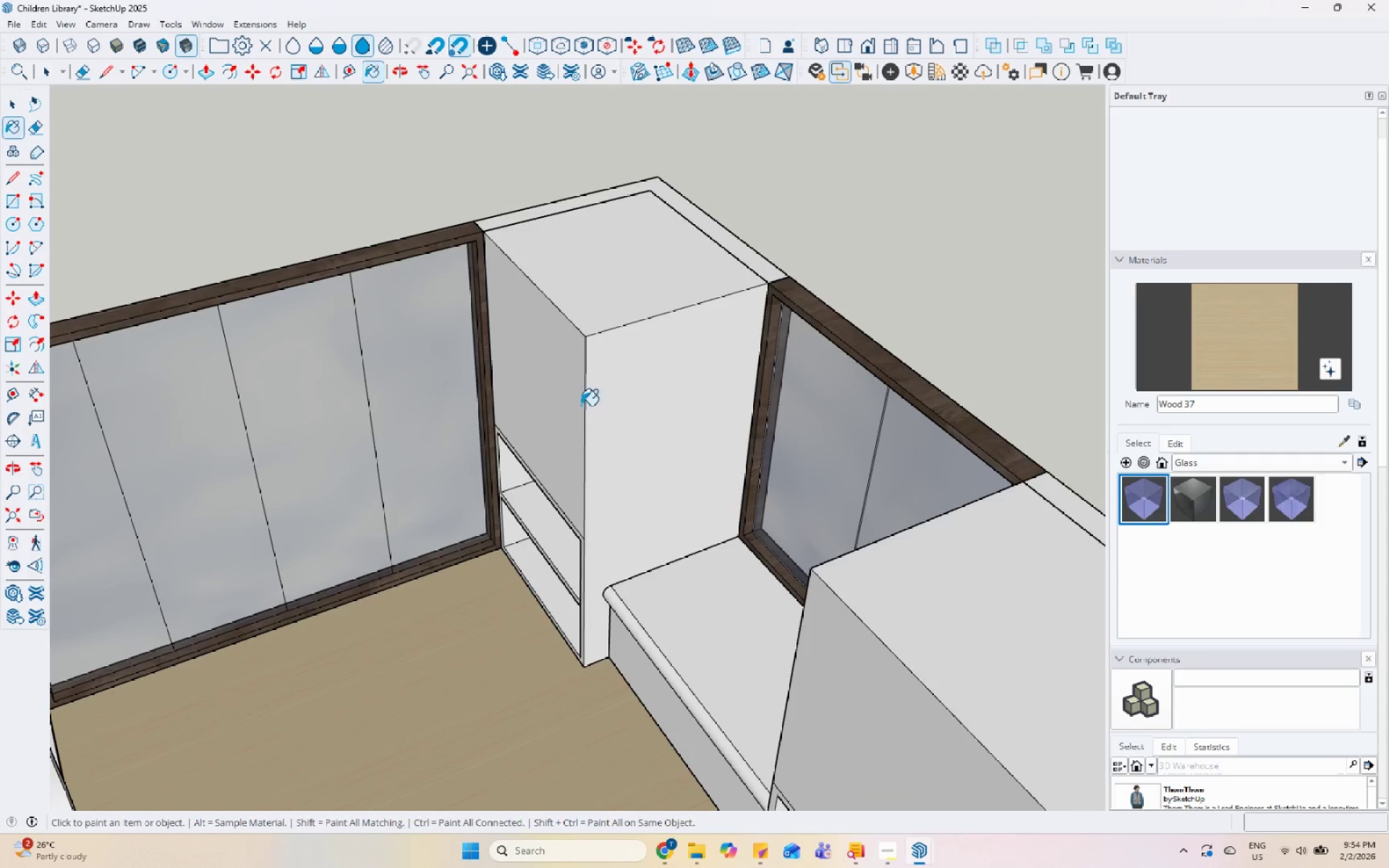 
scroll: coordinate [481, 480], scroll_direction: down, amount: 6.0
 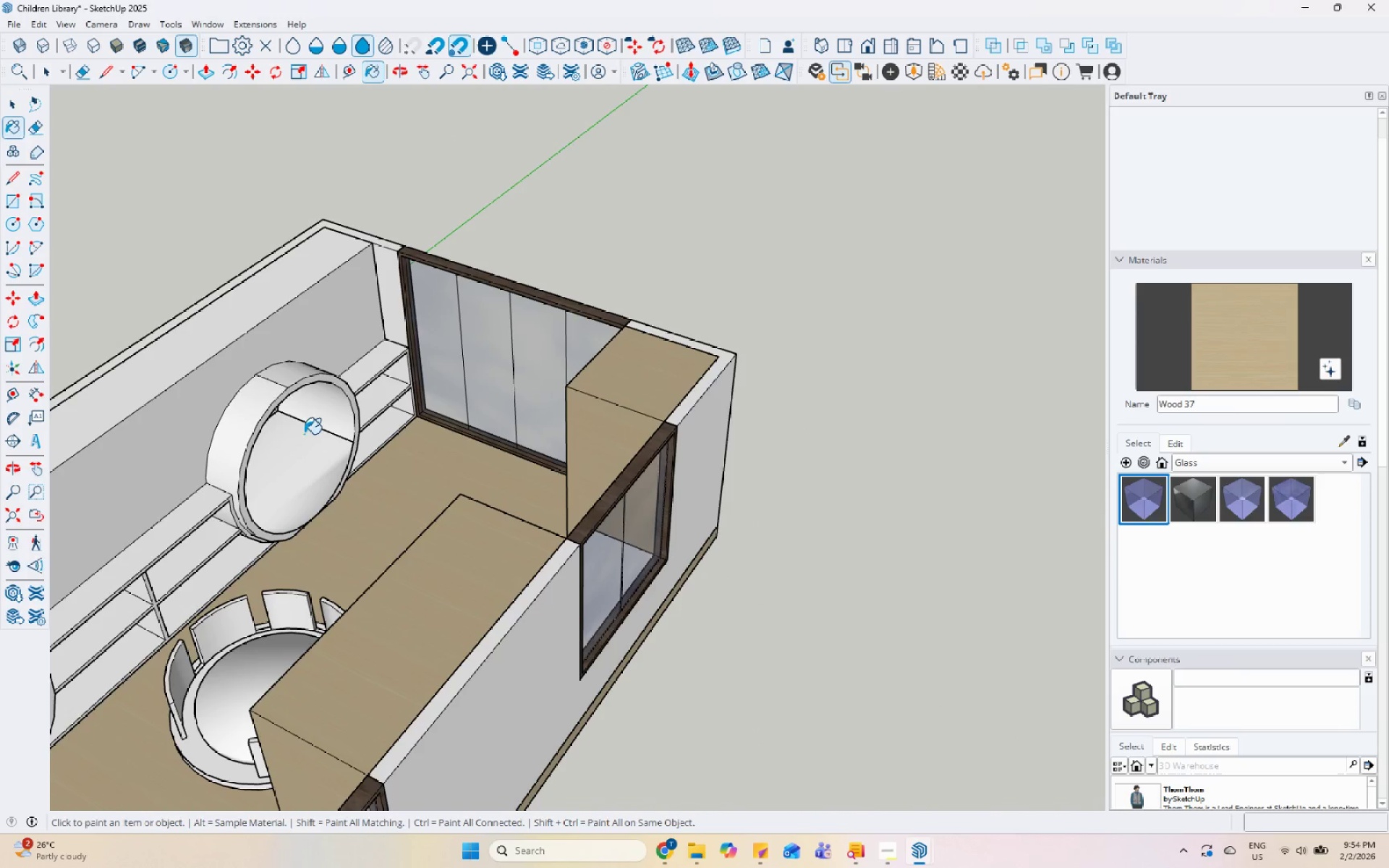 
left_click([289, 379])
 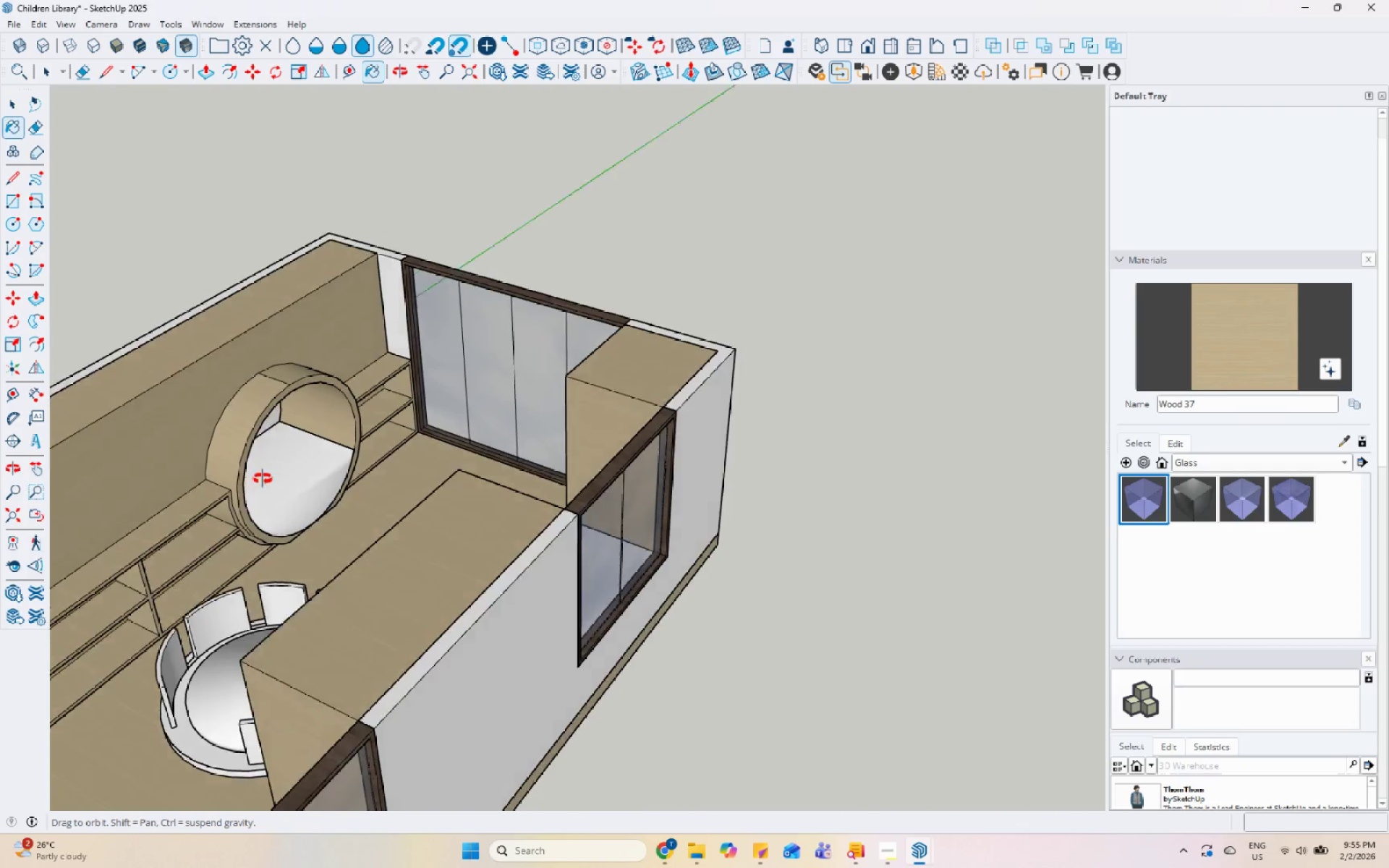 
scroll: coordinate [284, 413], scroll_direction: up, amount: 10.0
 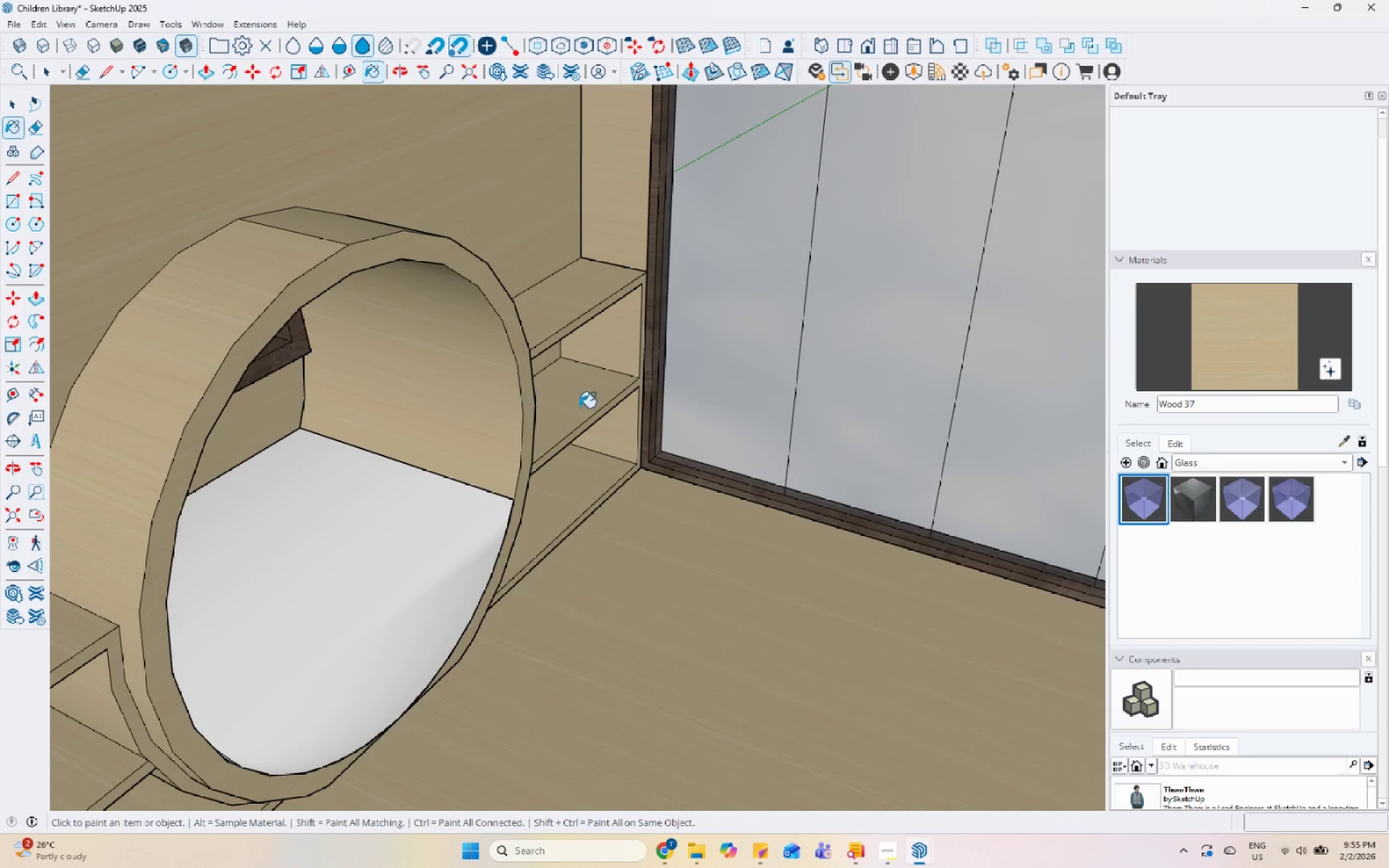 
scroll: coordinate [689, 431], scroll_direction: down, amount: 10.0
 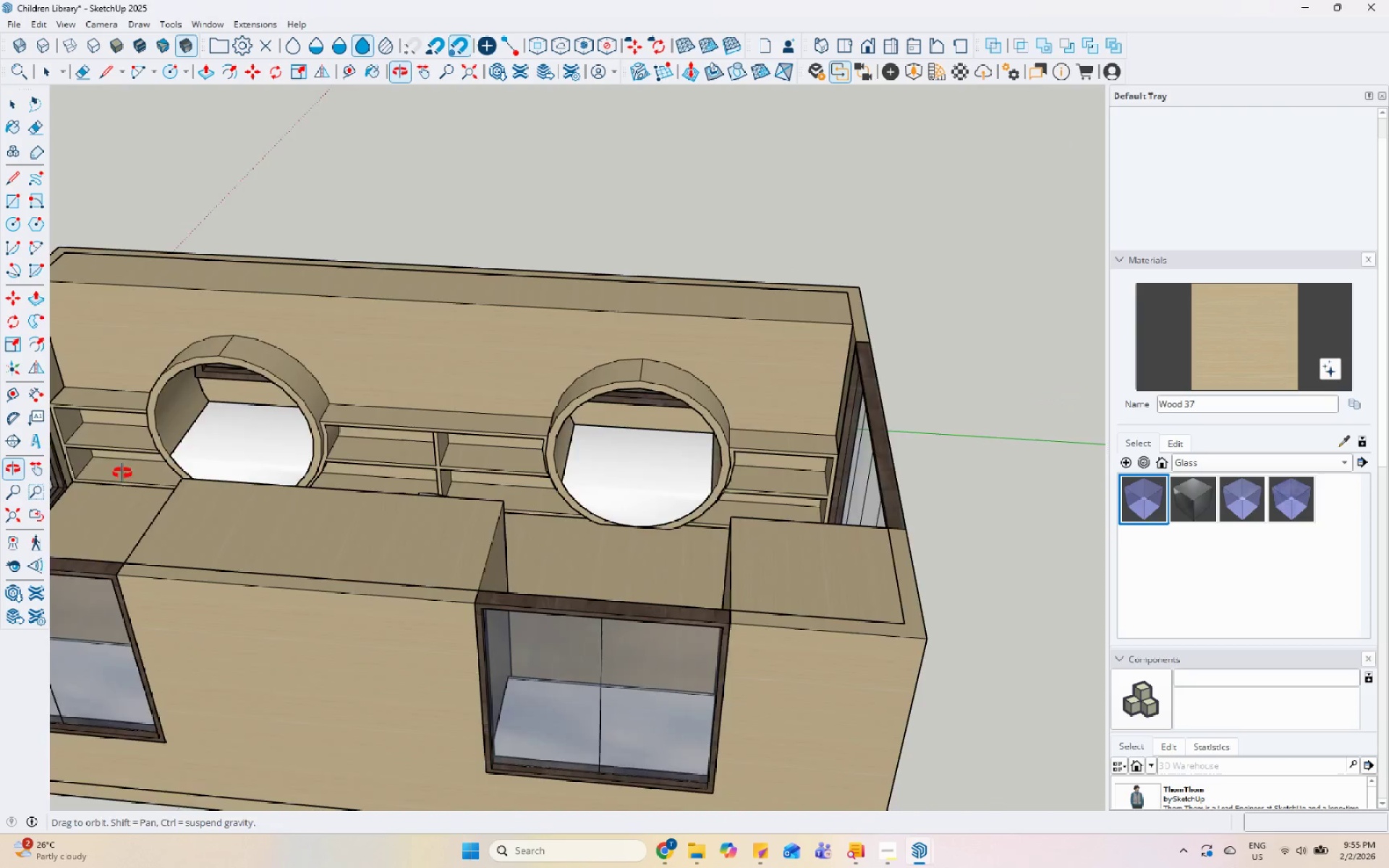 
scroll: coordinate [163, 391], scroll_direction: up, amount: 5.0
 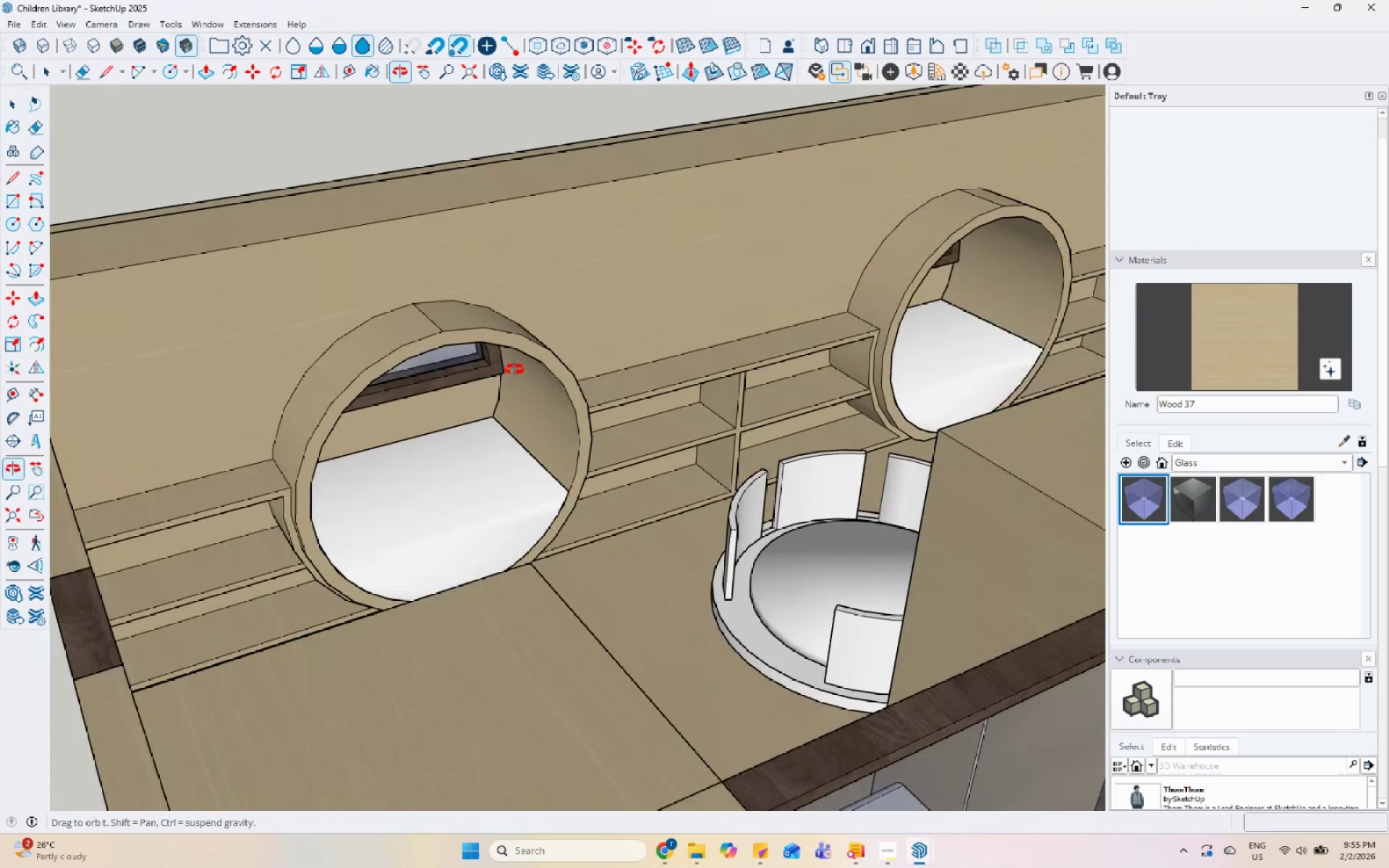 
key(Space)
 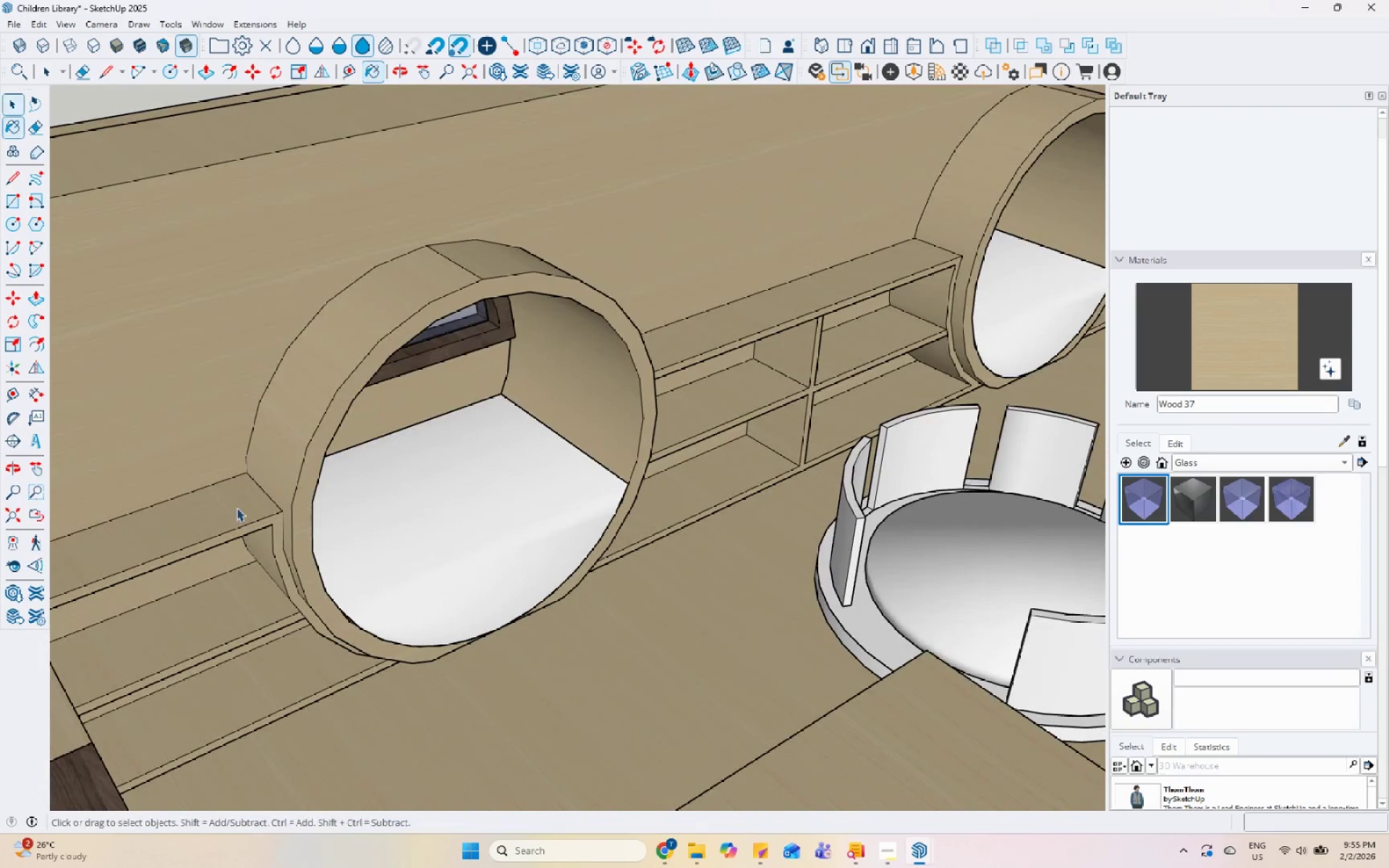 
scroll: coordinate [246, 558], scroll_direction: up, amount: 2.0
 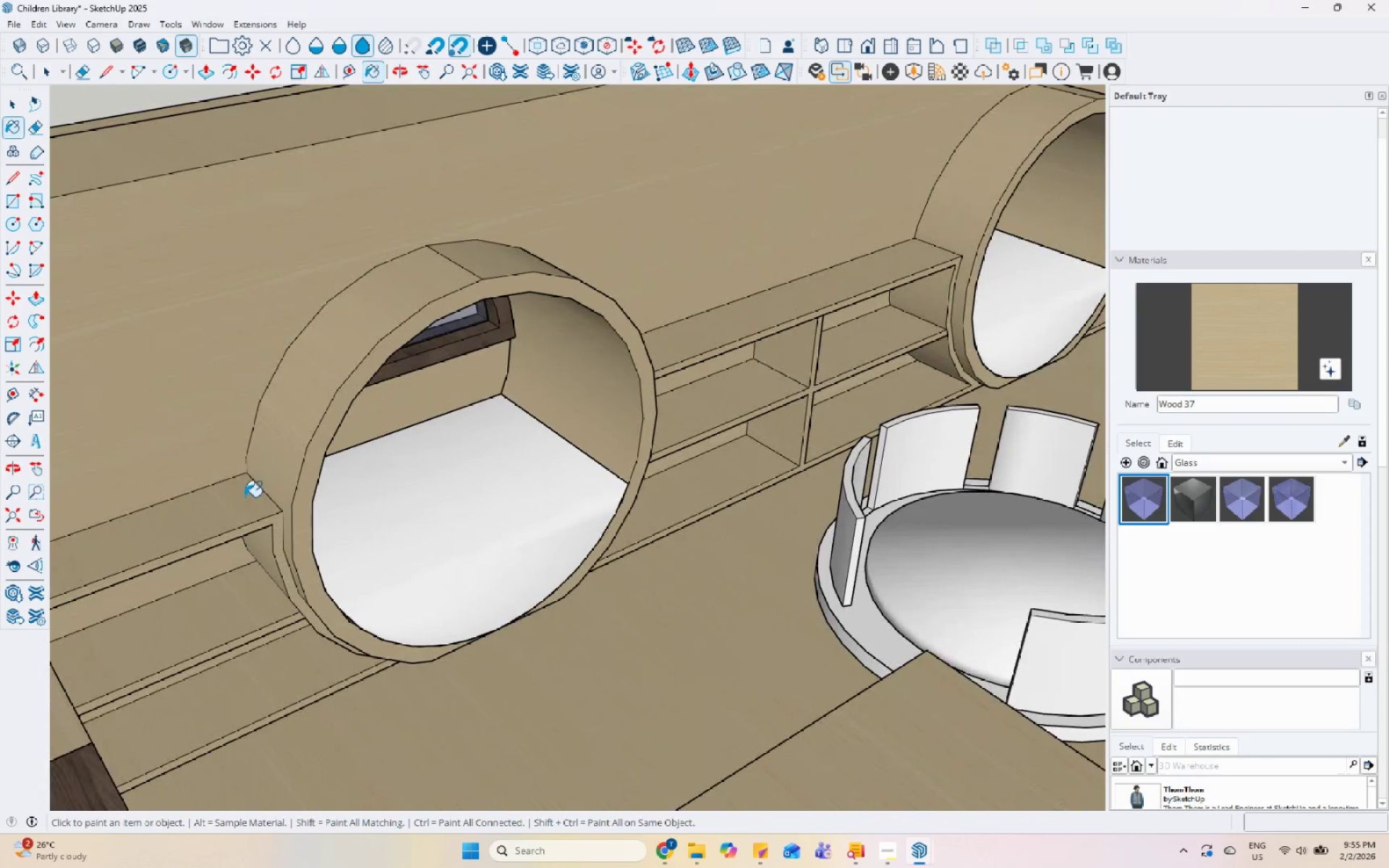 
left_click([237, 508])
 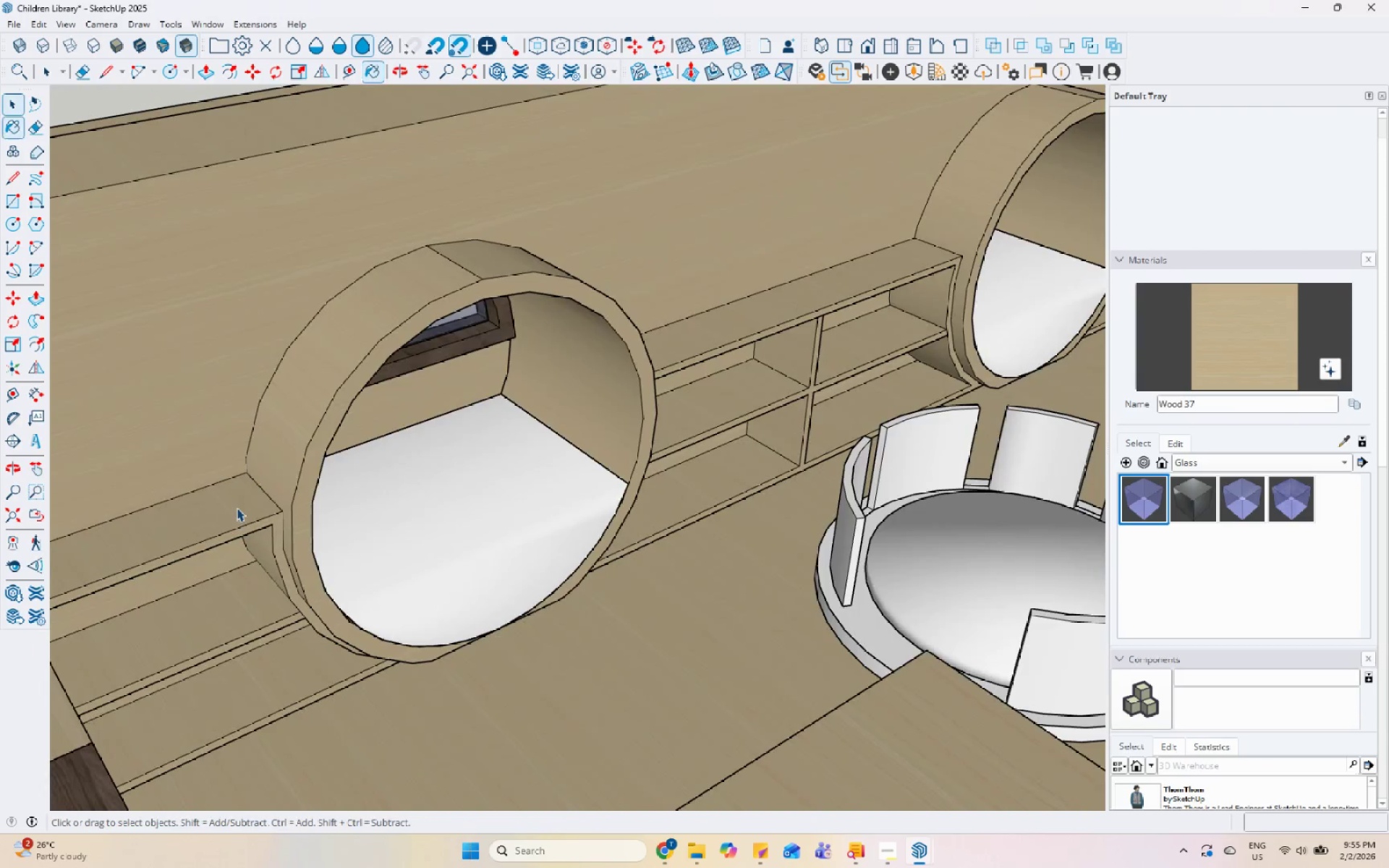 
double_click([237, 508])
 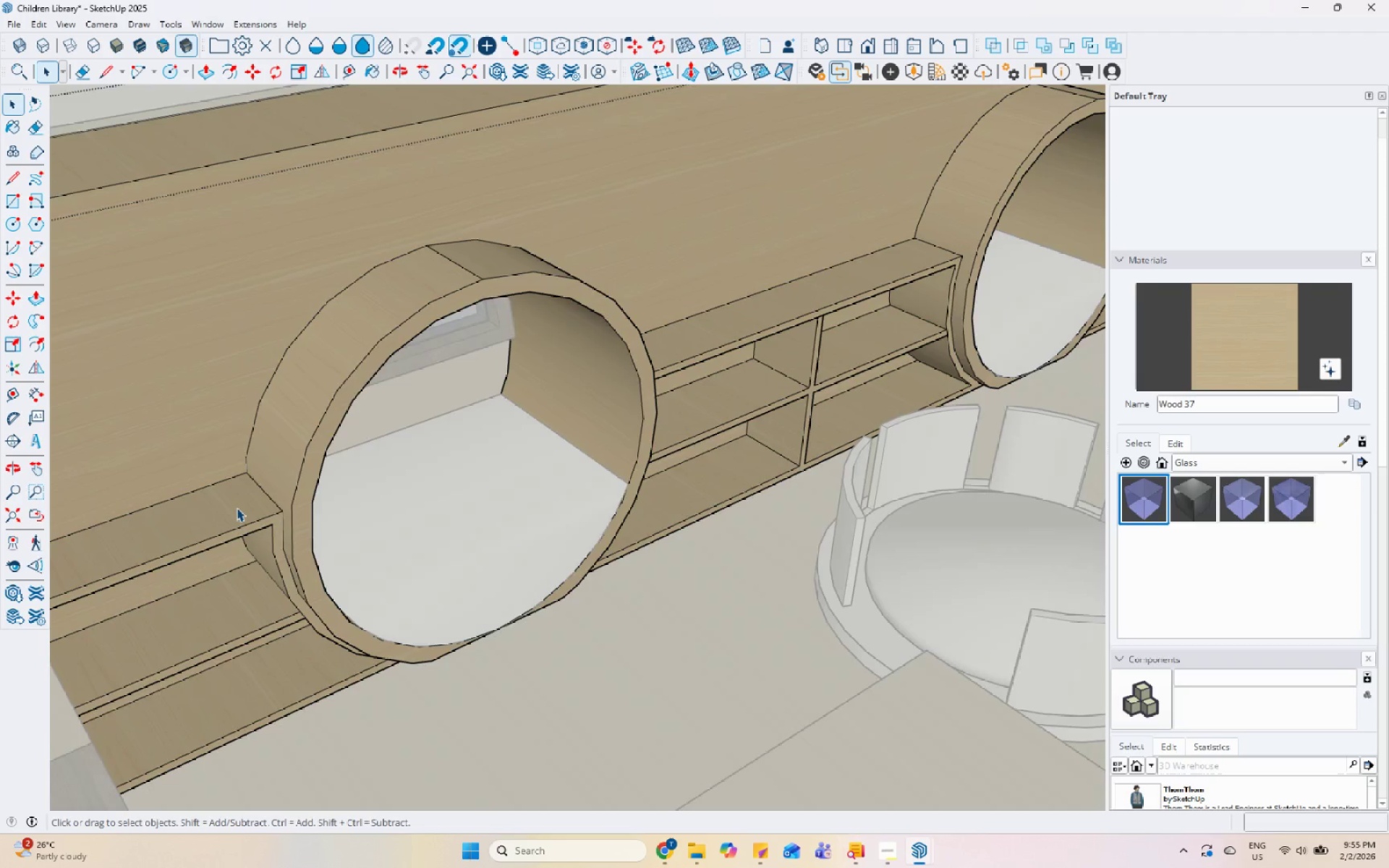 
triple_click([237, 508])
 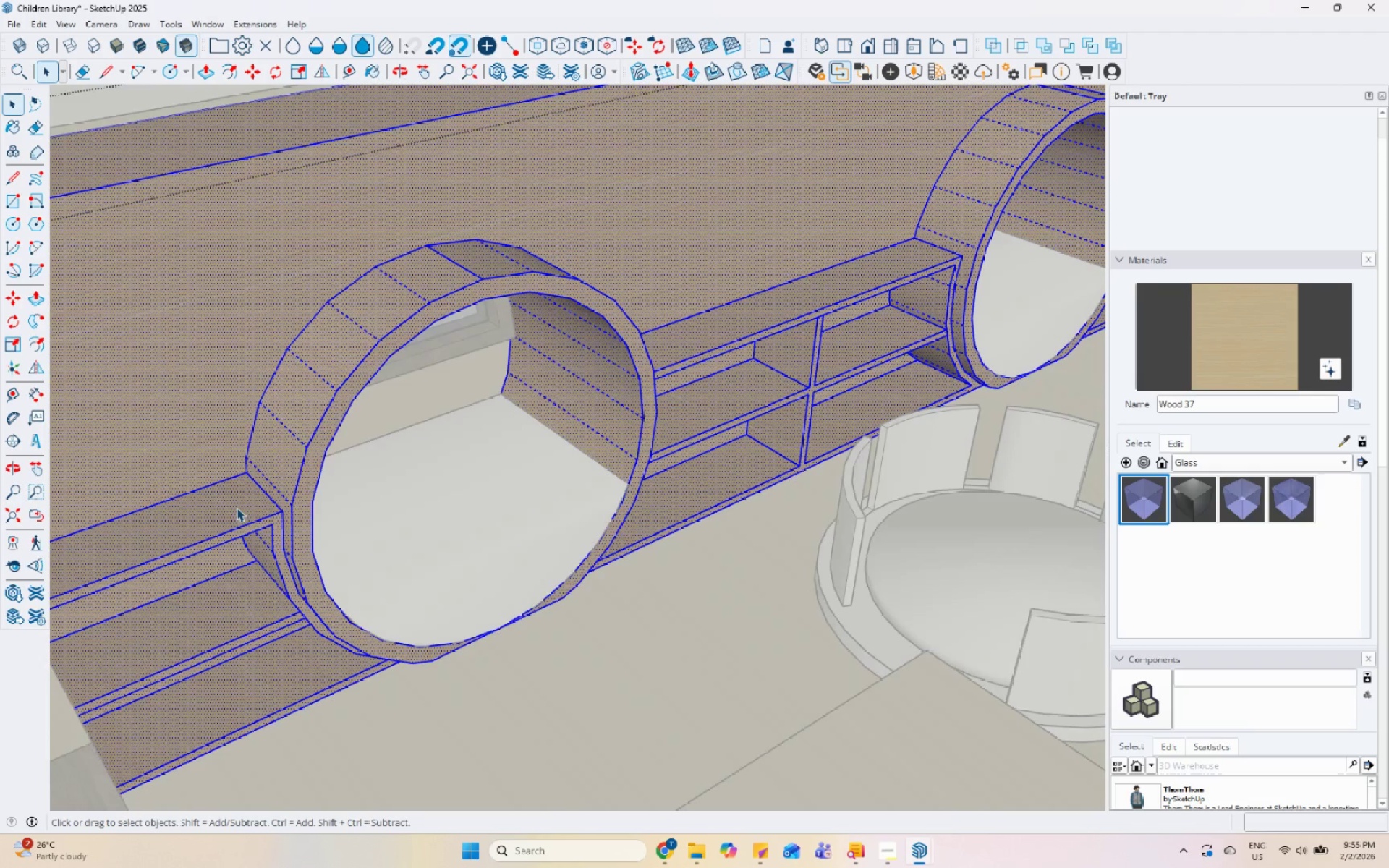 
triple_click([237, 508])
 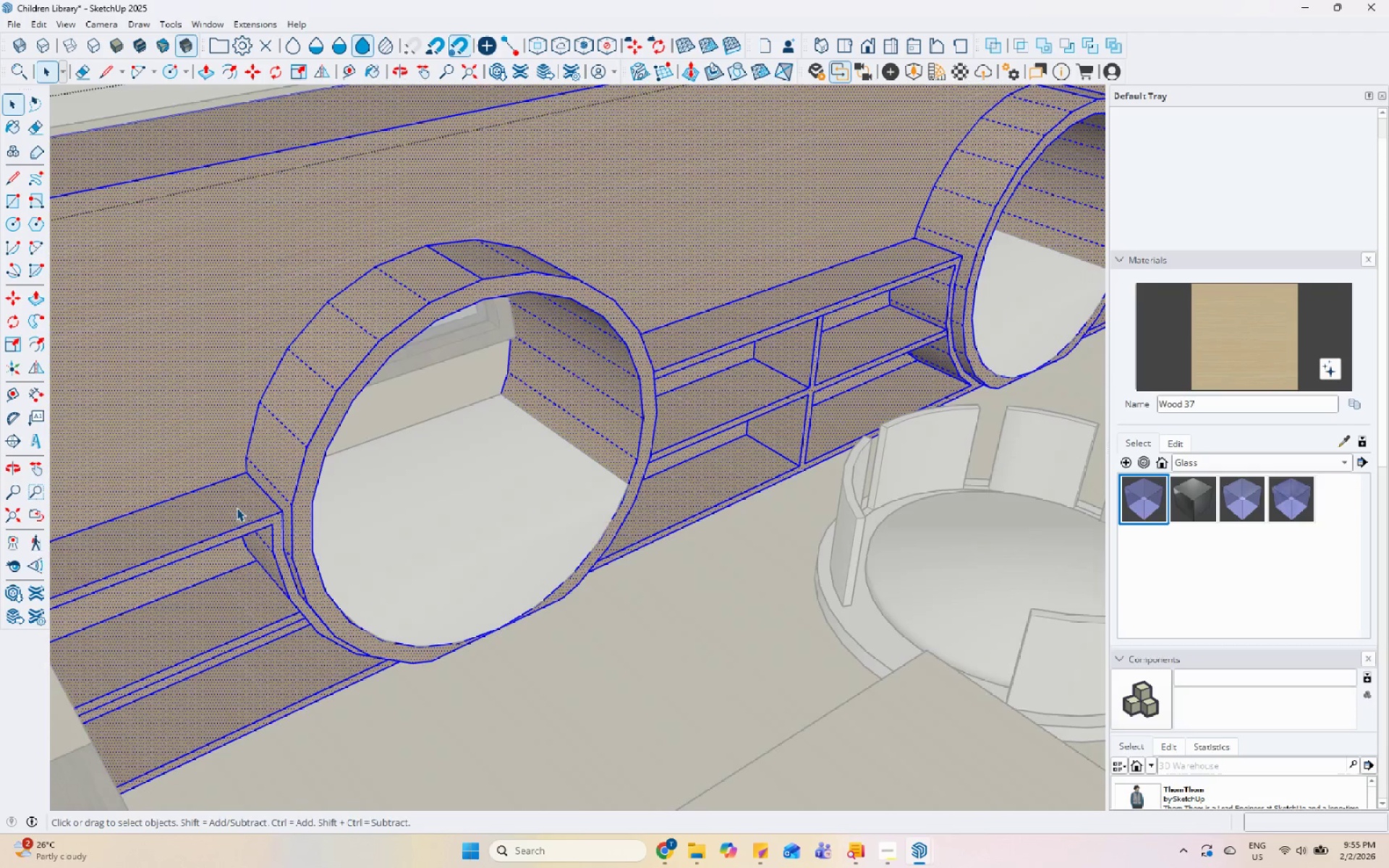 
triple_click([212, 522])
 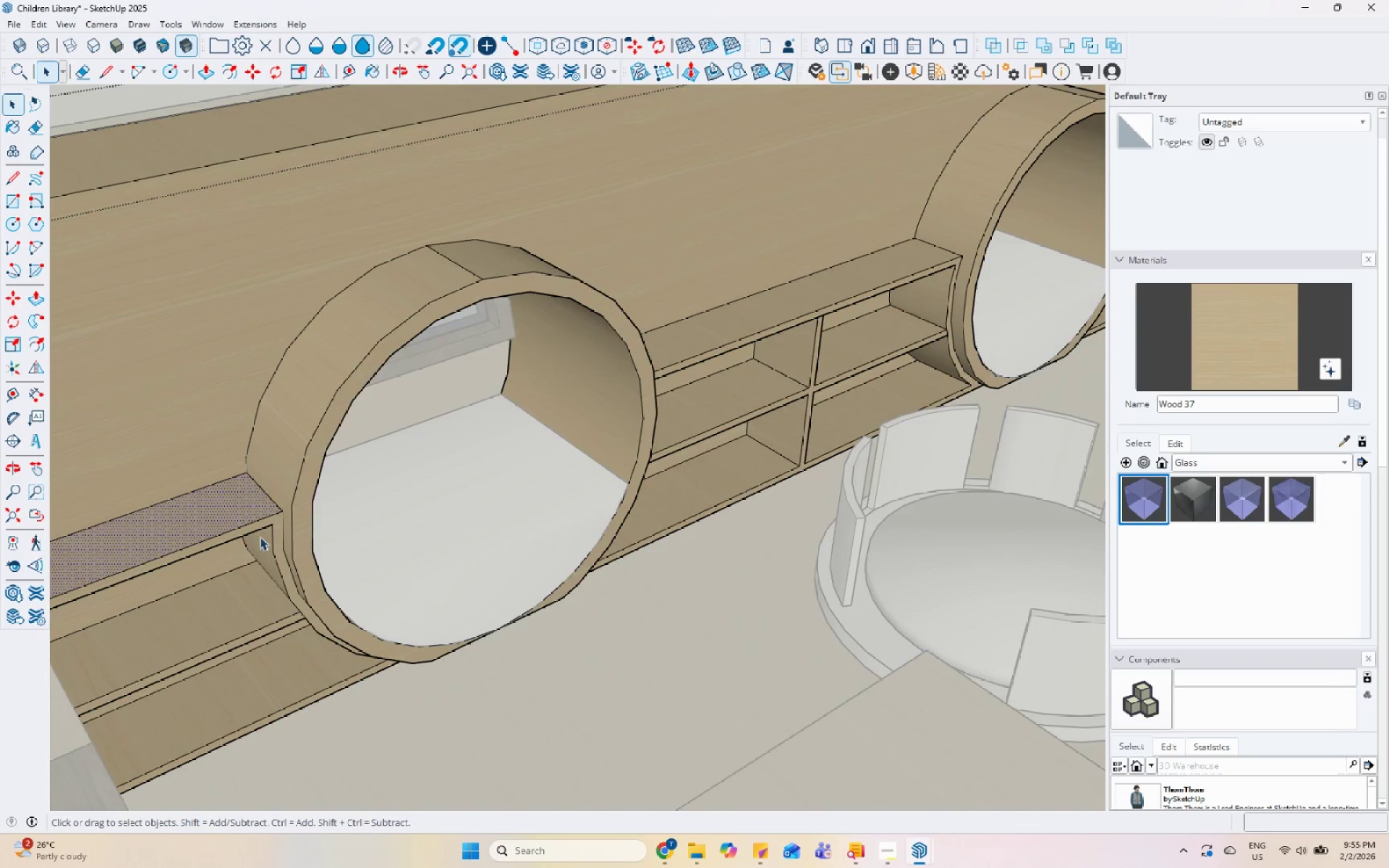 
key(Escape)
 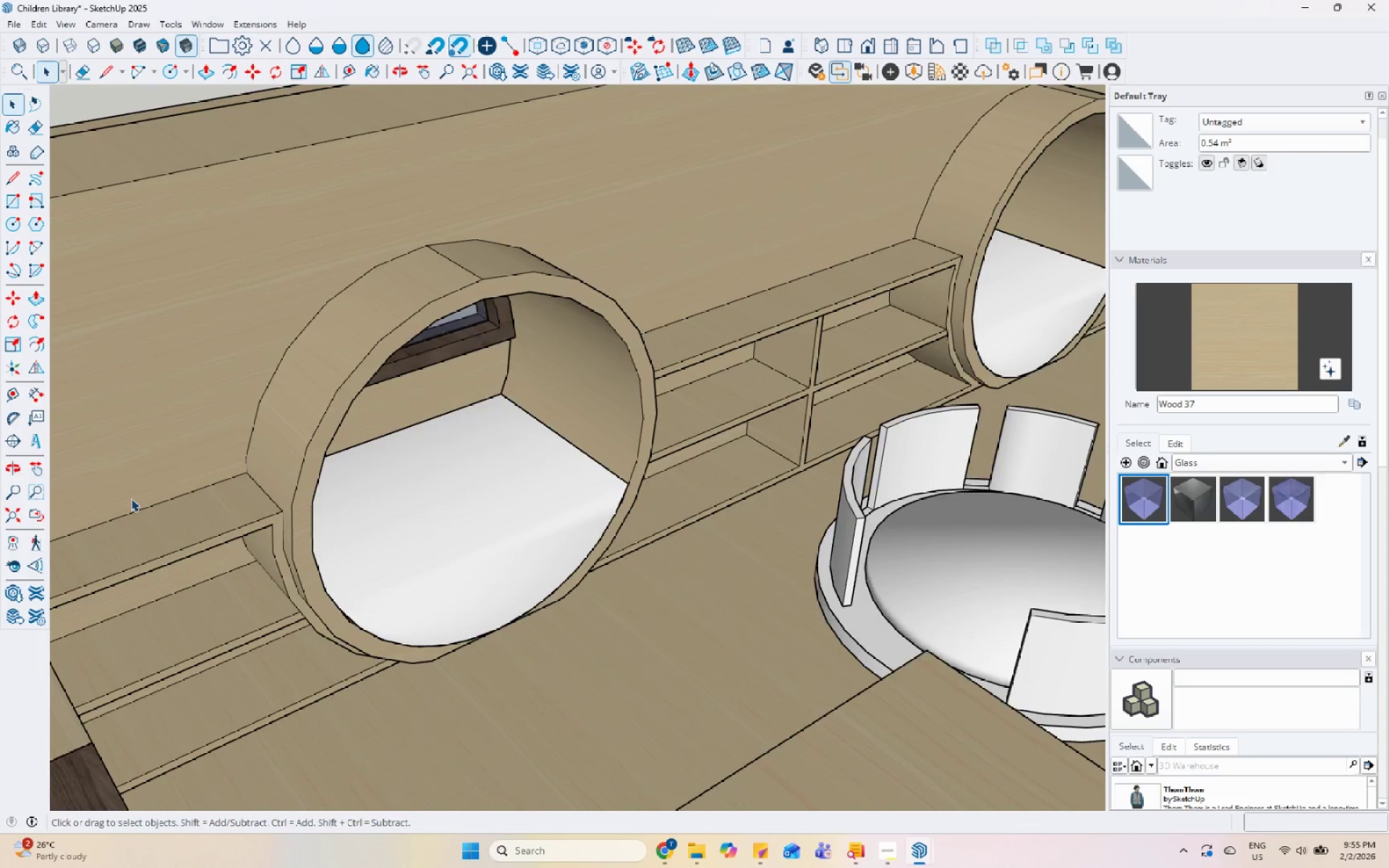 
scroll: coordinate [69, 493], scroll_direction: down, amount: 5.0
 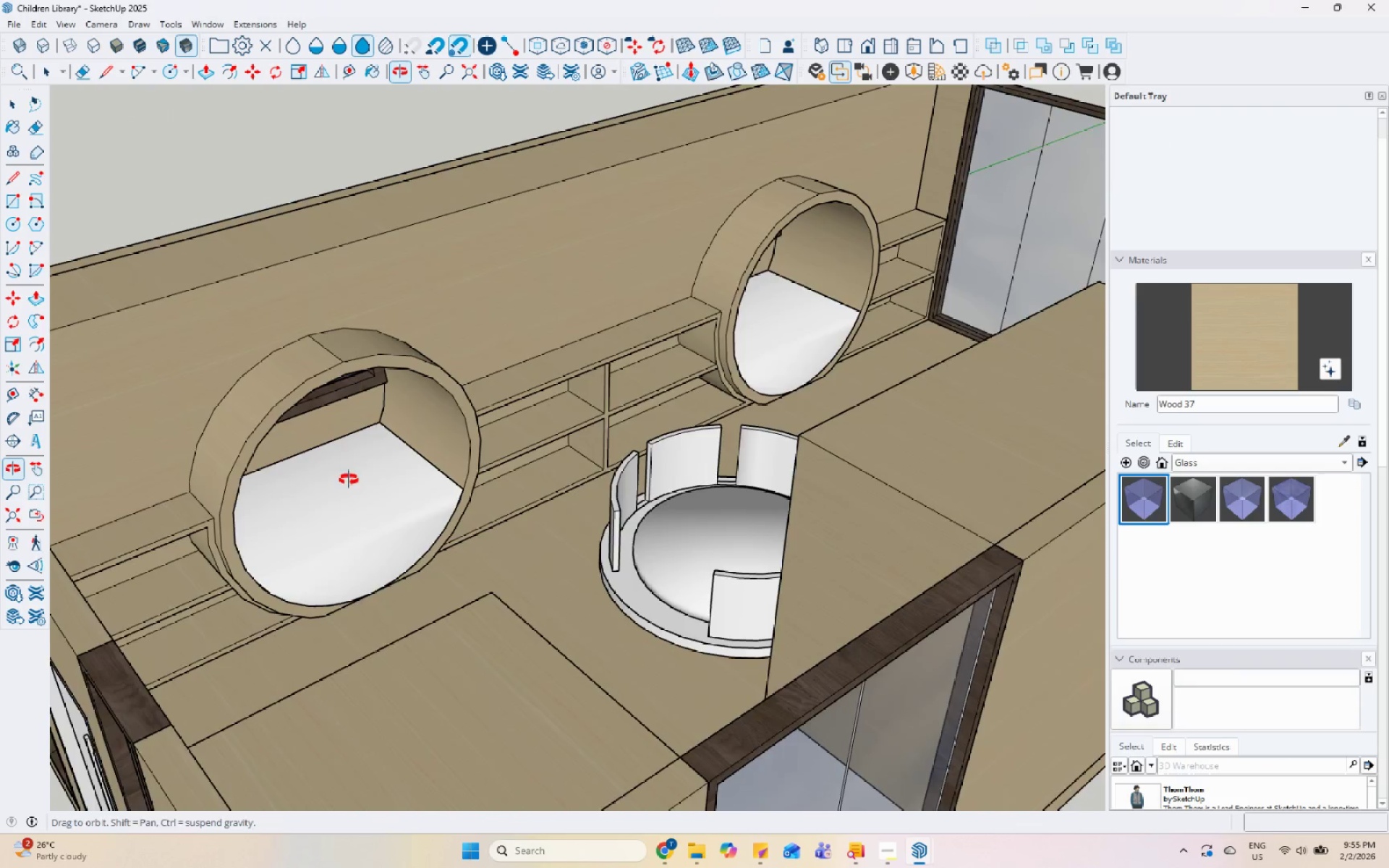 
double_click([353, 343])
 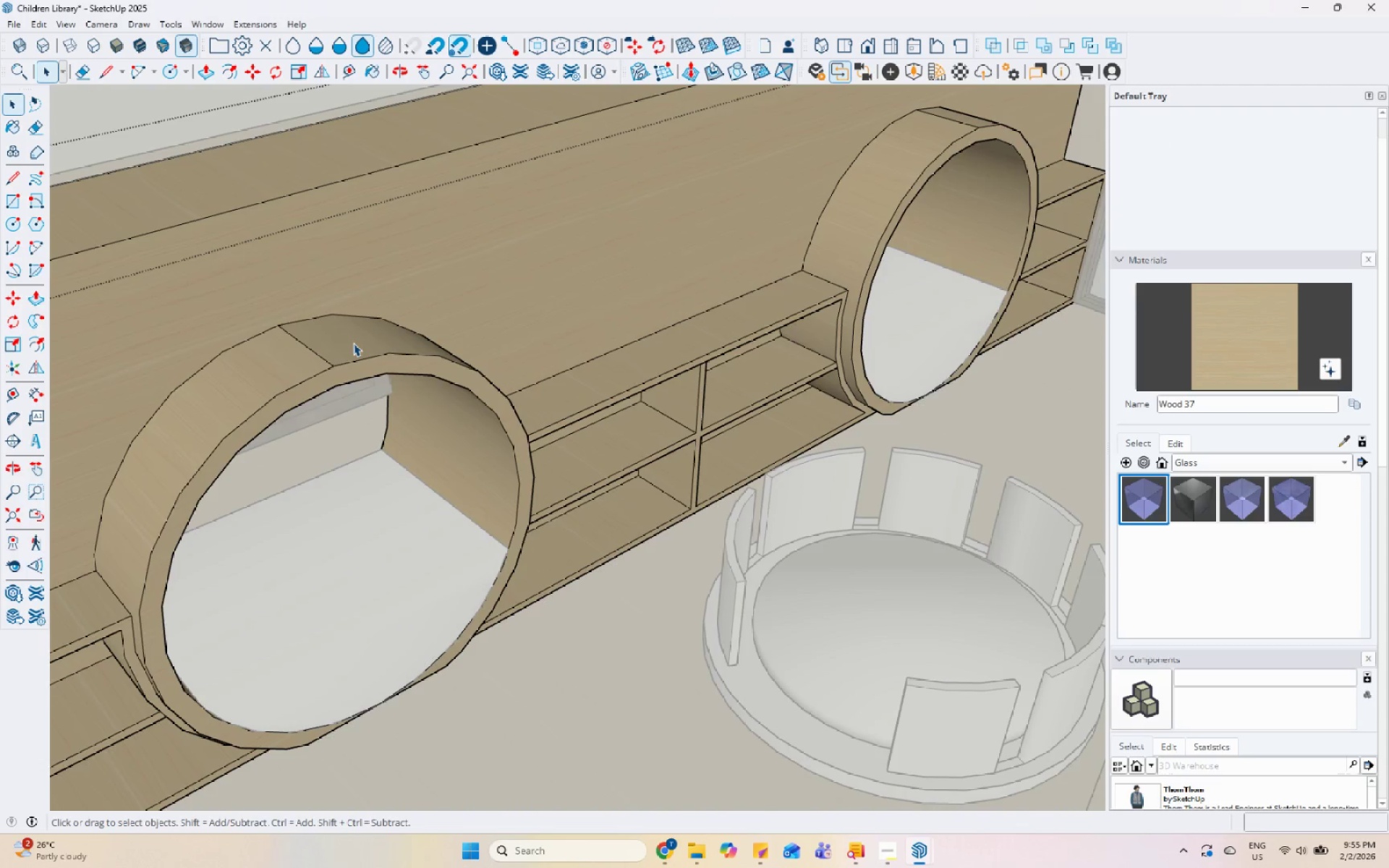 
scroll: coordinate [354, 343], scroll_direction: up, amount: 4.0
 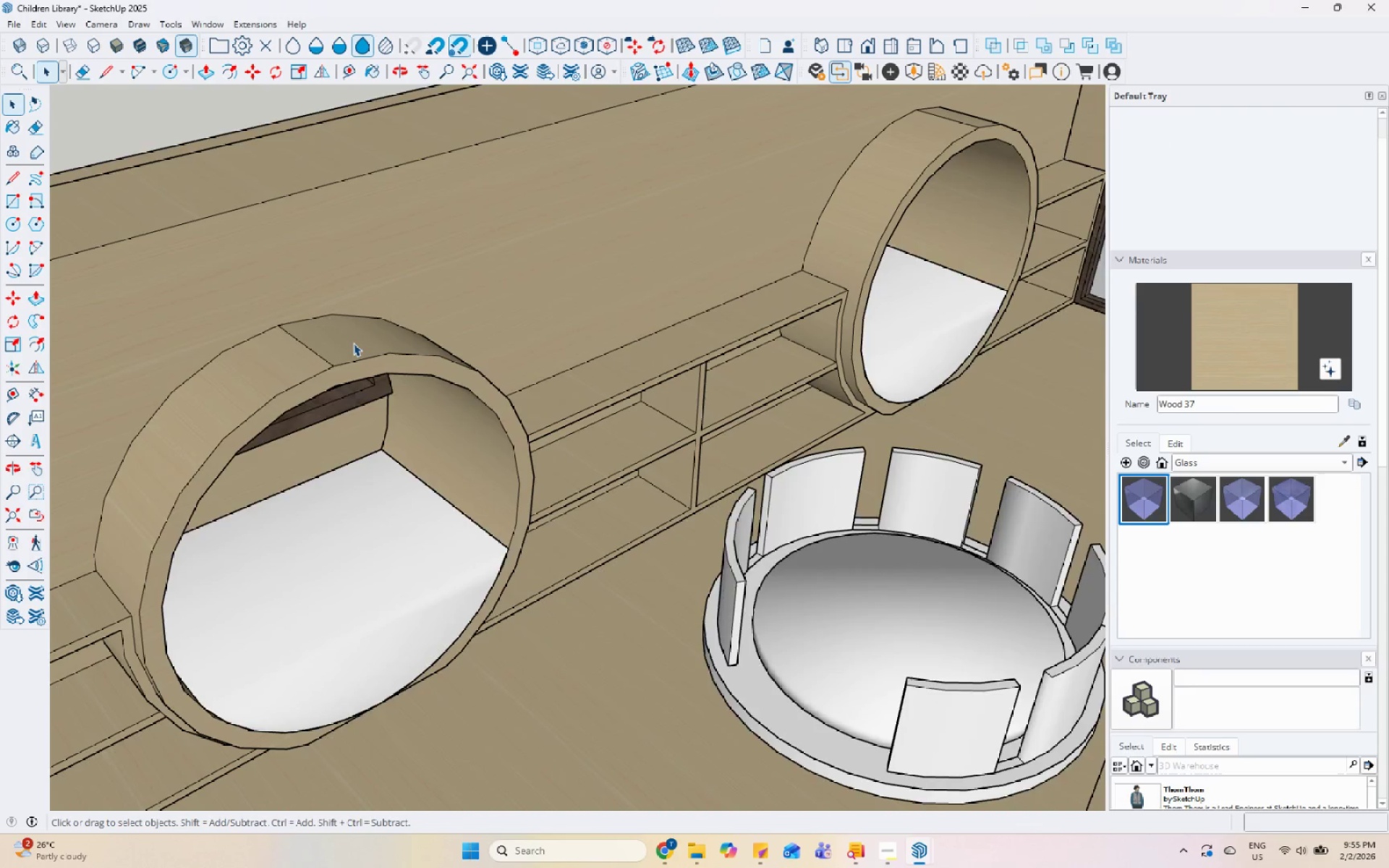 
triple_click([353, 343])
 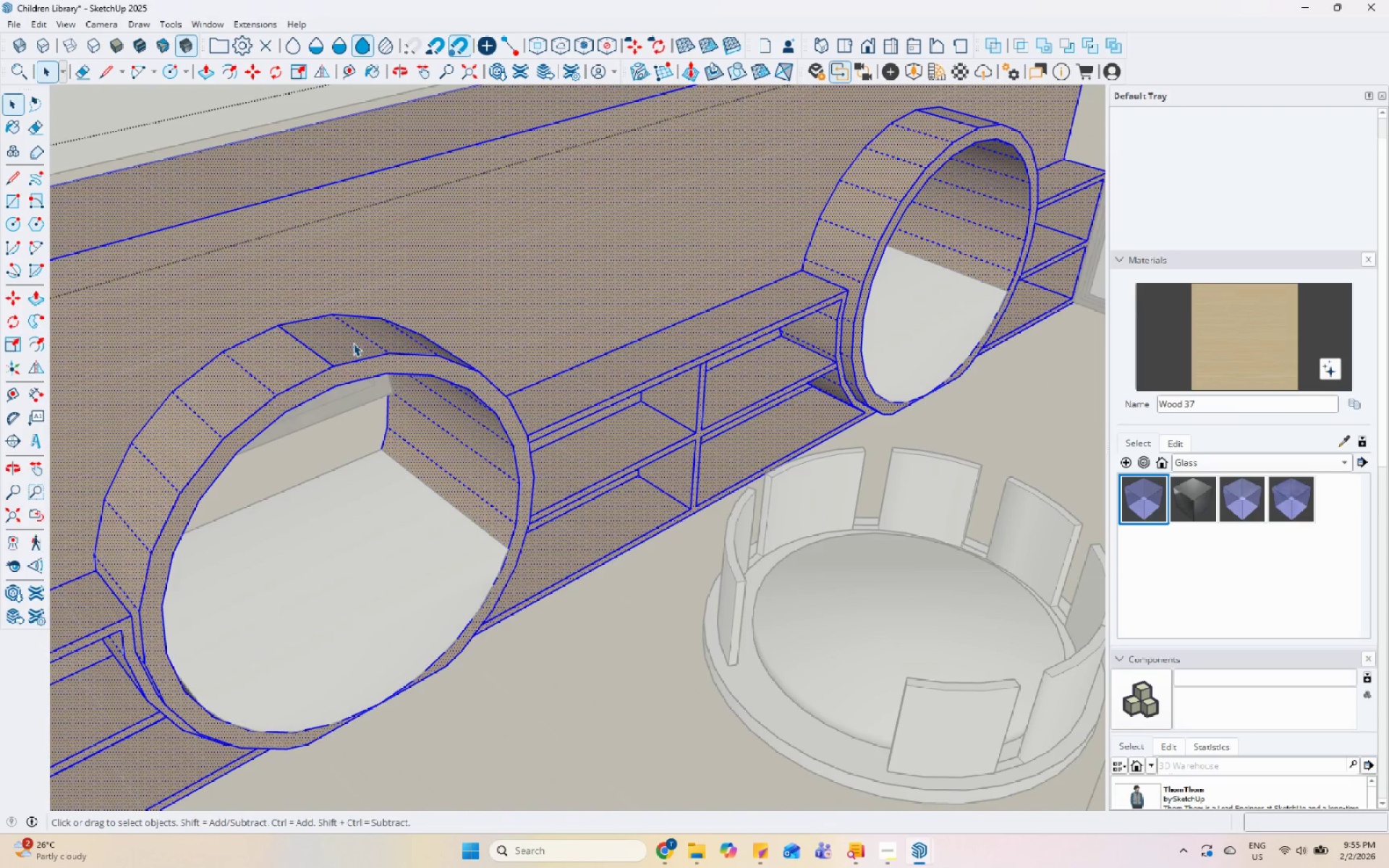 
key(Escape)
 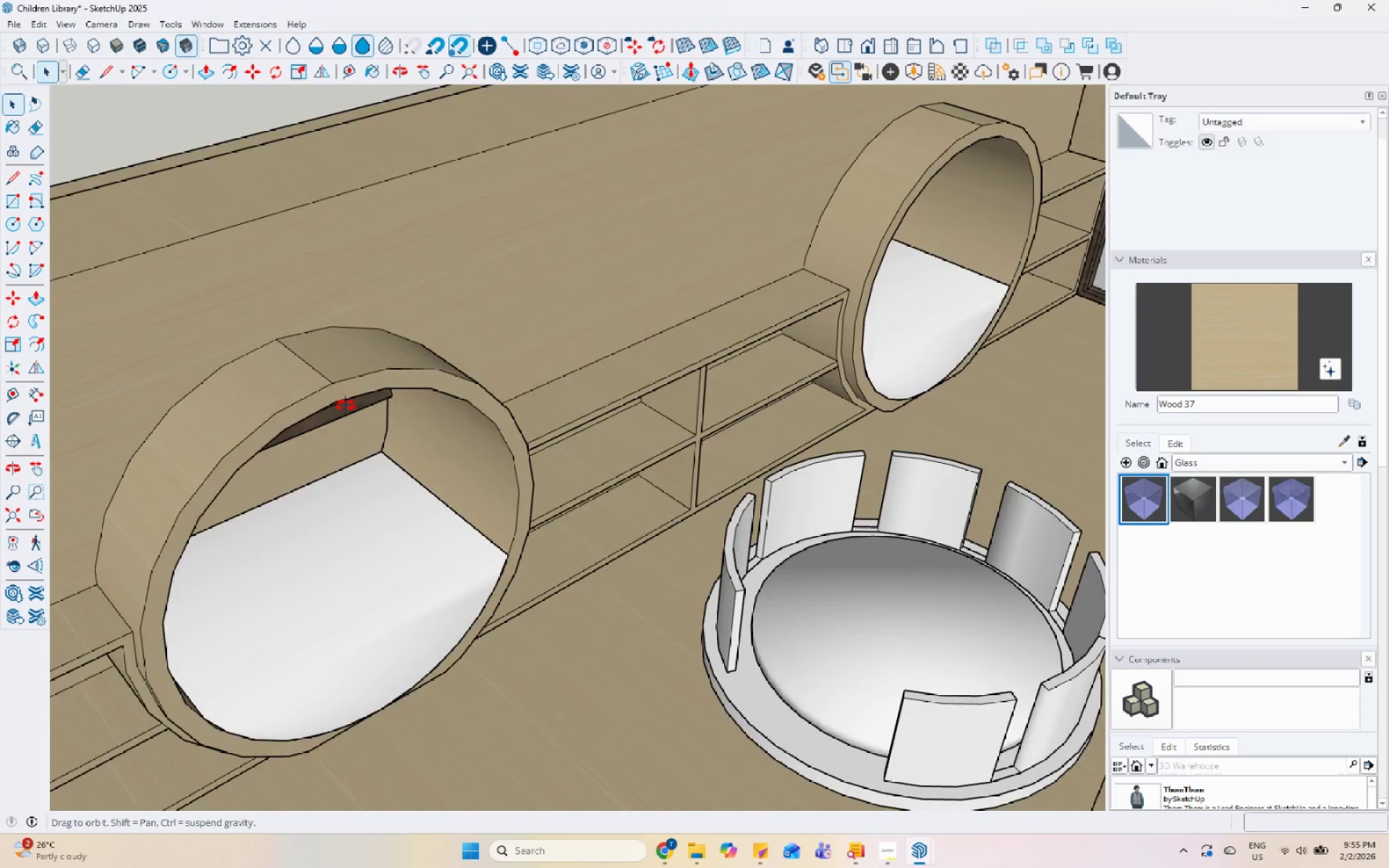 
scroll: coordinate [578, 426], scroll_direction: up, amount: 1.0
 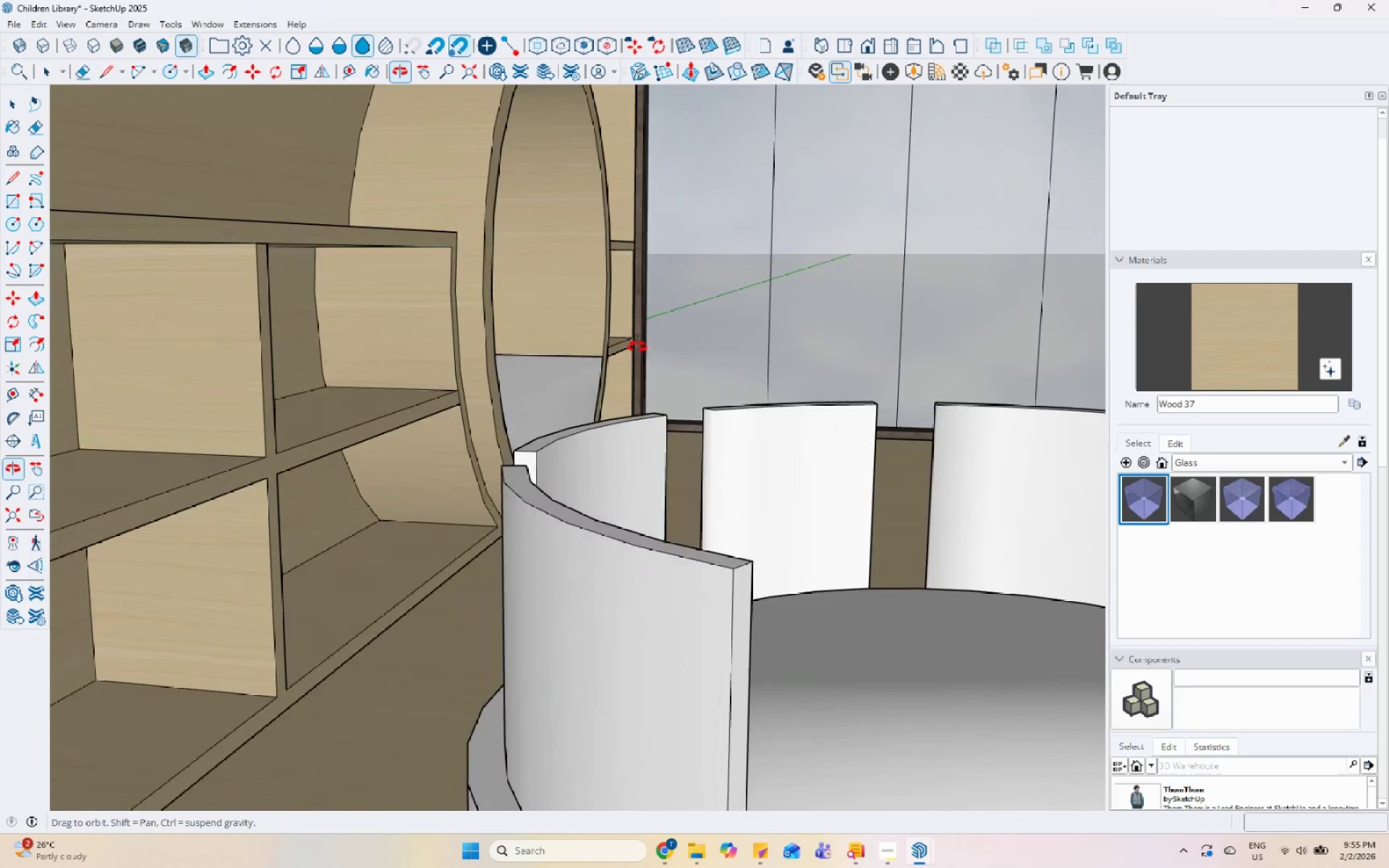 
scroll: coordinate [603, 490], scroll_direction: down, amount: 11.0
 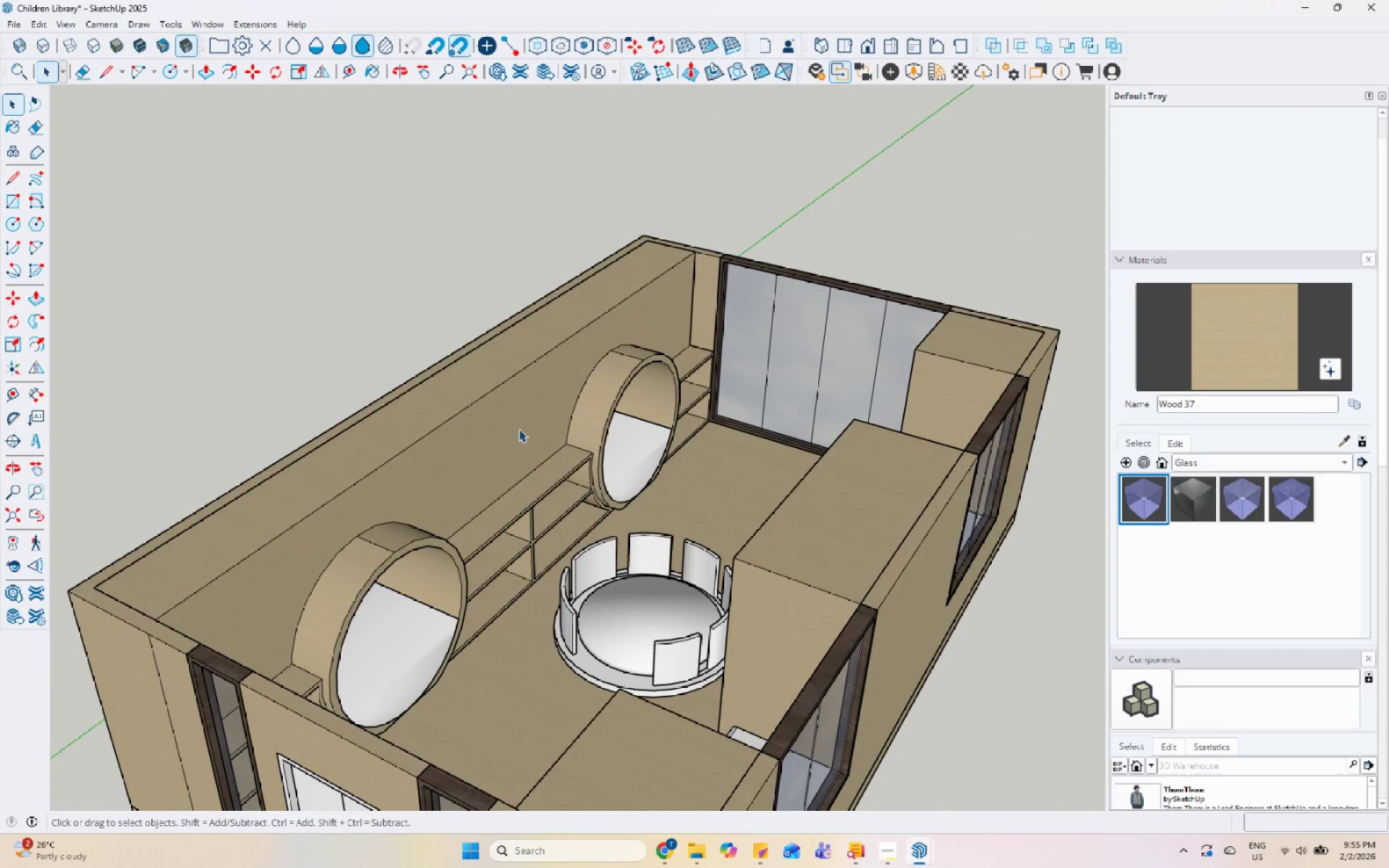 
scroll: coordinate [642, 448], scroll_direction: up, amount: 4.0
 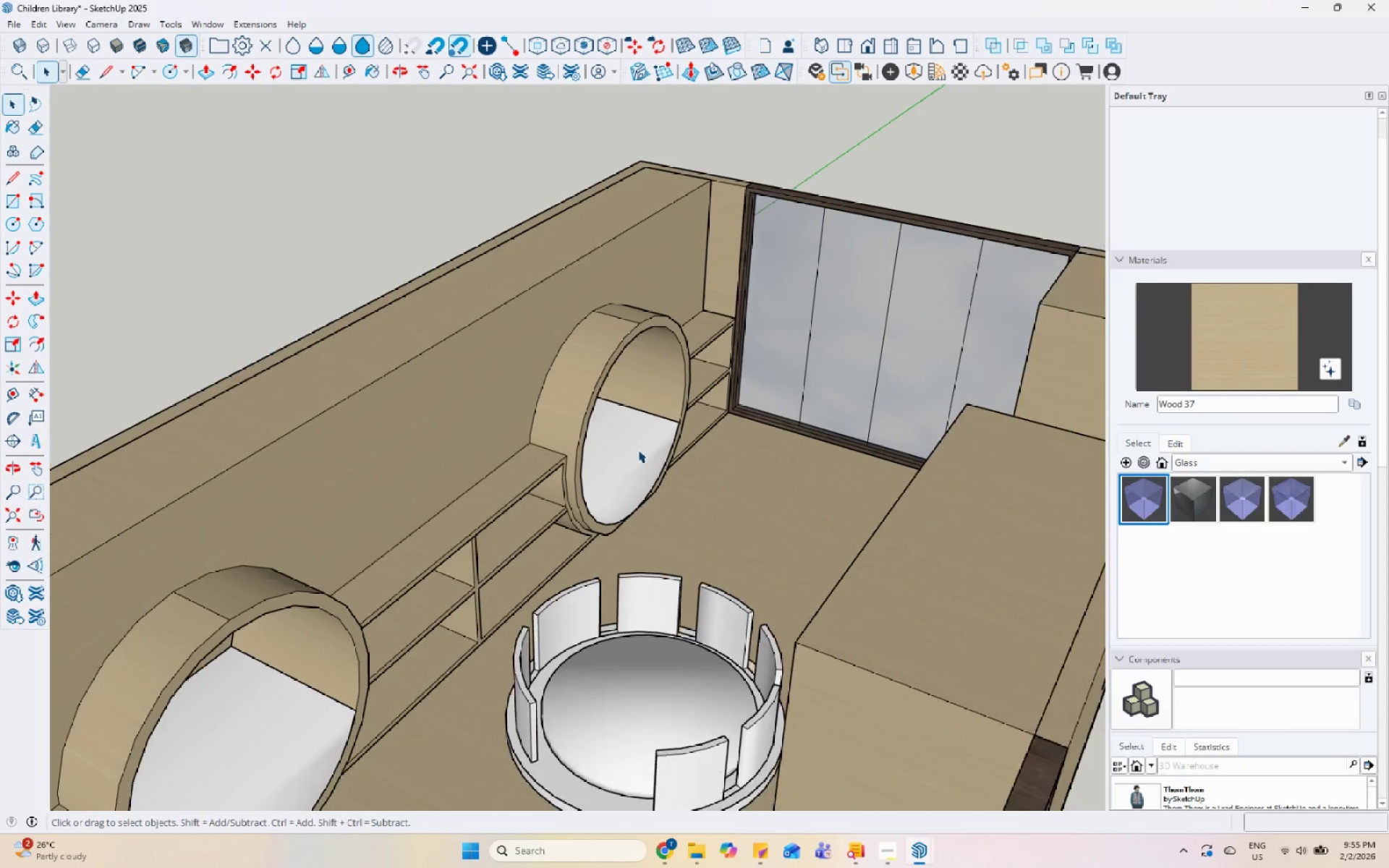 
scroll: coordinate [638, 450], scroll_direction: down, amount: 6.0
 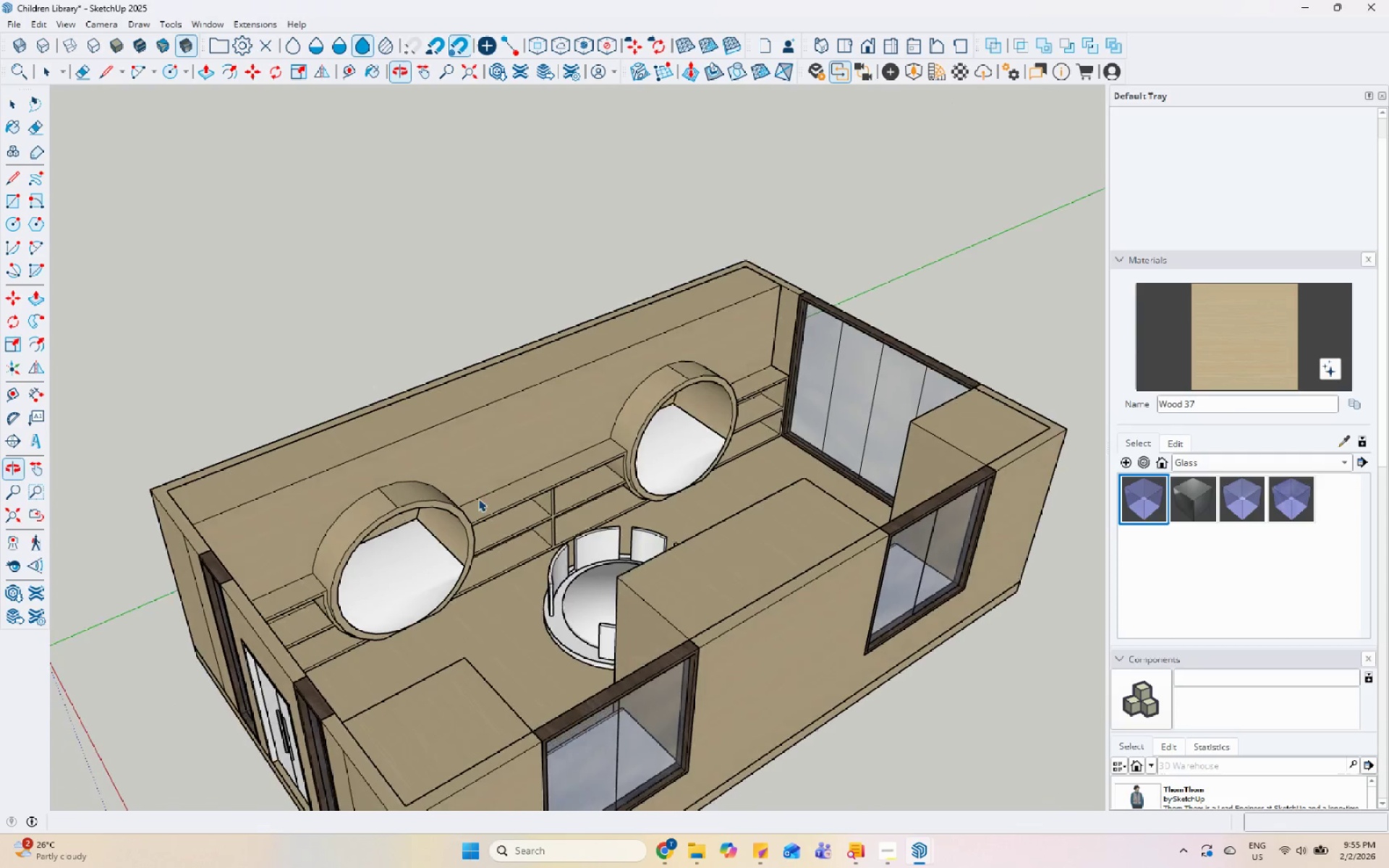 
scroll: coordinate [464, 503], scroll_direction: none, amount: 0.0
 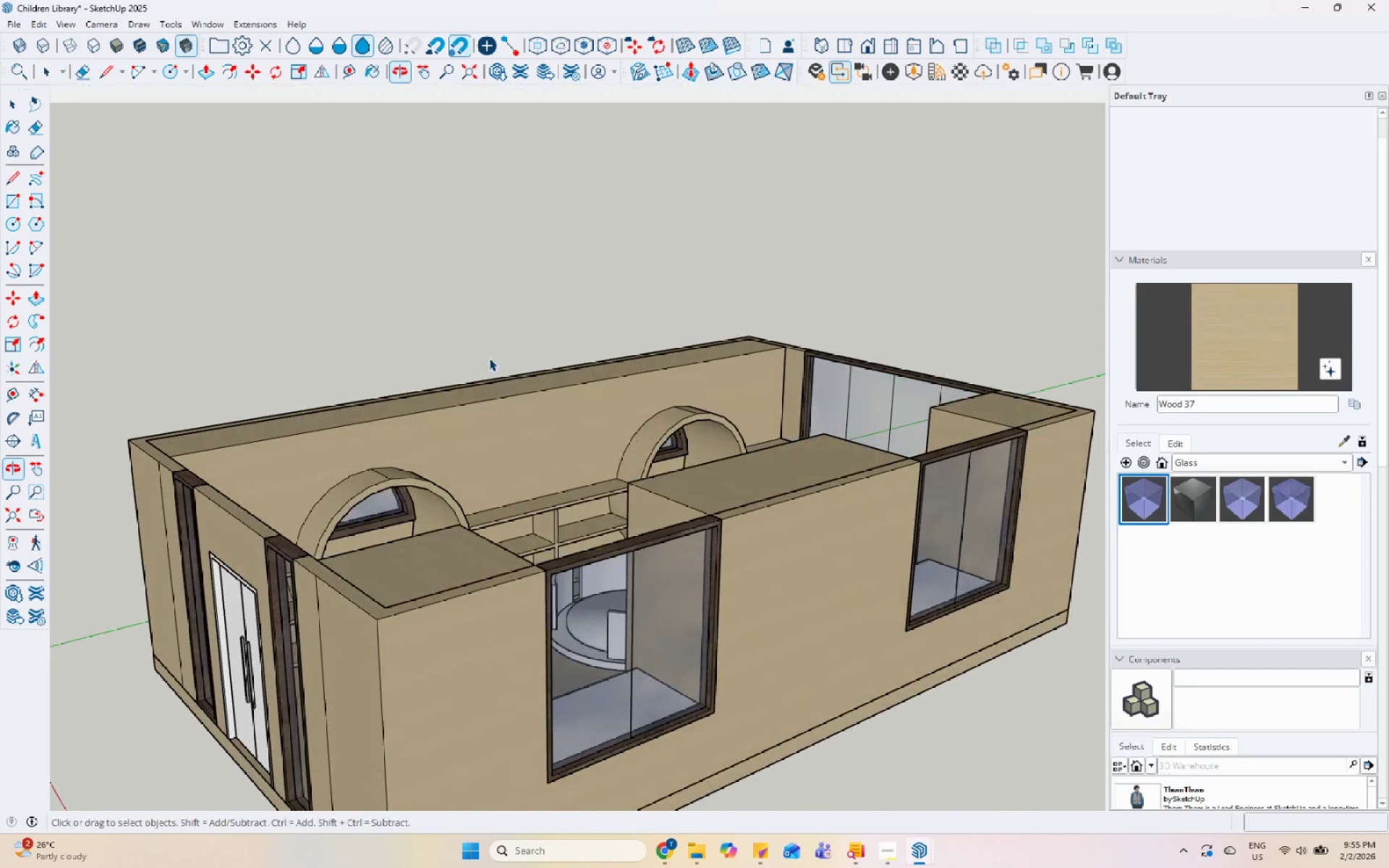 
double_click([493, 655])
 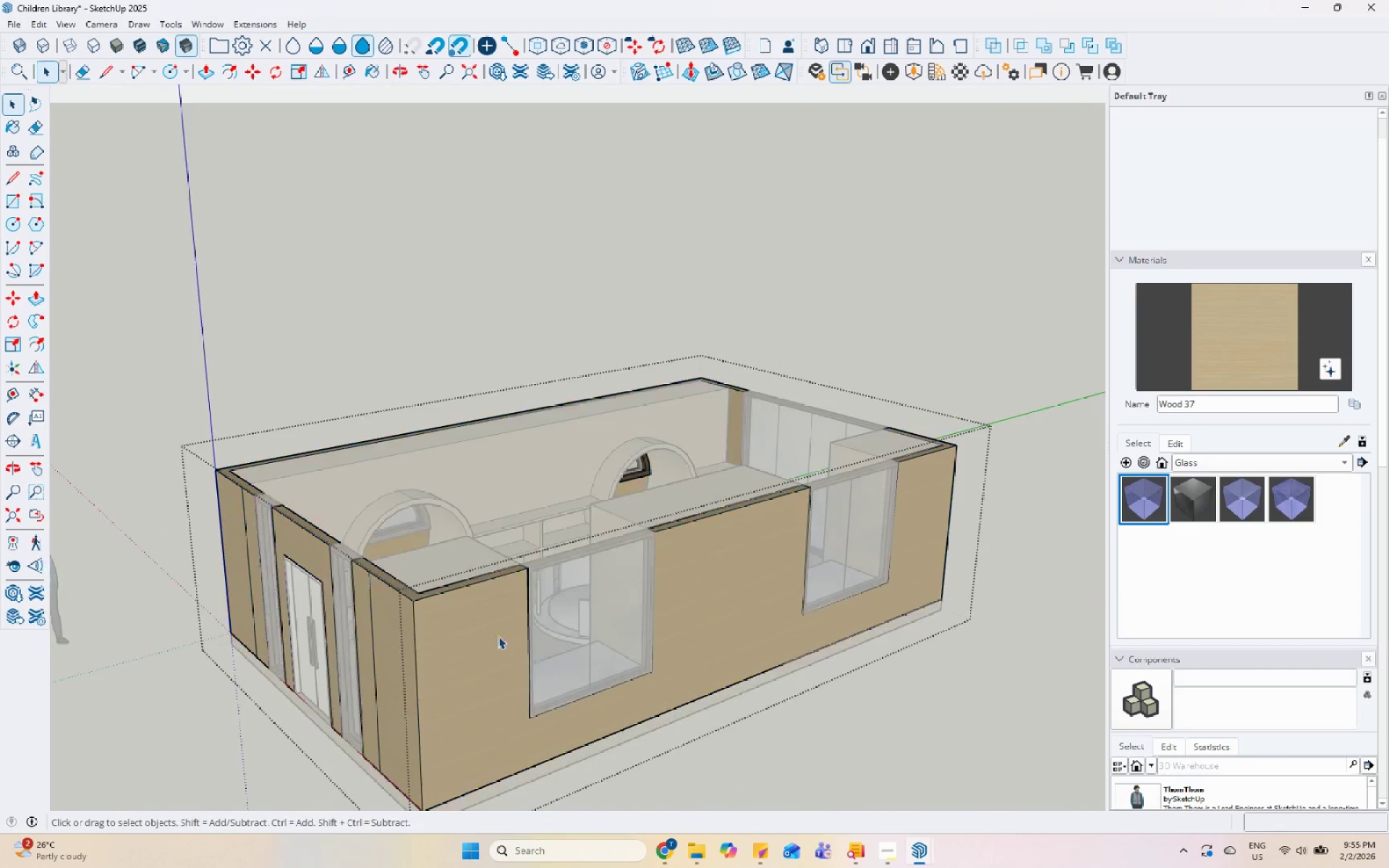 
scroll: coordinate [487, 571], scroll_direction: down, amount: 4.0
 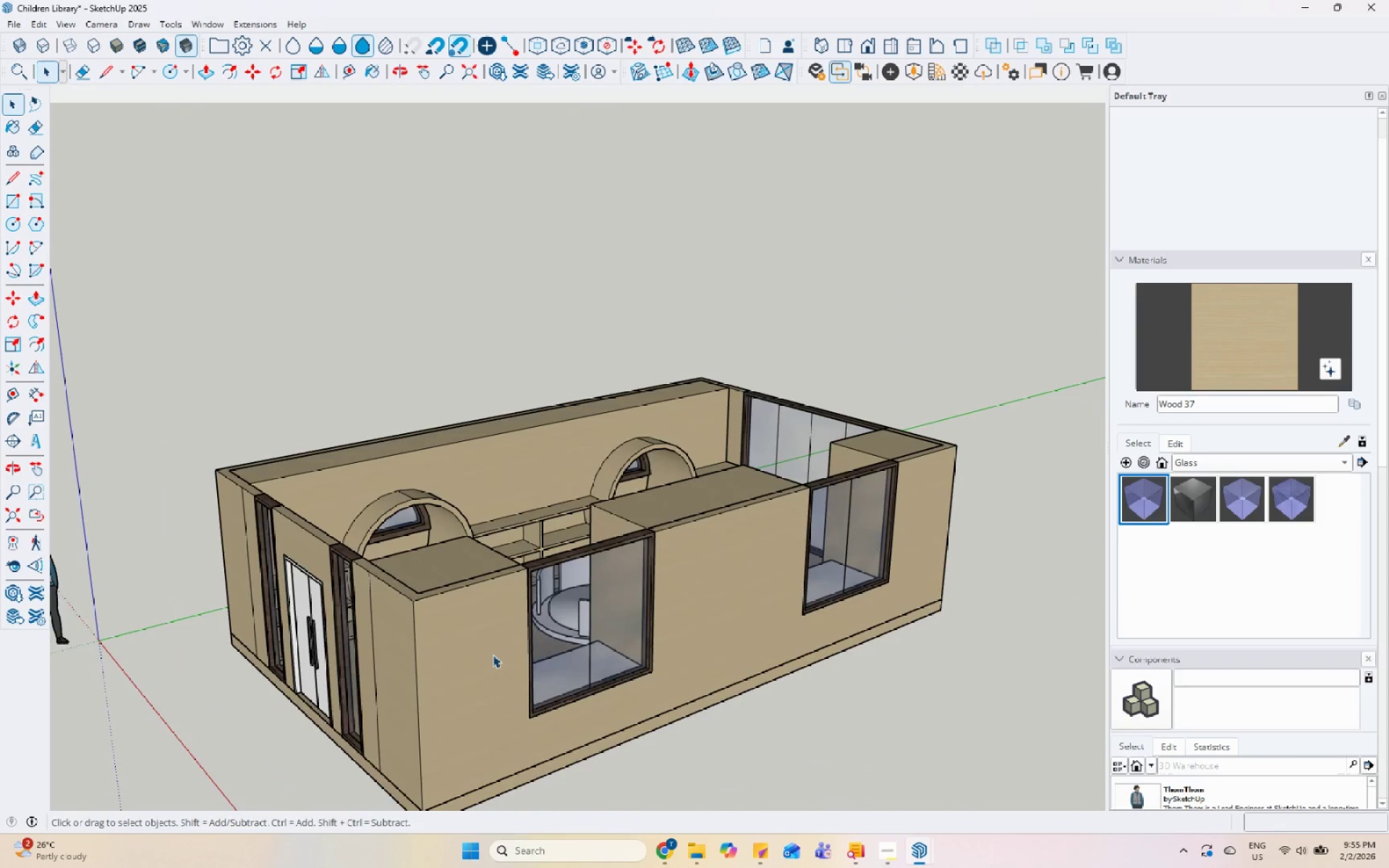 
triple_click([499, 630])
 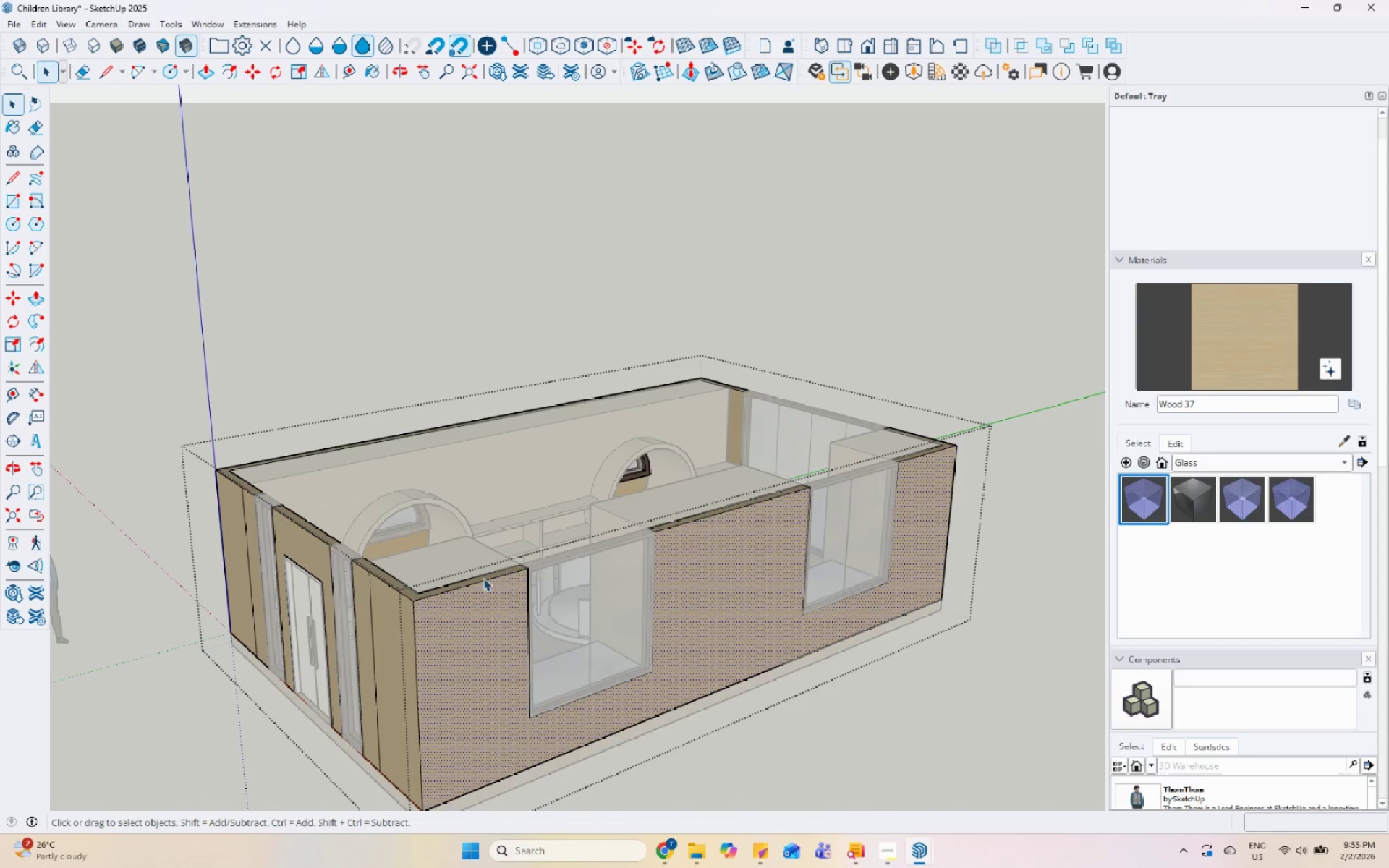 
key(Escape)
 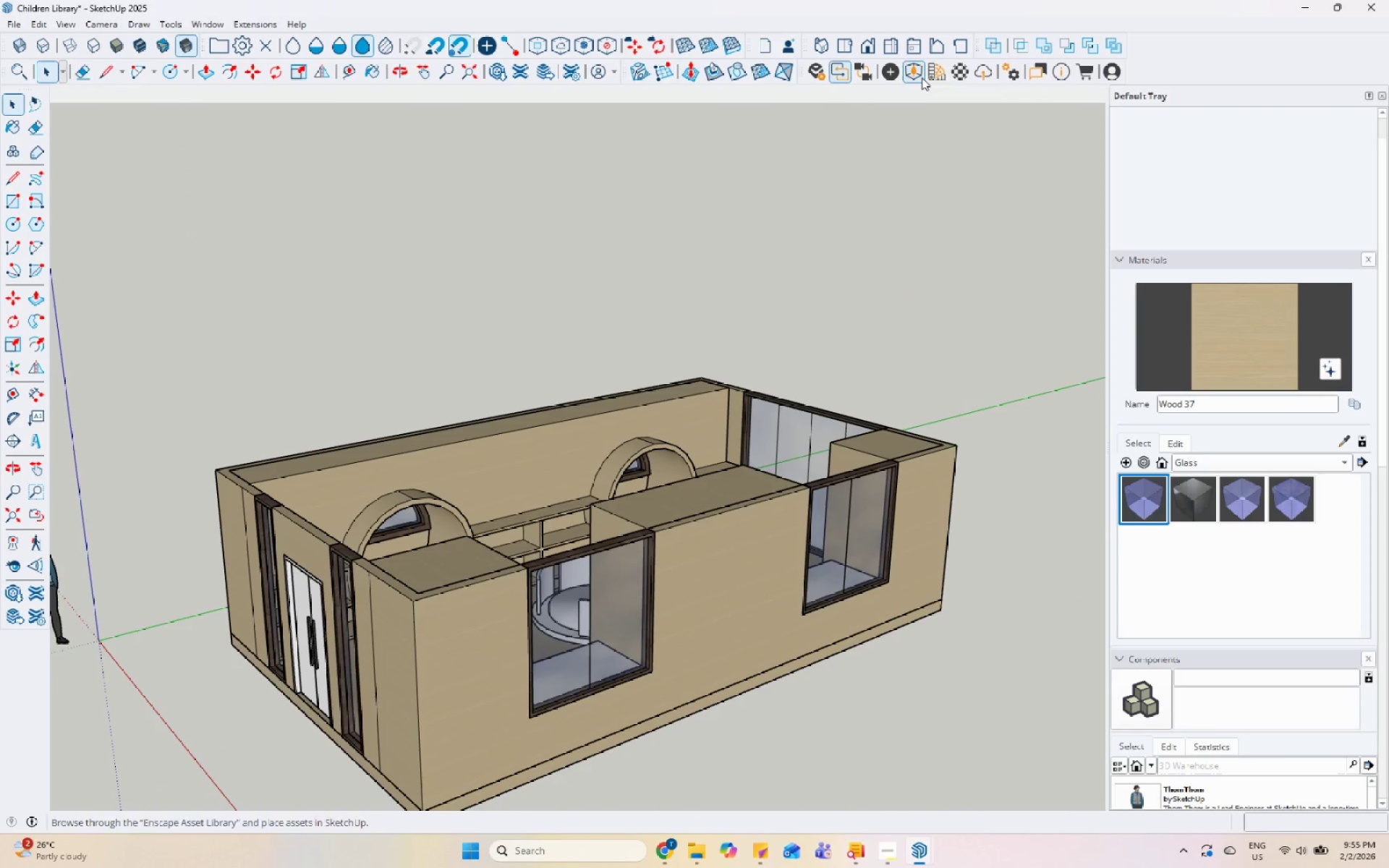 
left_click([933, 75])
 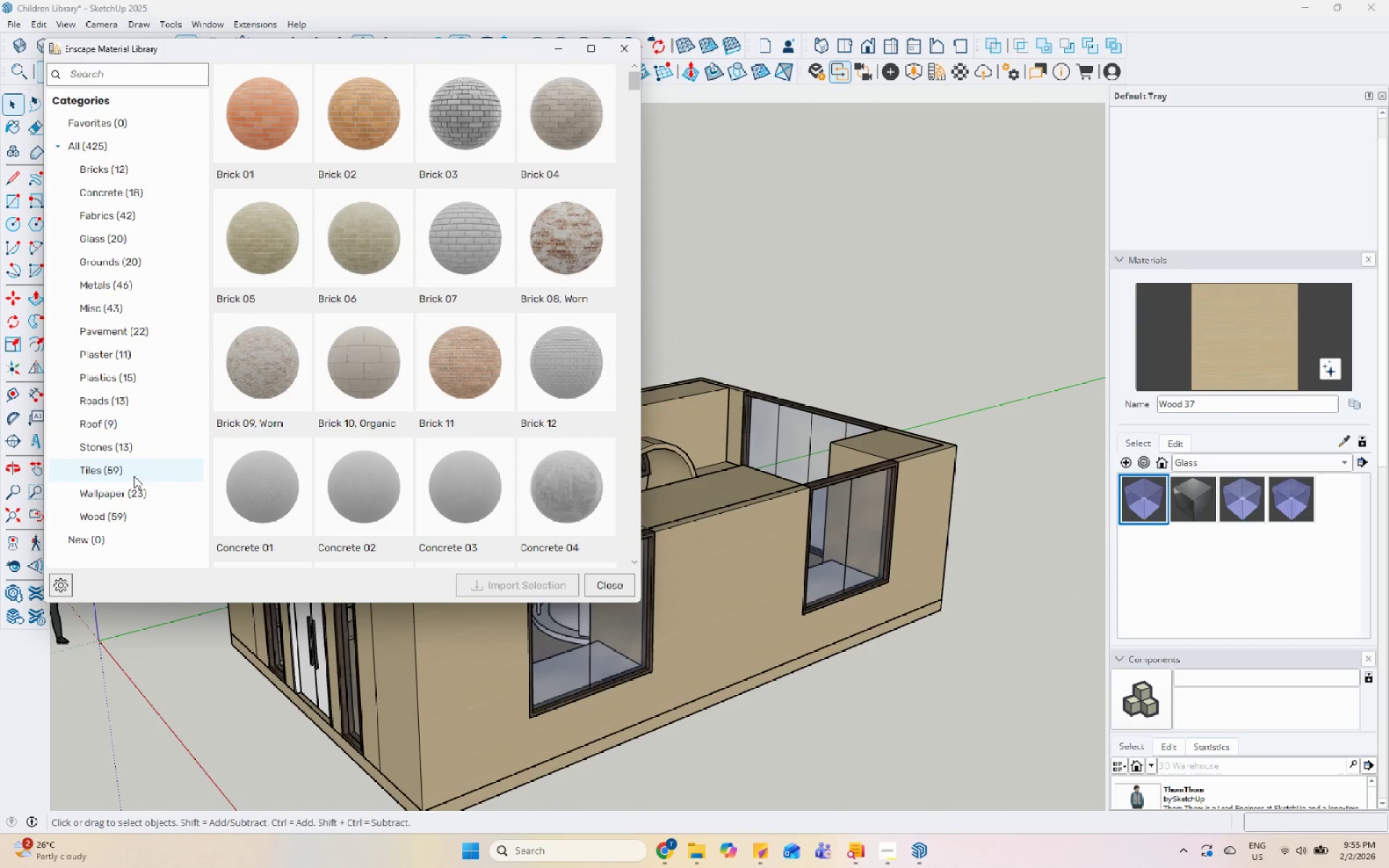 
wait(5.98)
 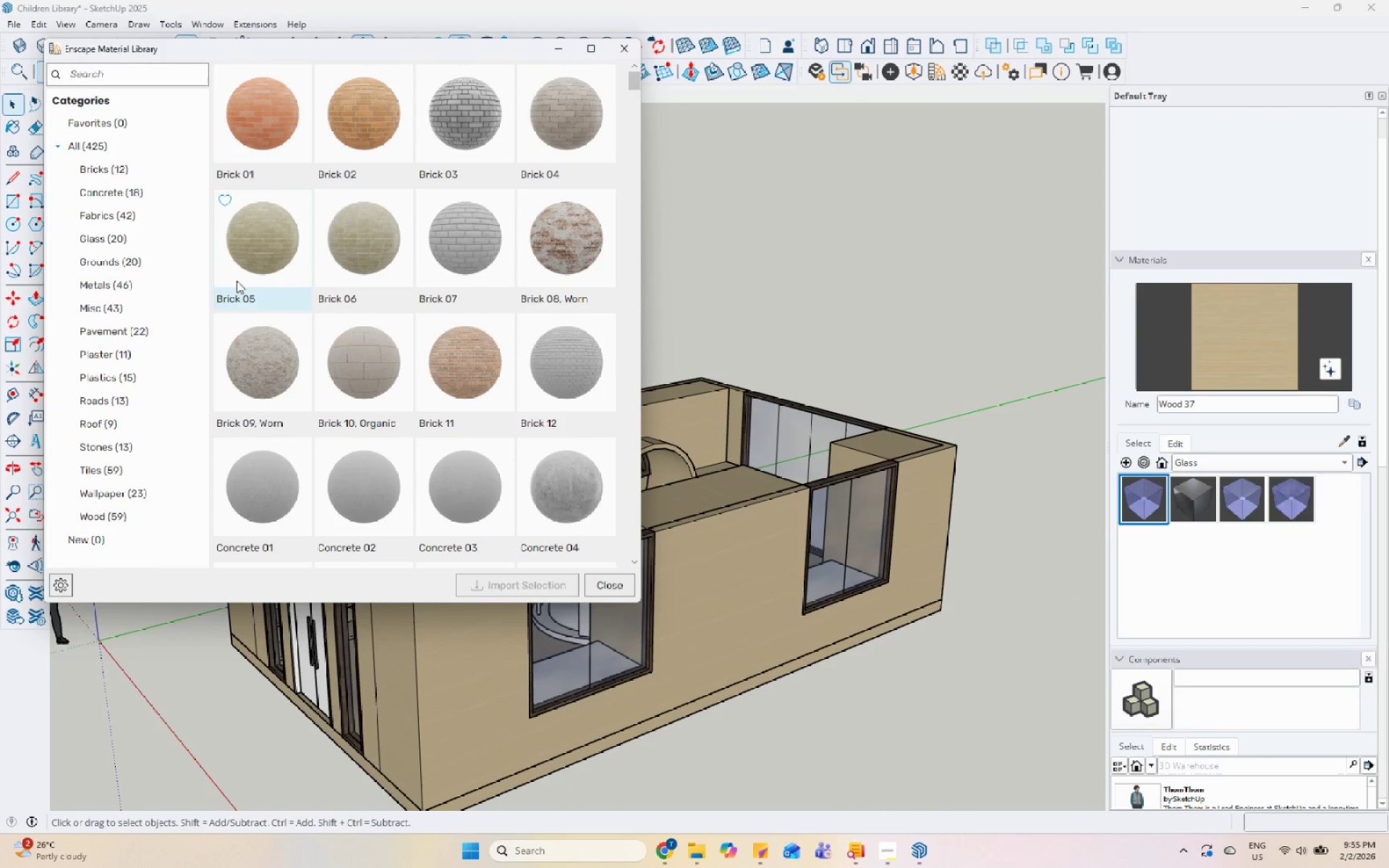 
left_click([113, 359])
 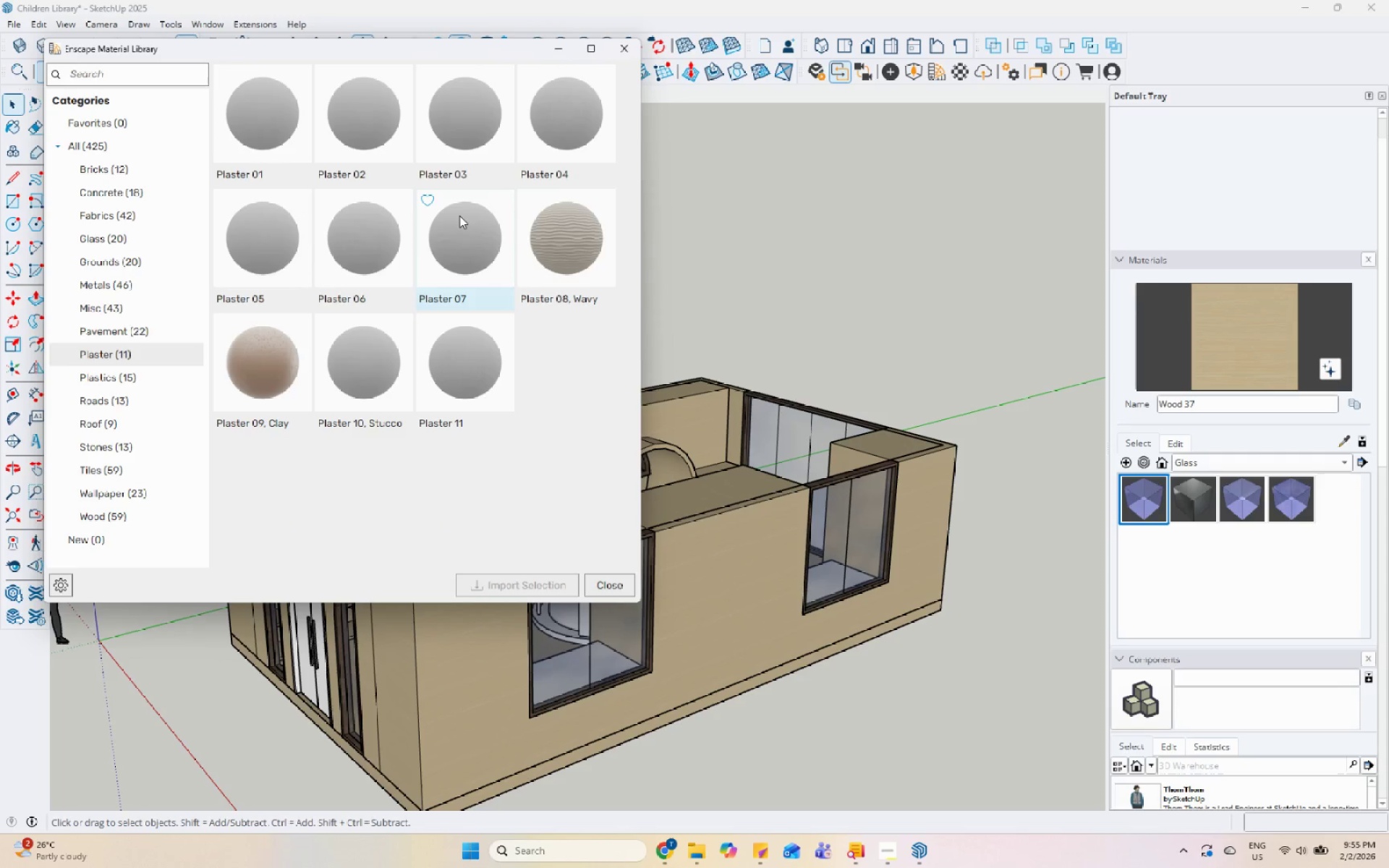 
left_click_drag(start_coordinate=[542, 130], to_coordinate=[548, 132])
 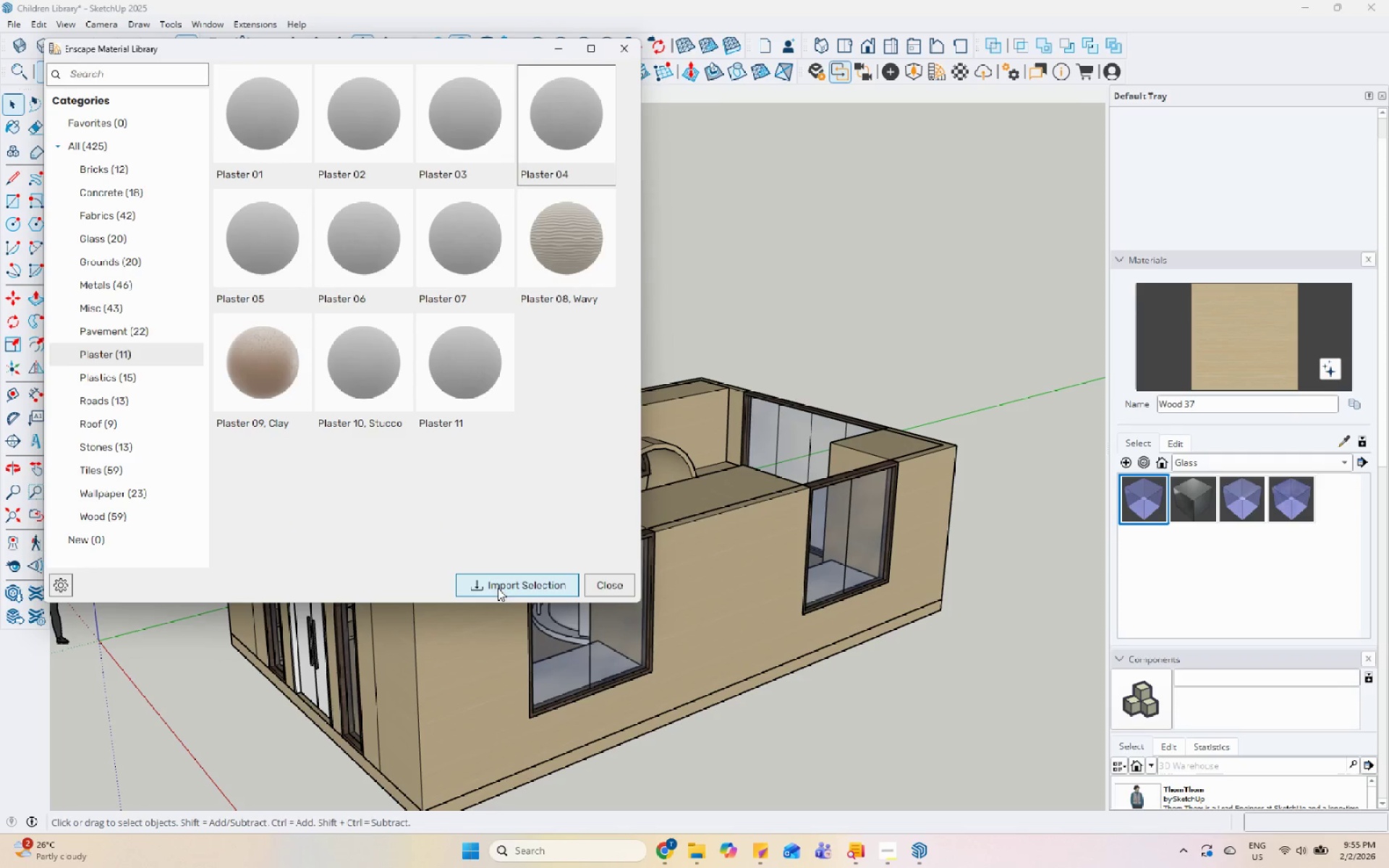 
left_click([498, 579])
 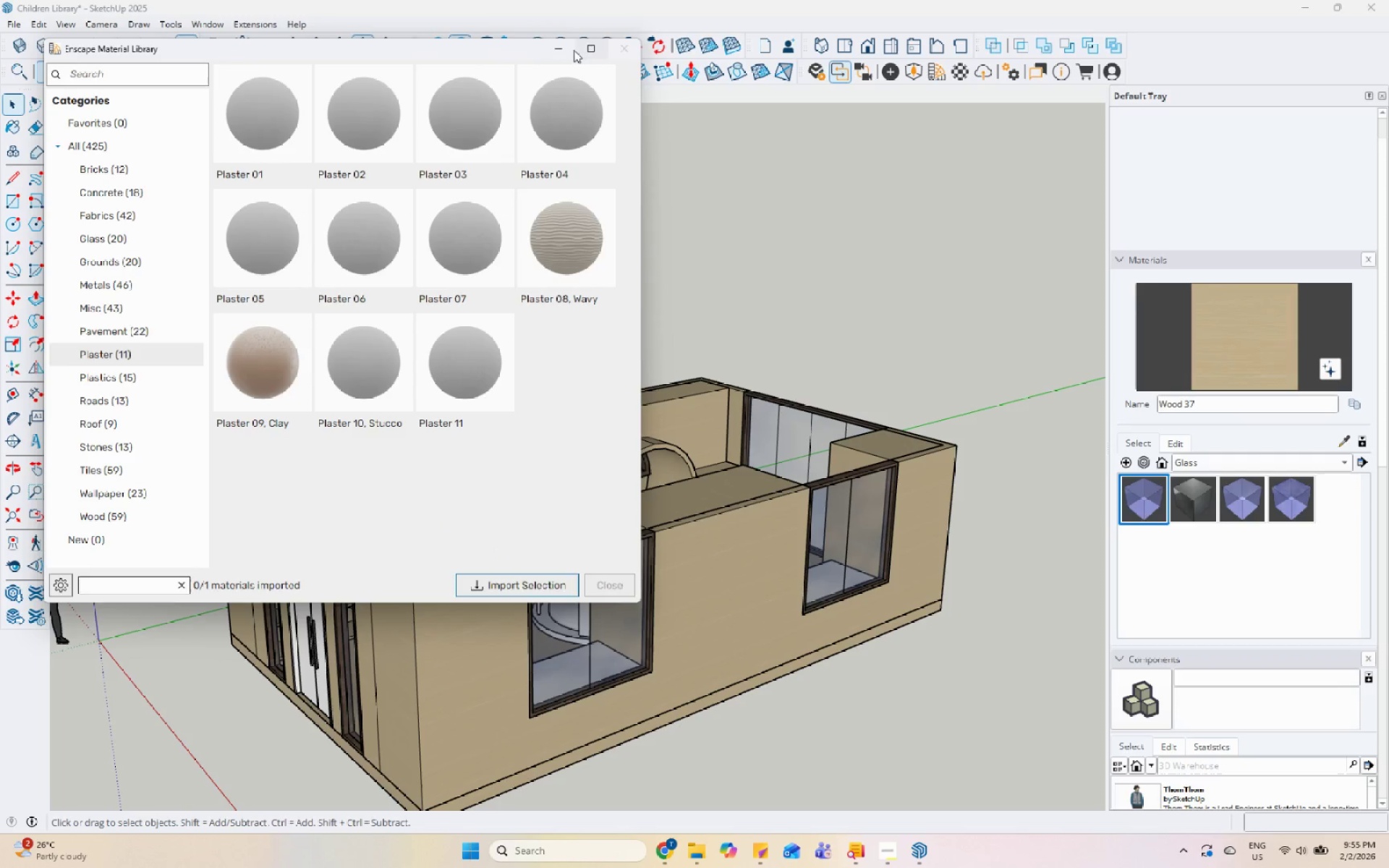 
left_click([561, 50])
 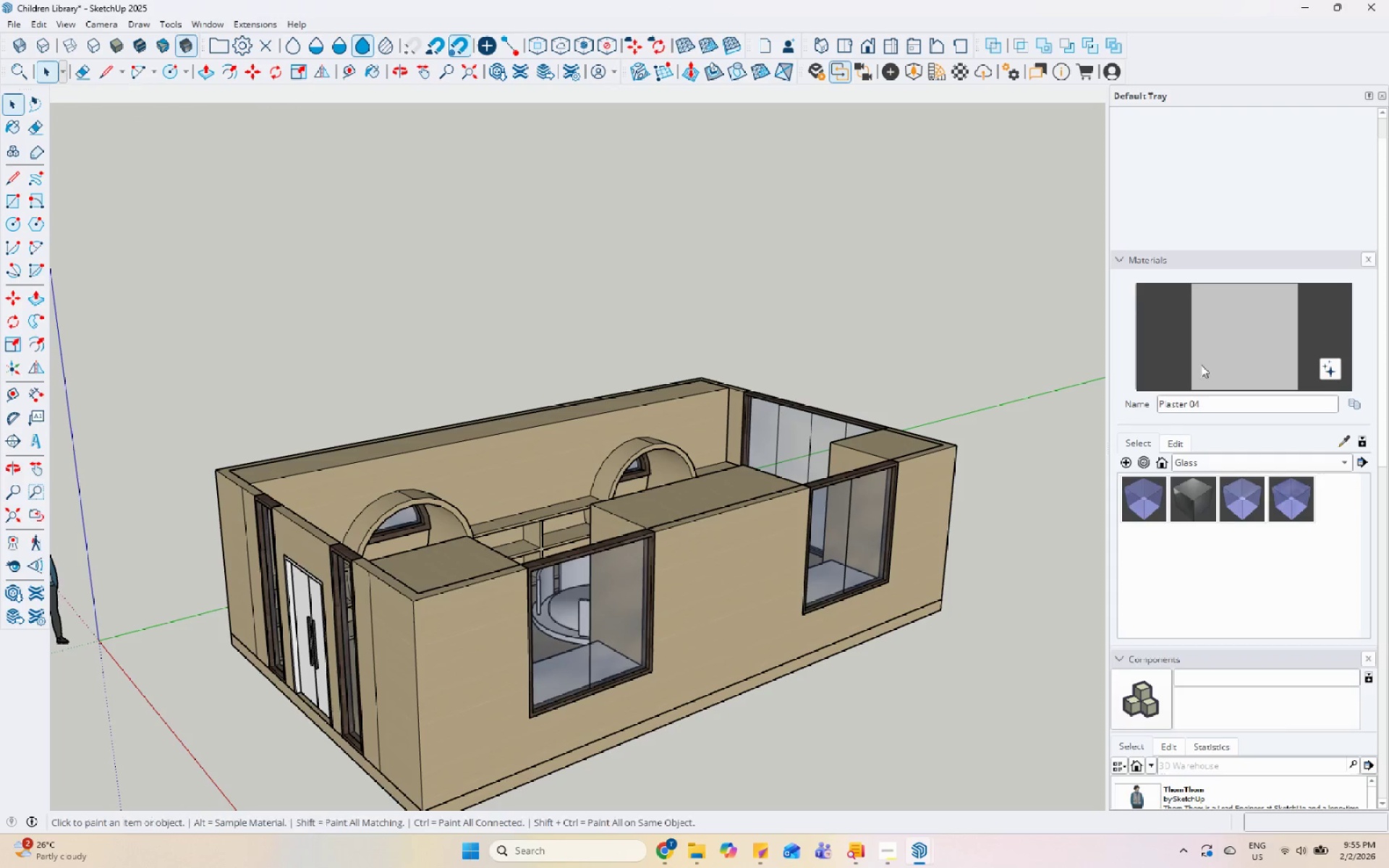 
left_click([750, 589])
 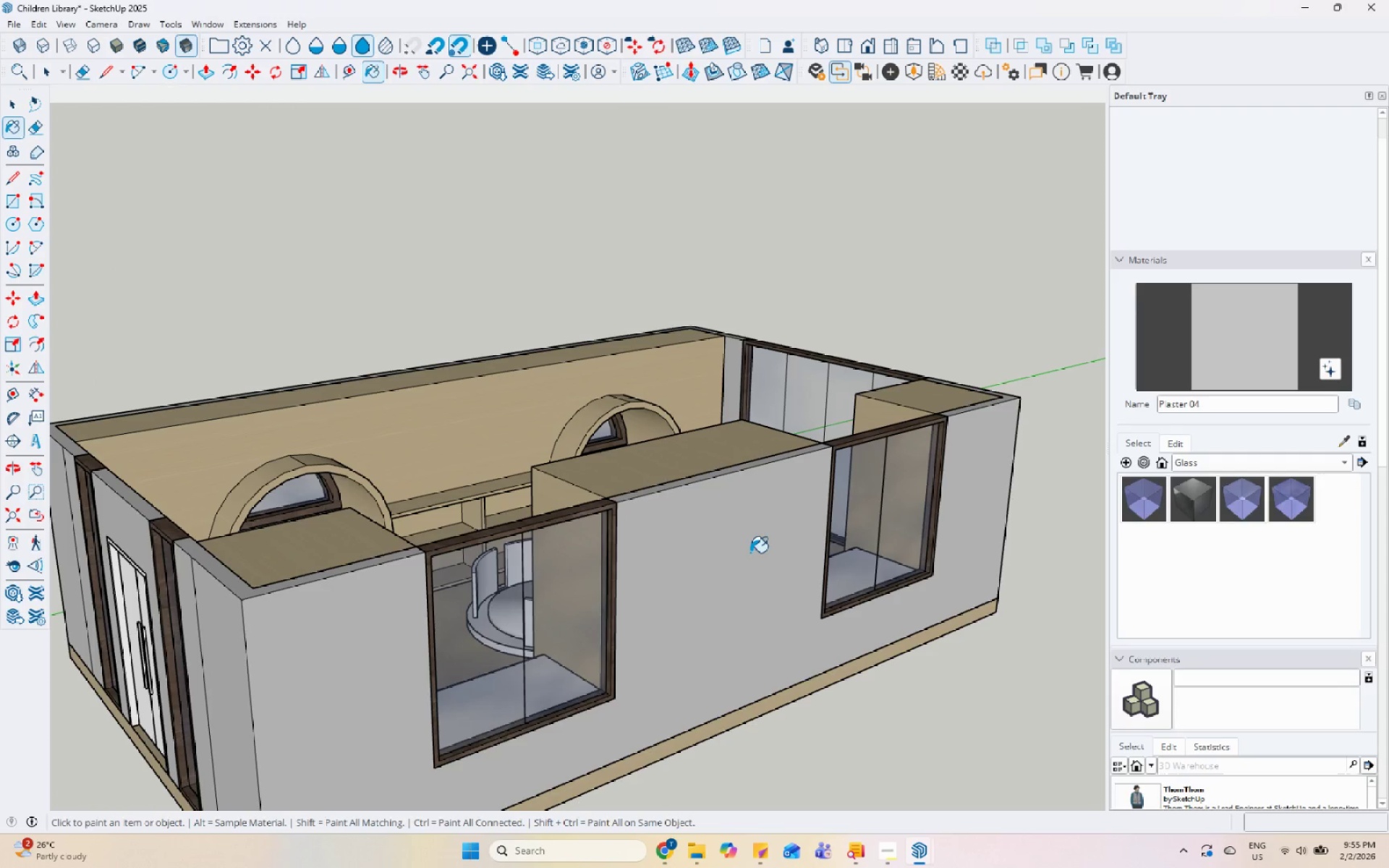 
scroll: coordinate [747, 603], scroll_direction: up, amount: 3.0
 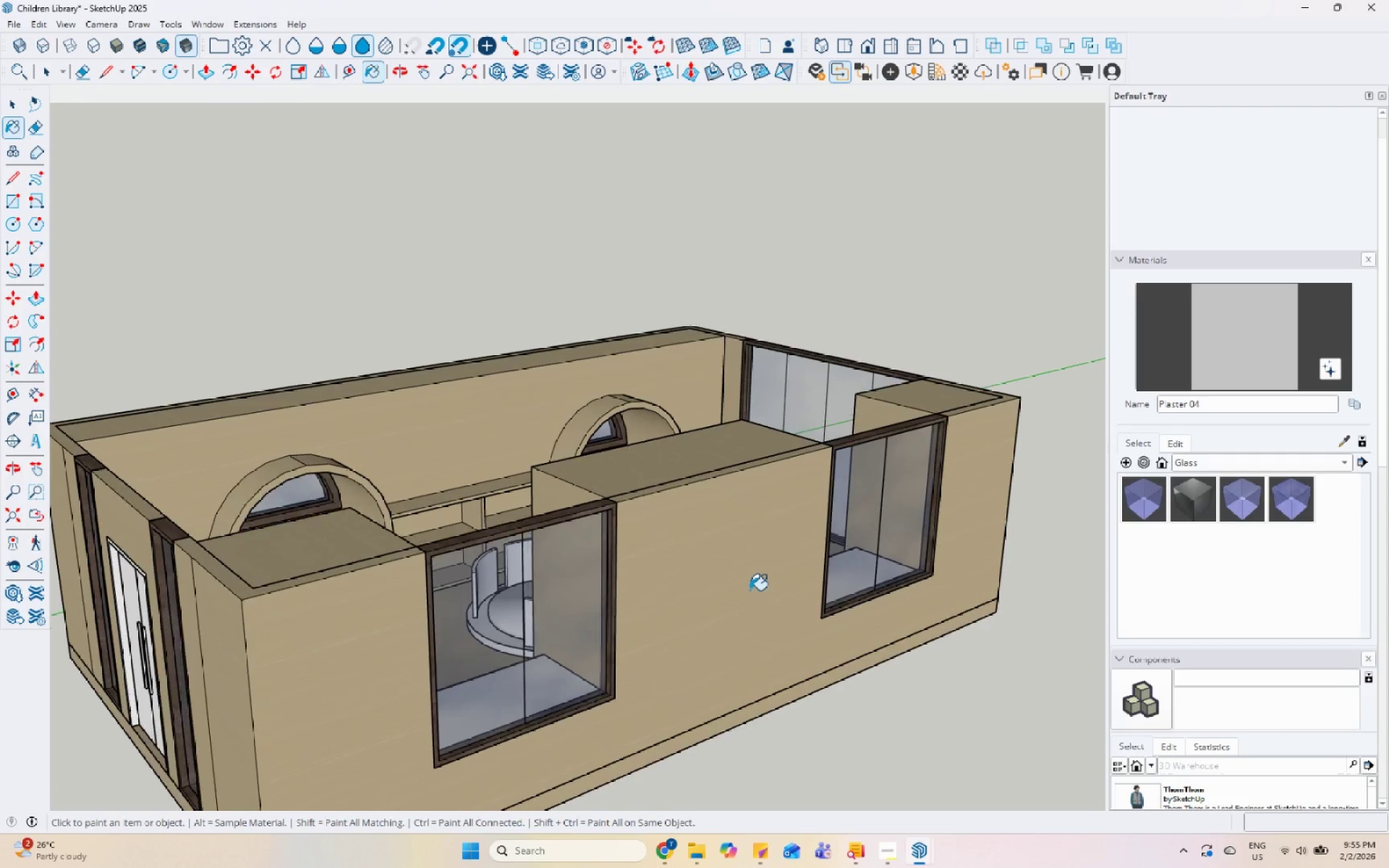 
middle_click([702, 568])
 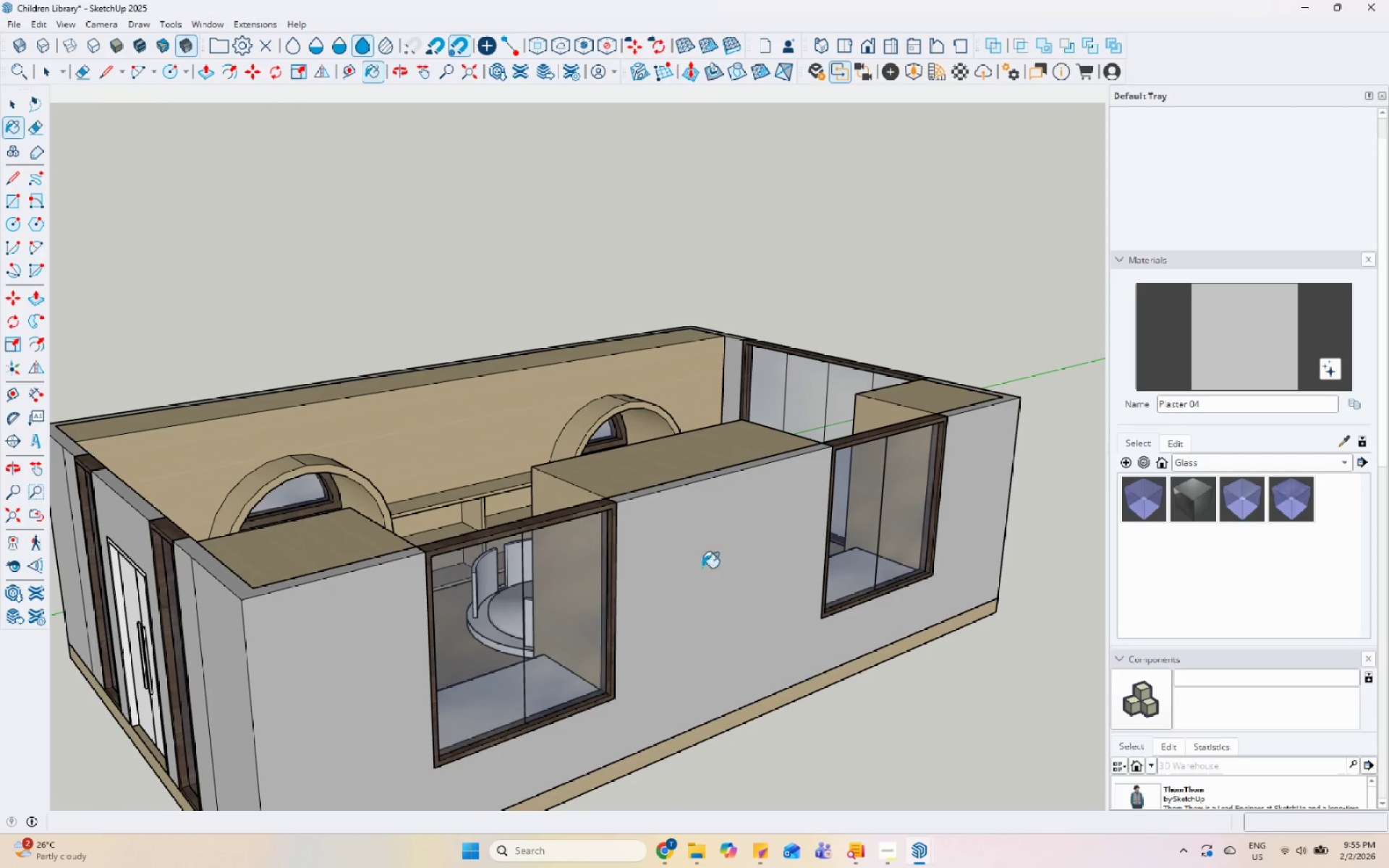 
key(Space)
 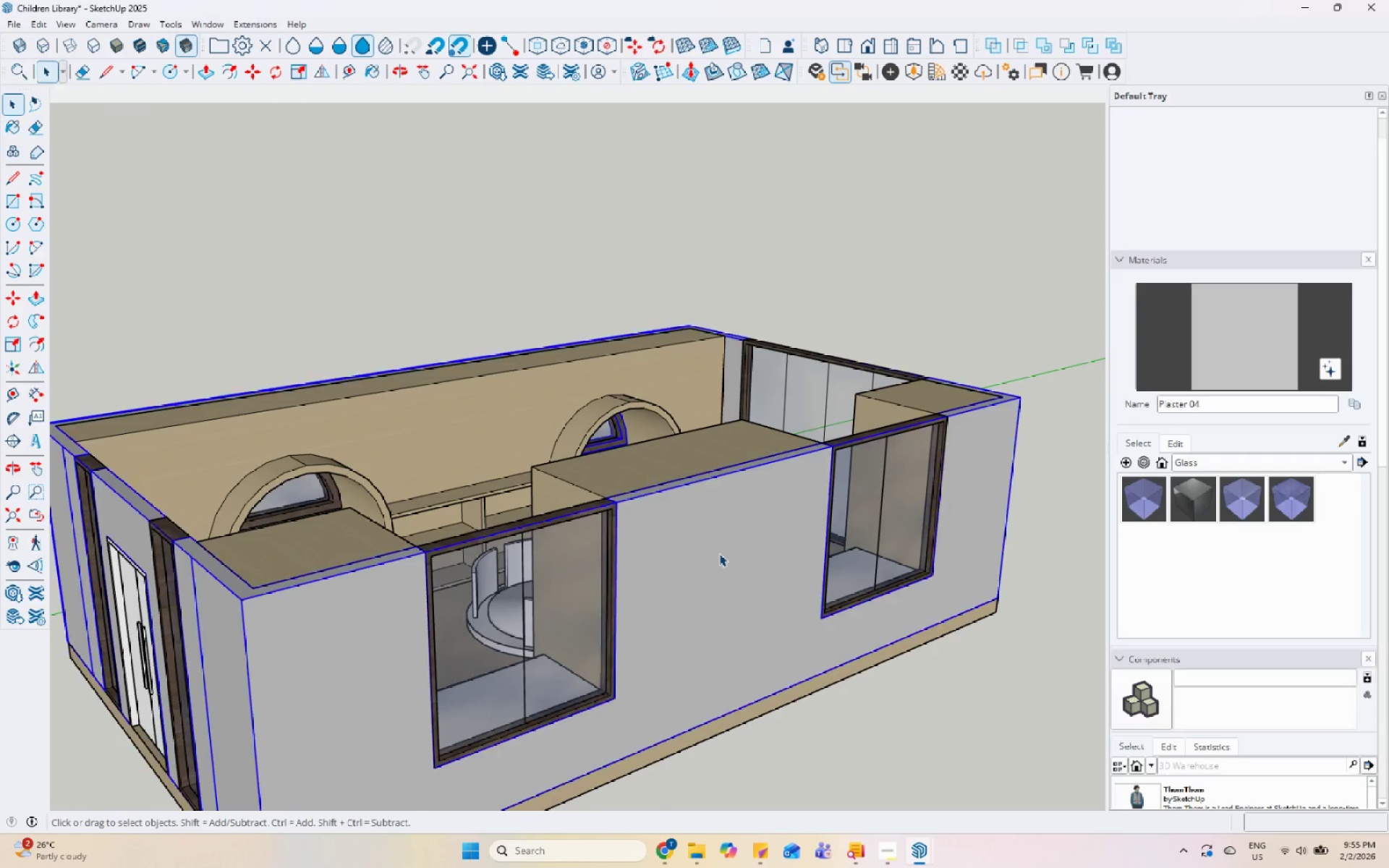 
triple_click([741, 528])
 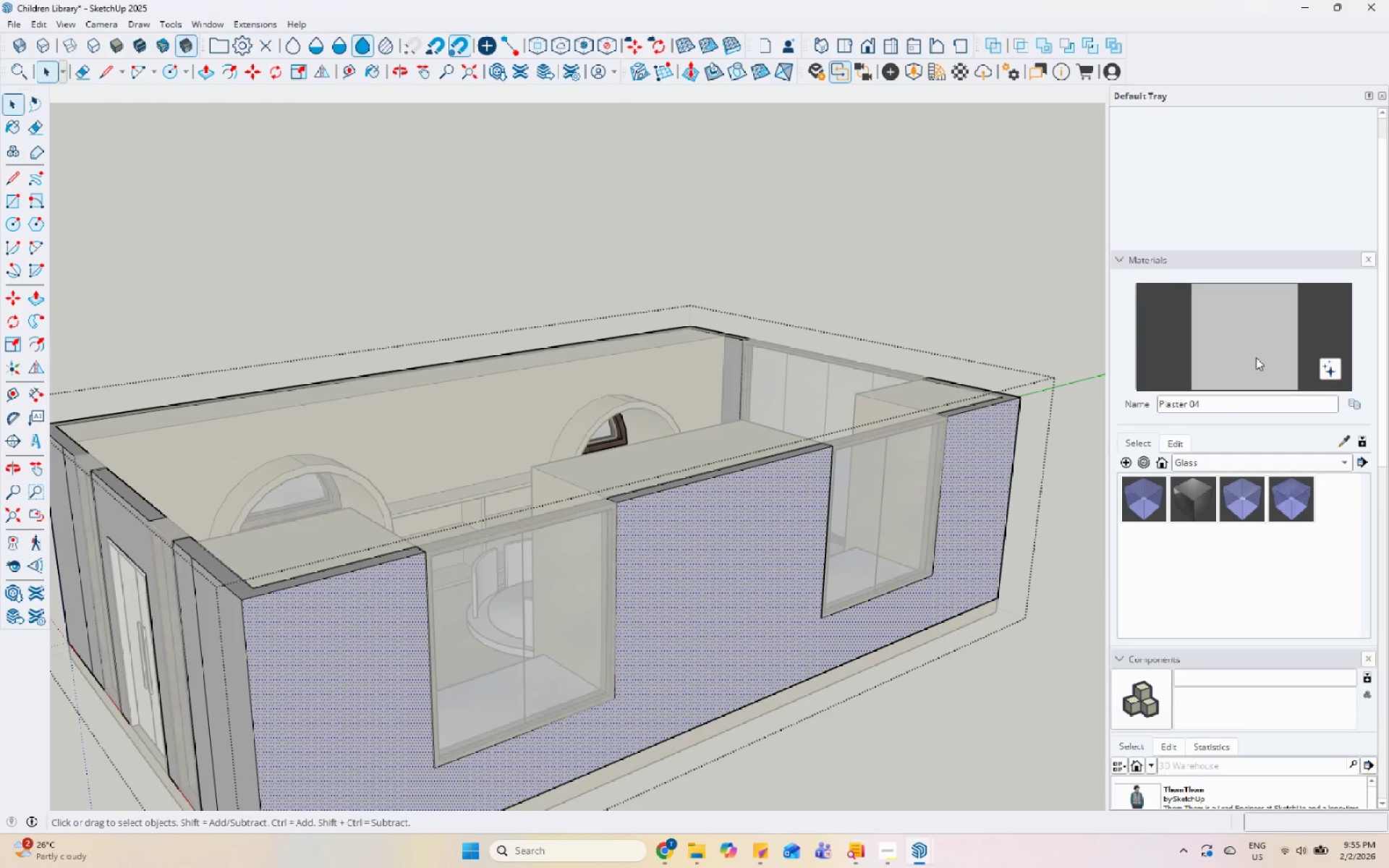 
left_click([1260, 349])
 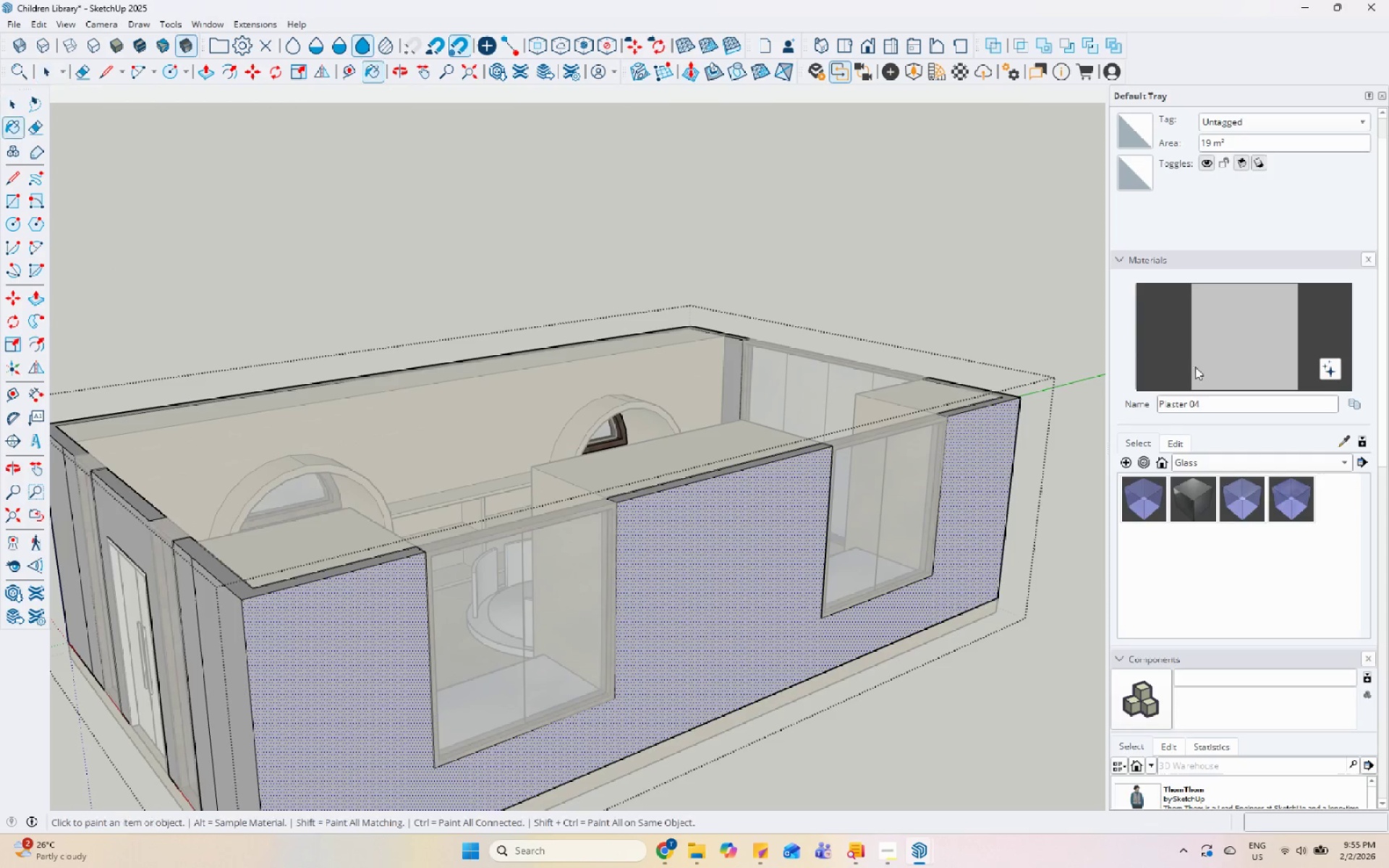 
key(Space)
 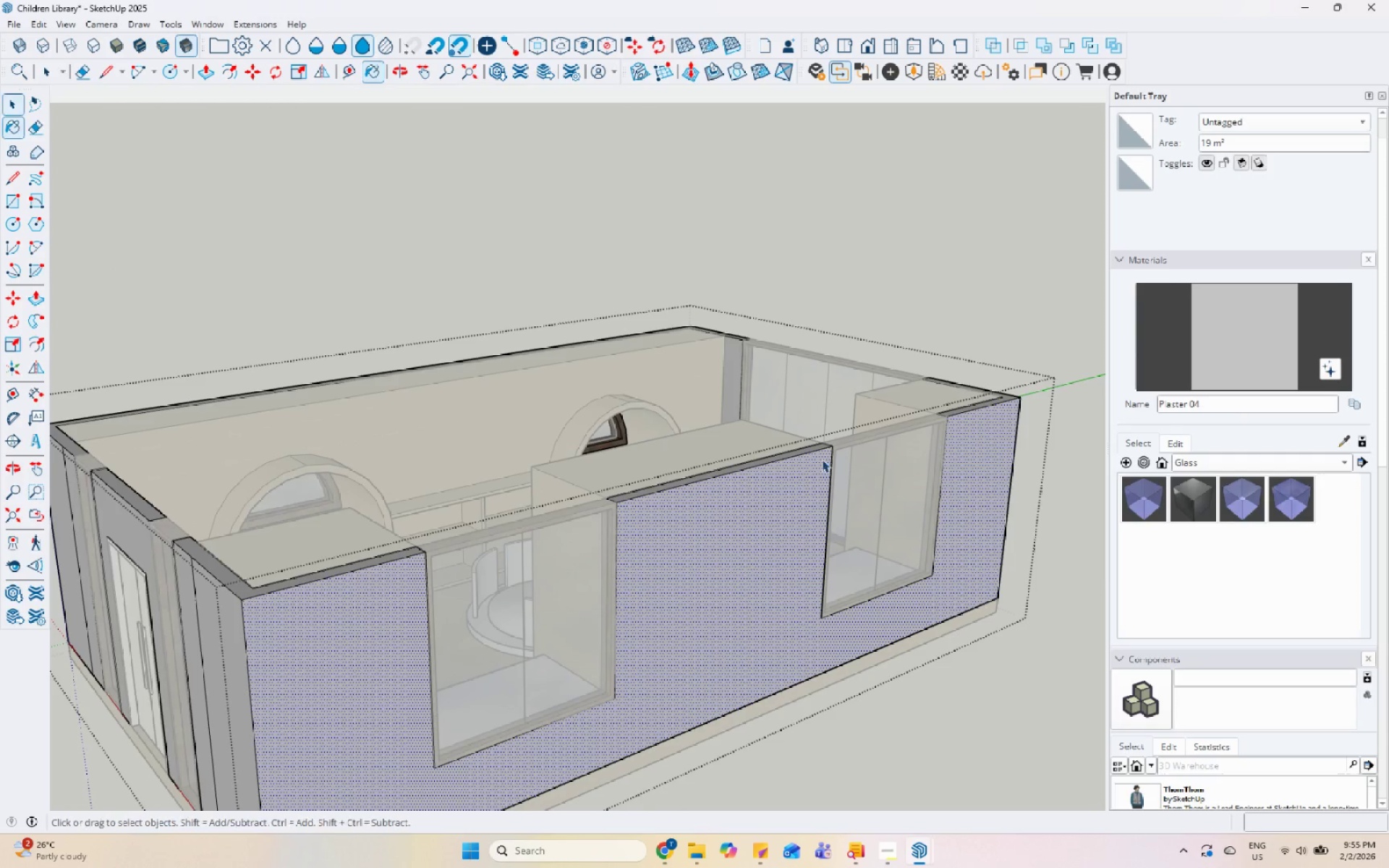 
key(Escape)
 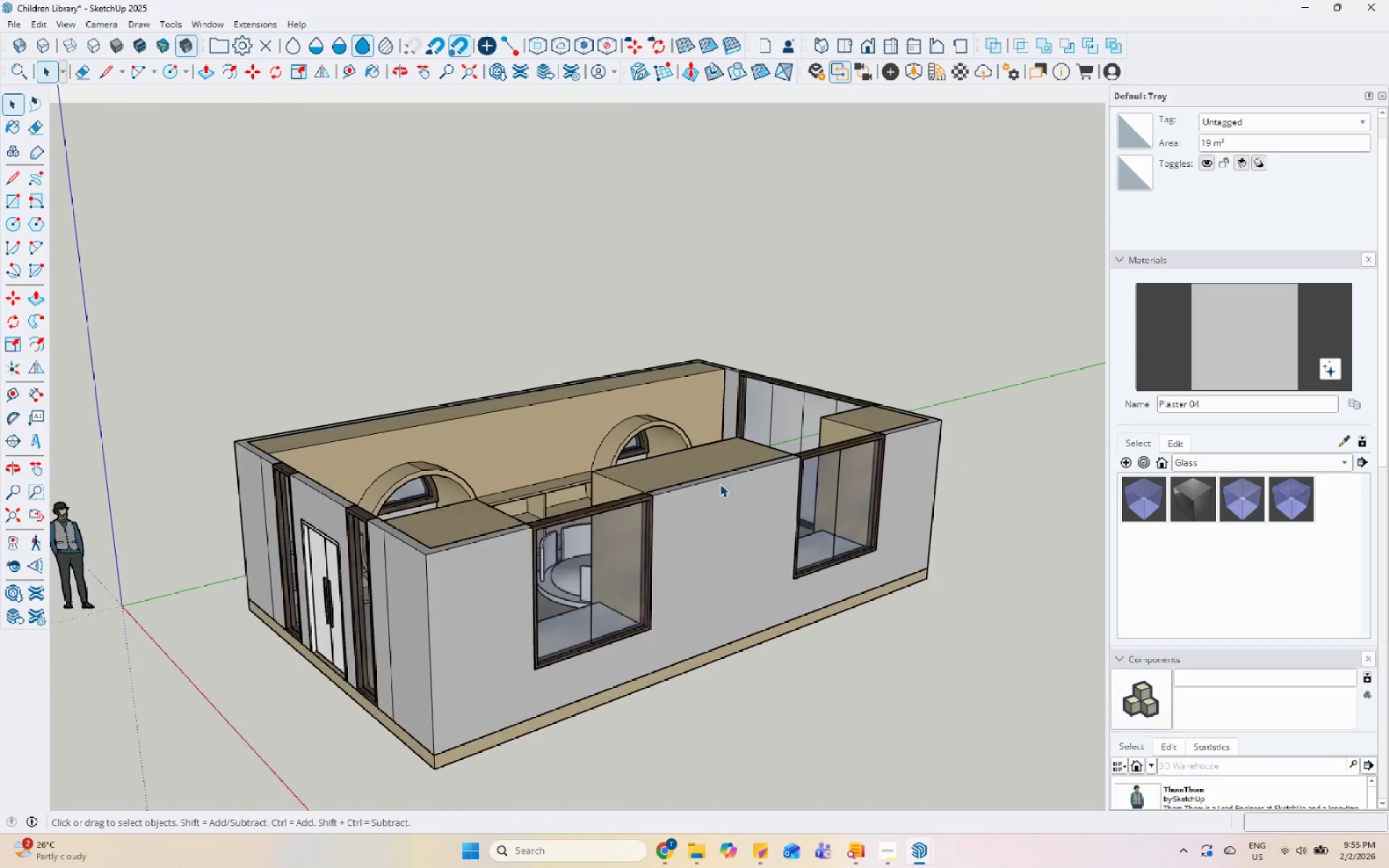 
key(Escape)
 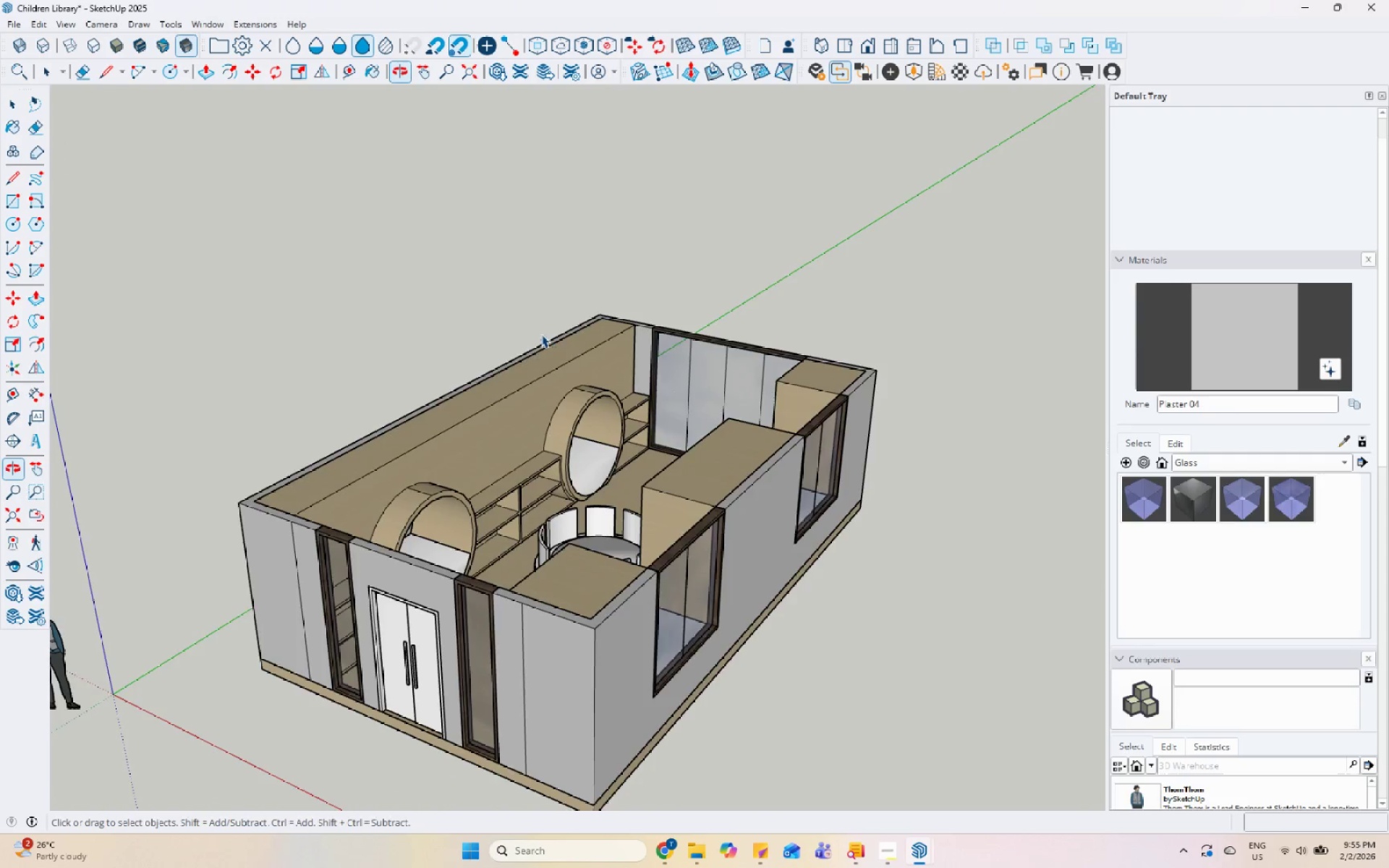 
scroll: coordinate [720, 484], scroll_direction: down, amount: 4.0
 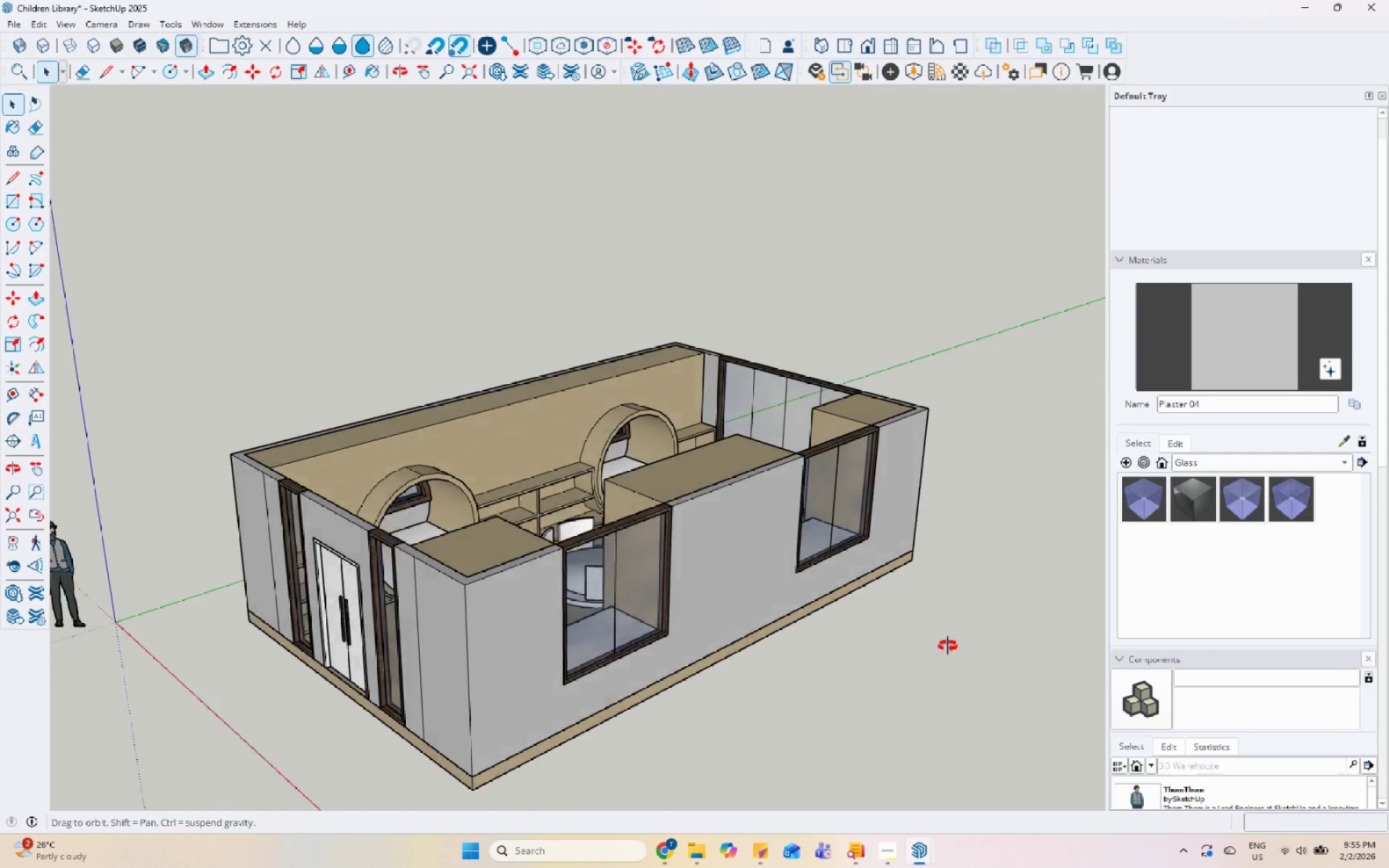 
scroll: coordinate [608, 511], scroll_direction: up, amount: 11.0
 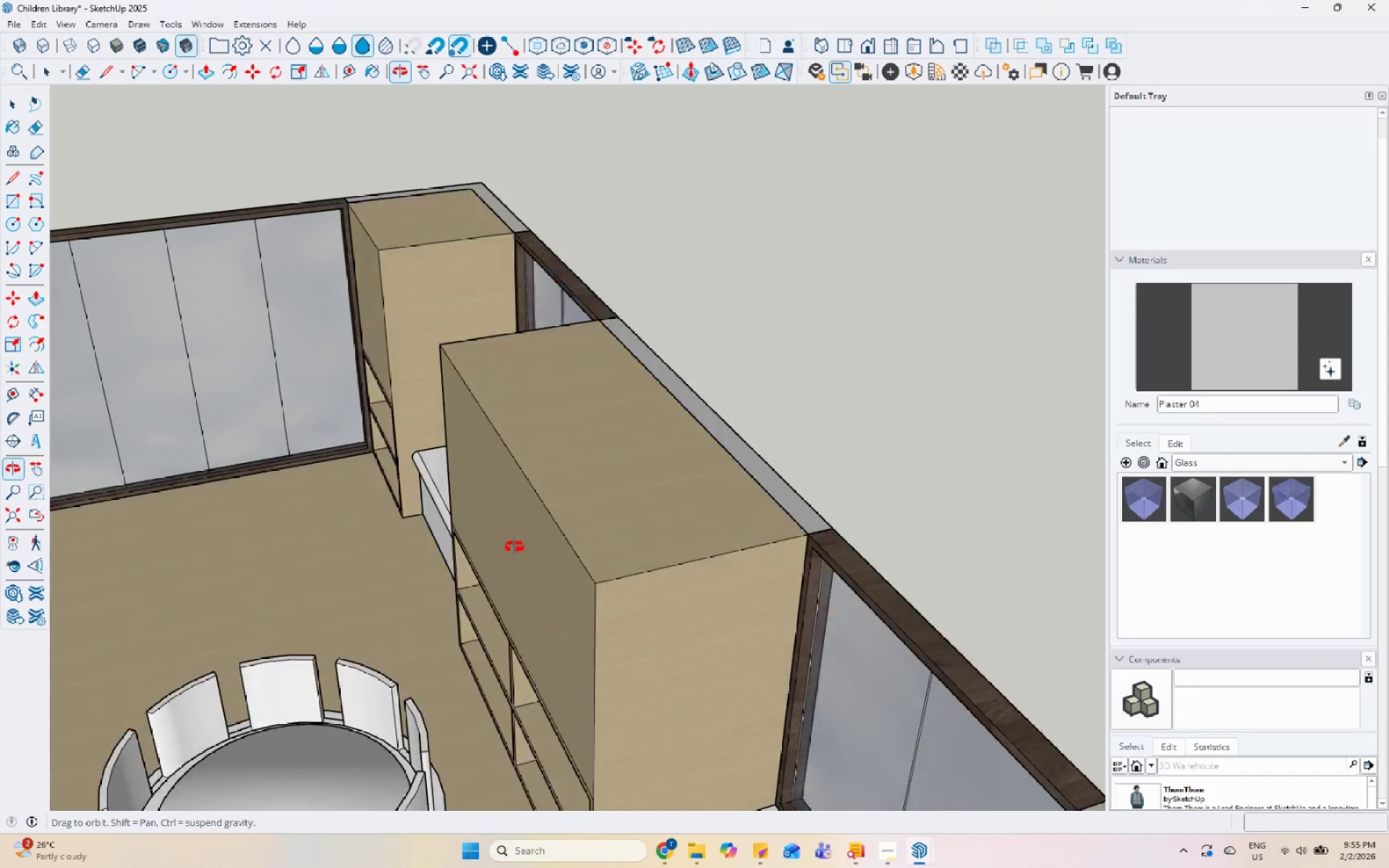 
scroll: coordinate [813, 438], scroll_direction: down, amount: 7.0
 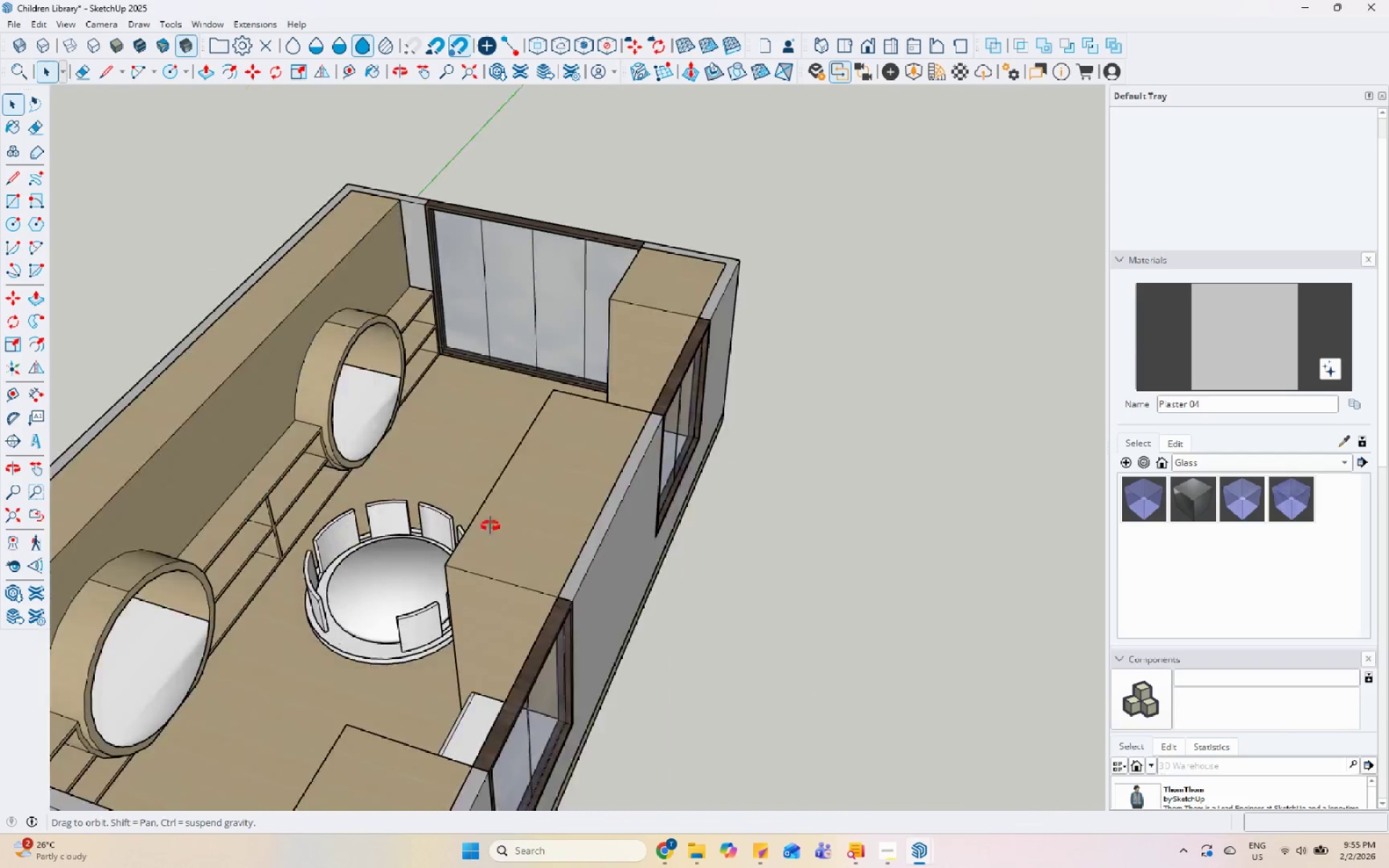 
double_click([373, 309])
 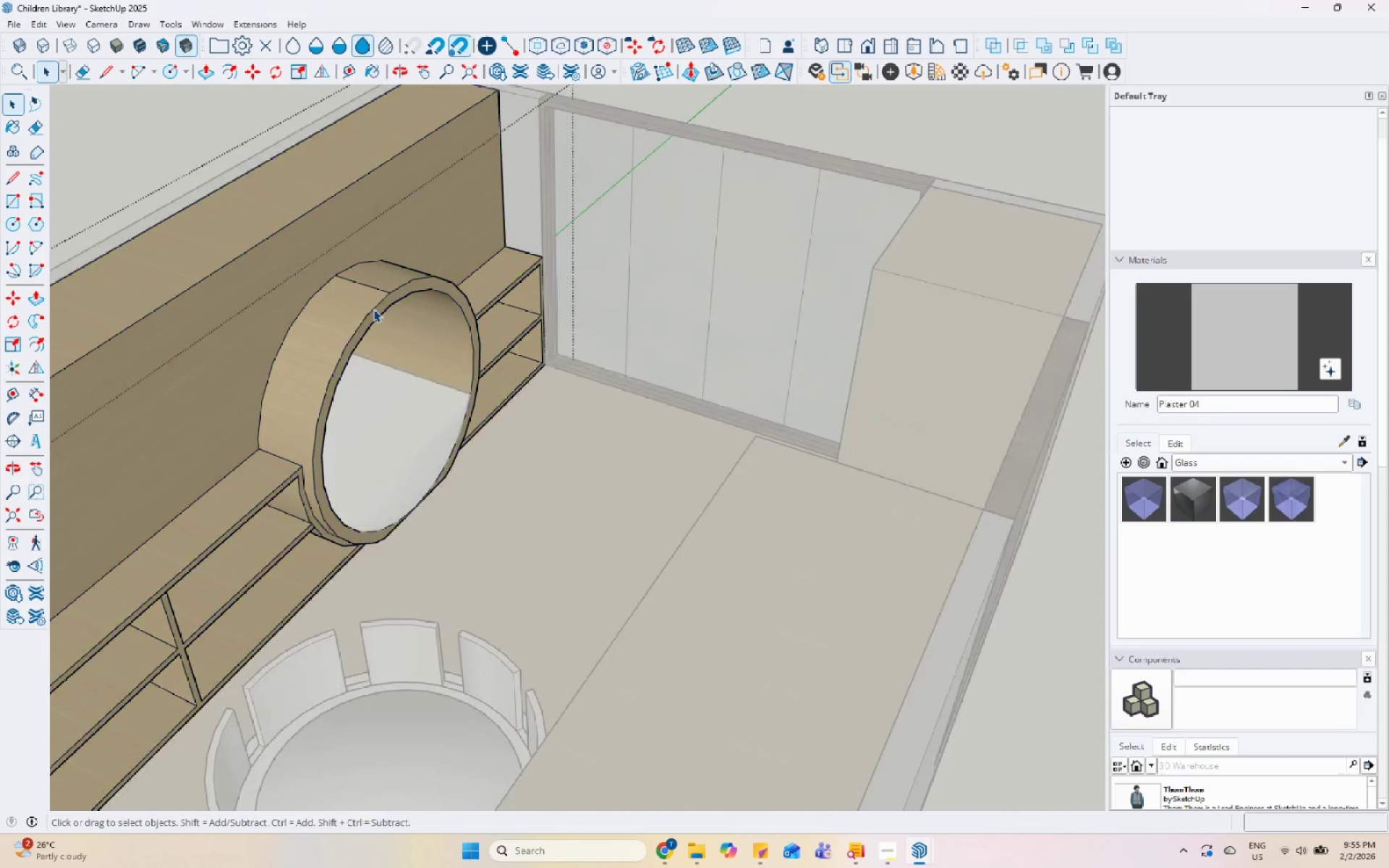 
scroll: coordinate [368, 314], scroll_direction: up, amount: 6.0
 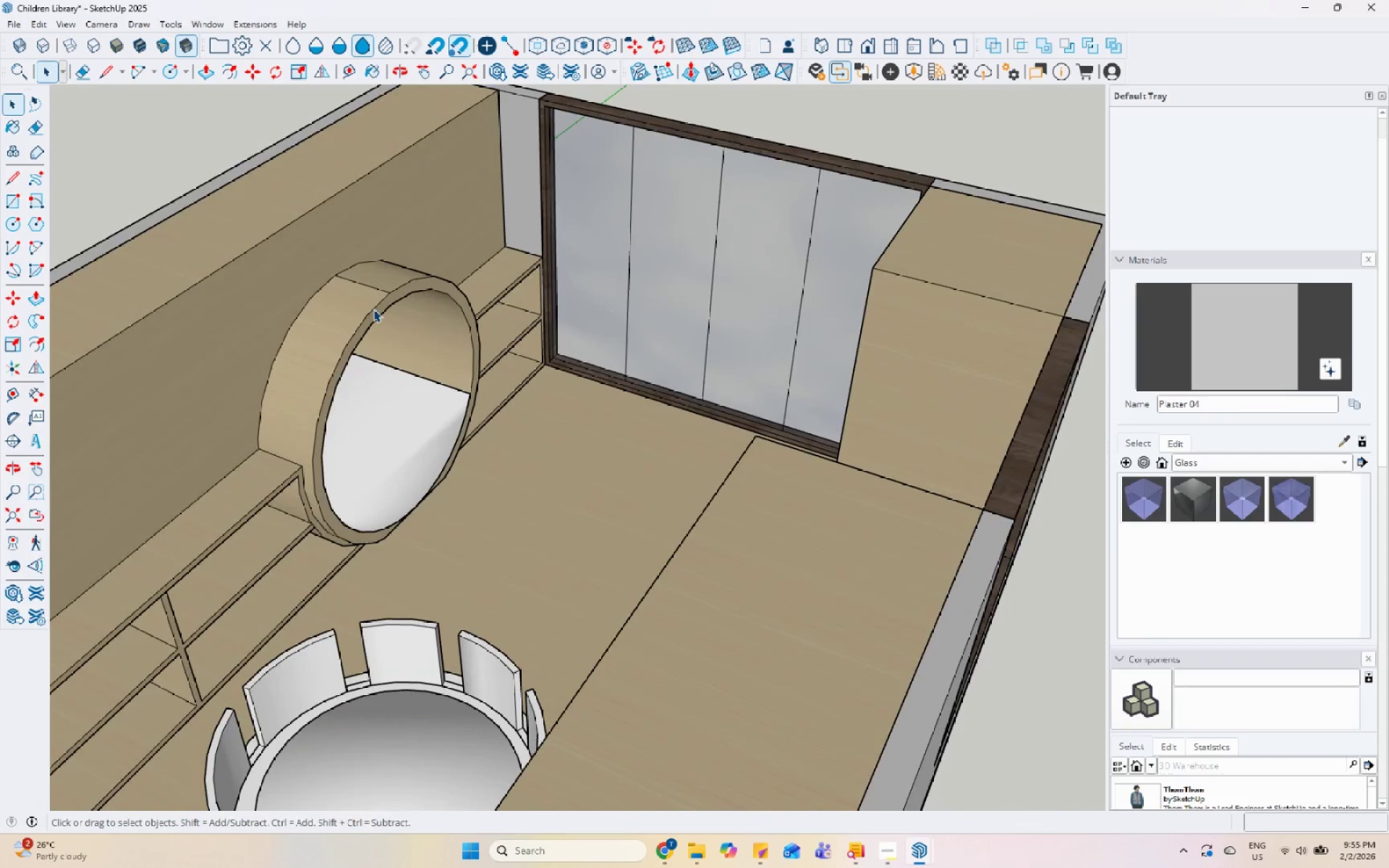 
triple_click([373, 309])
 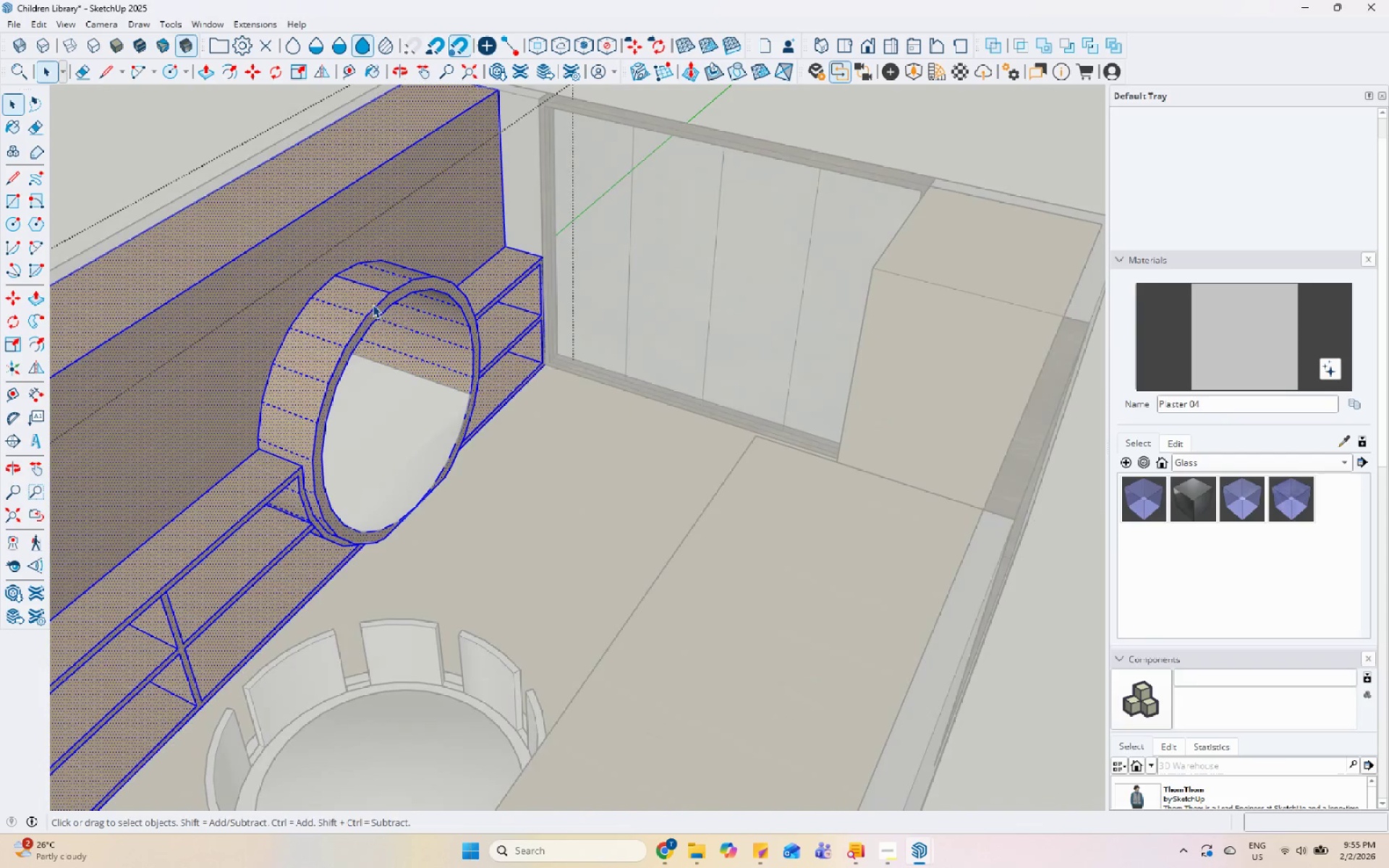 
triple_click([372, 302])
 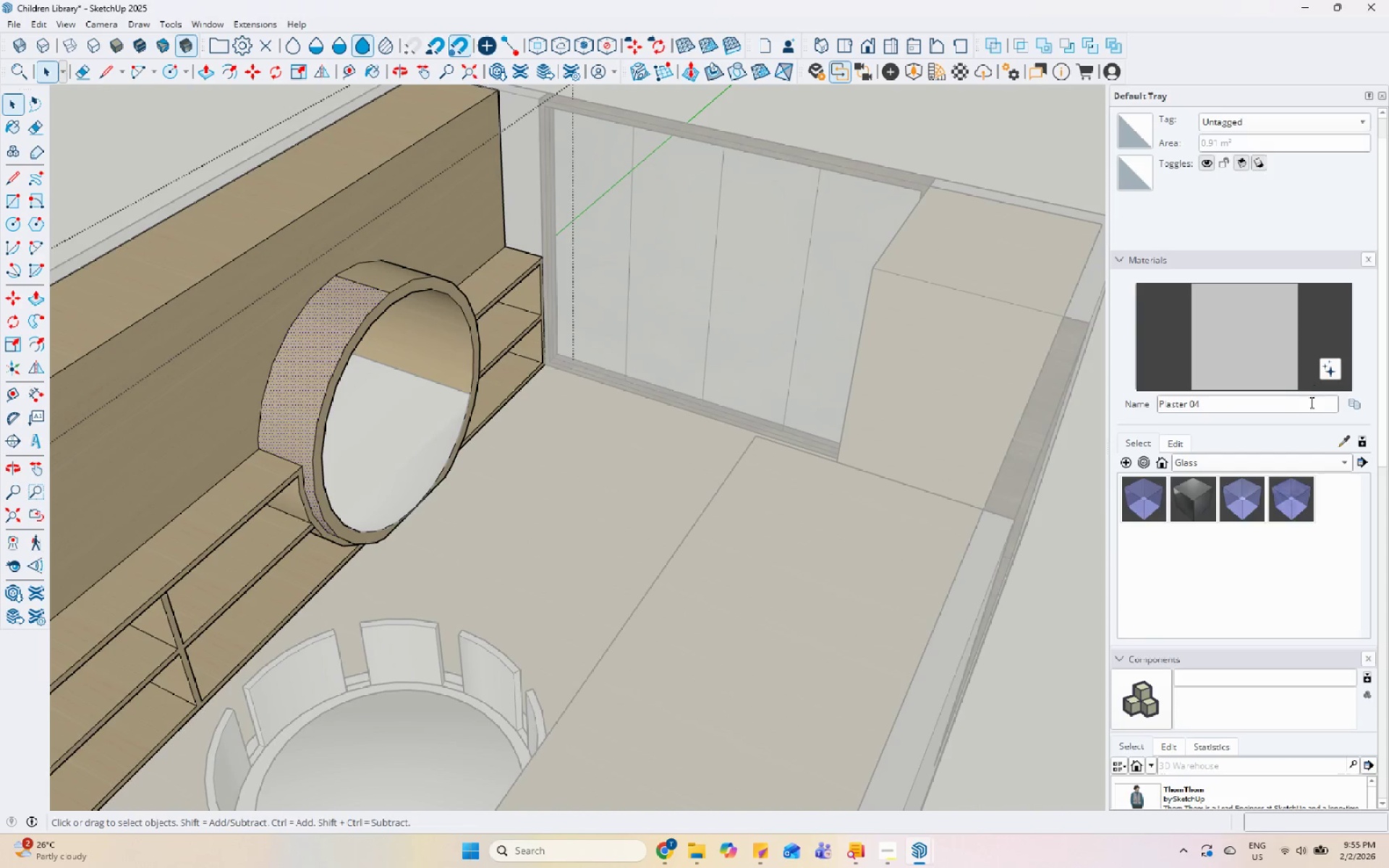 
left_click([1348, 440])
 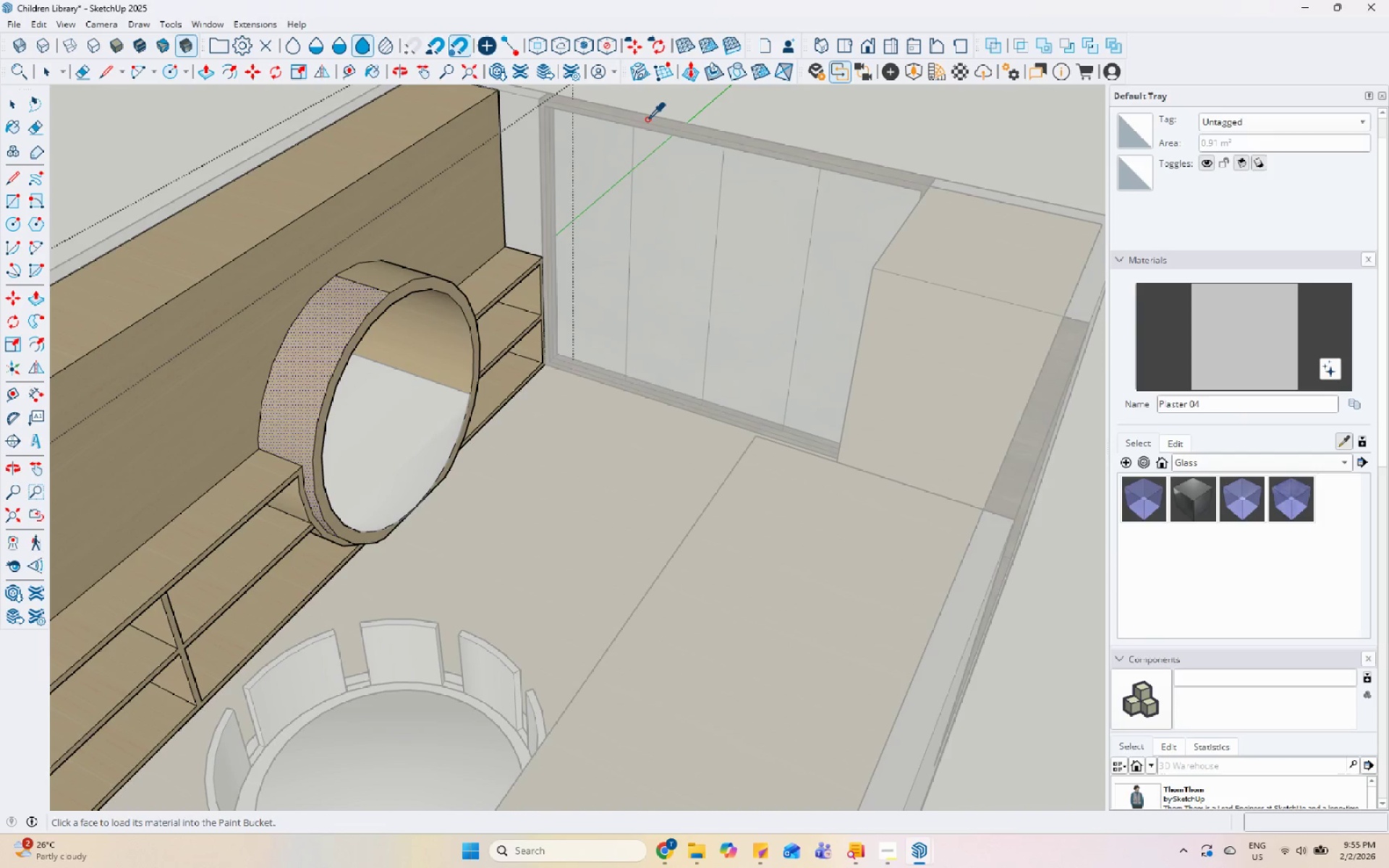 
double_click([357, 301])
 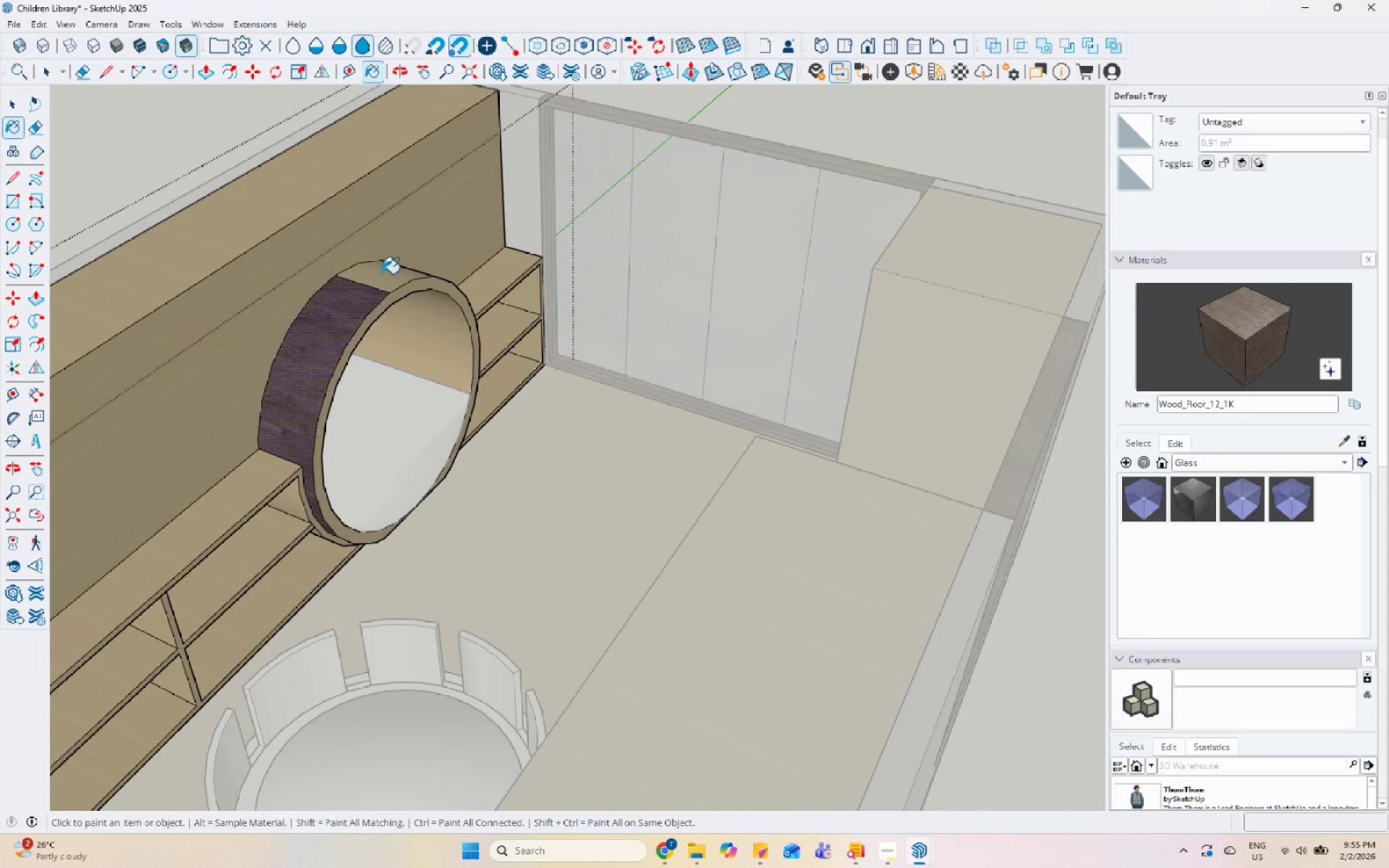 
triple_click([382, 273])
 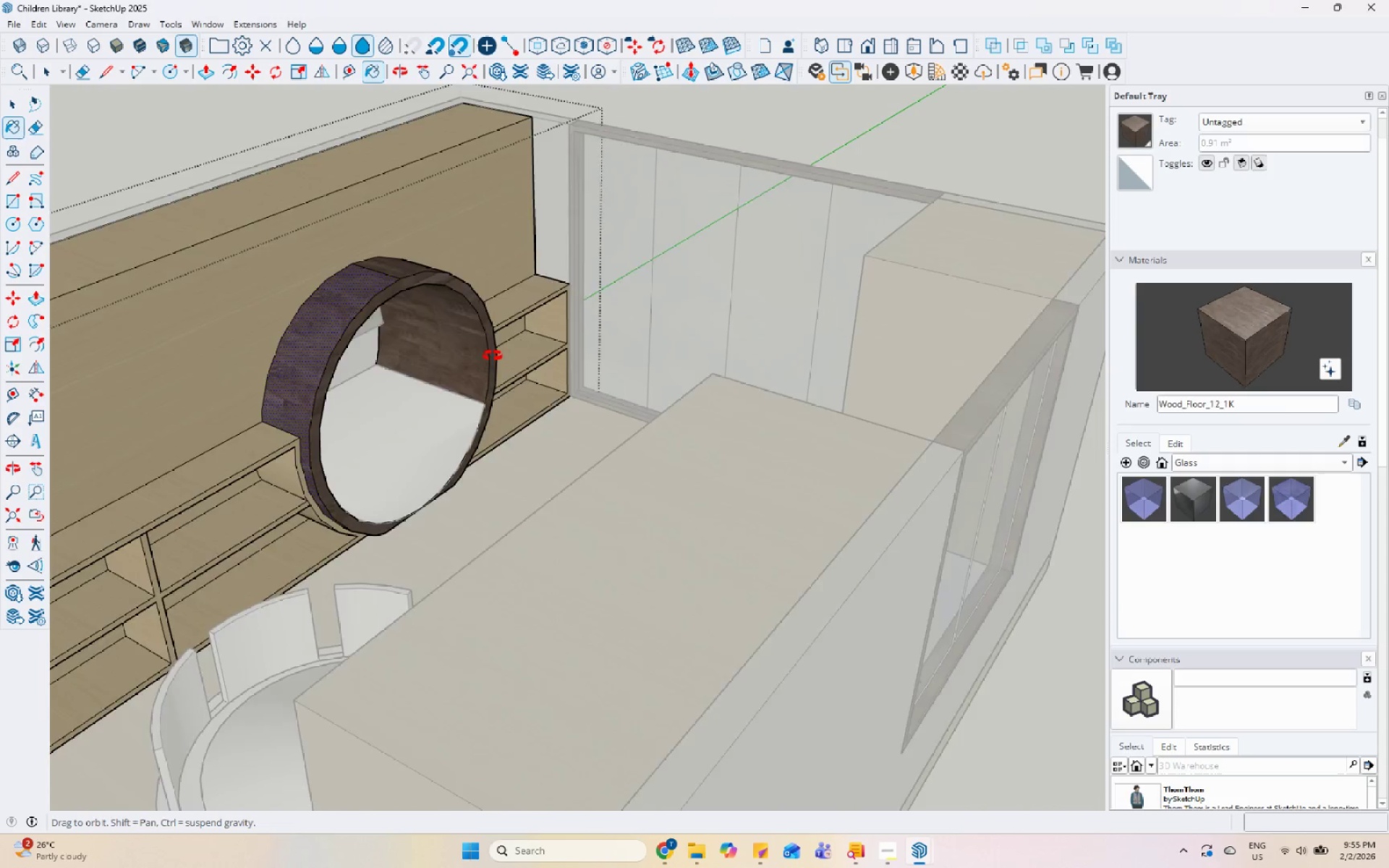 
scroll: coordinate [477, 328], scroll_direction: up, amount: 4.0
 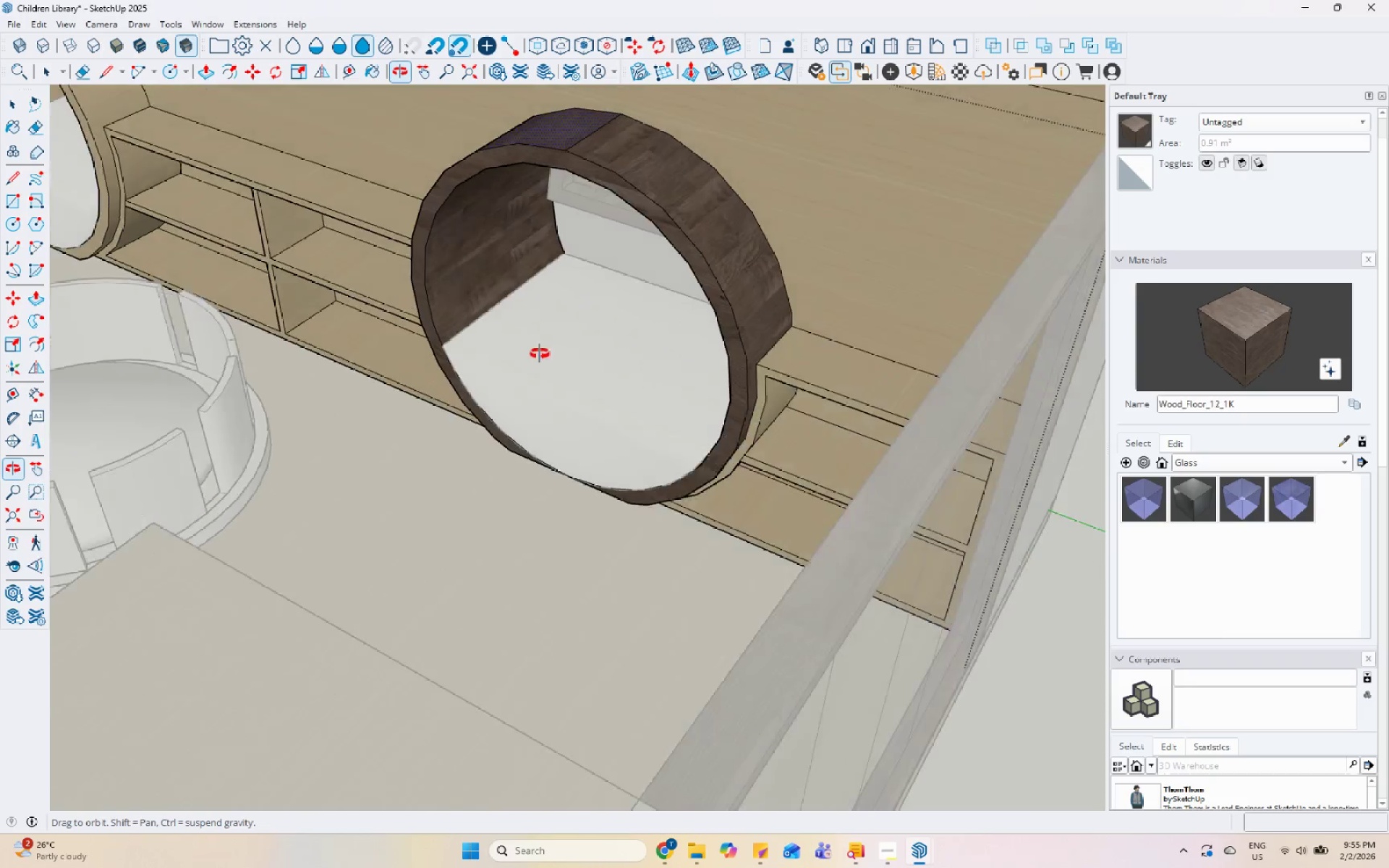 
scroll: coordinate [853, 378], scroll_direction: down, amount: 5.0
 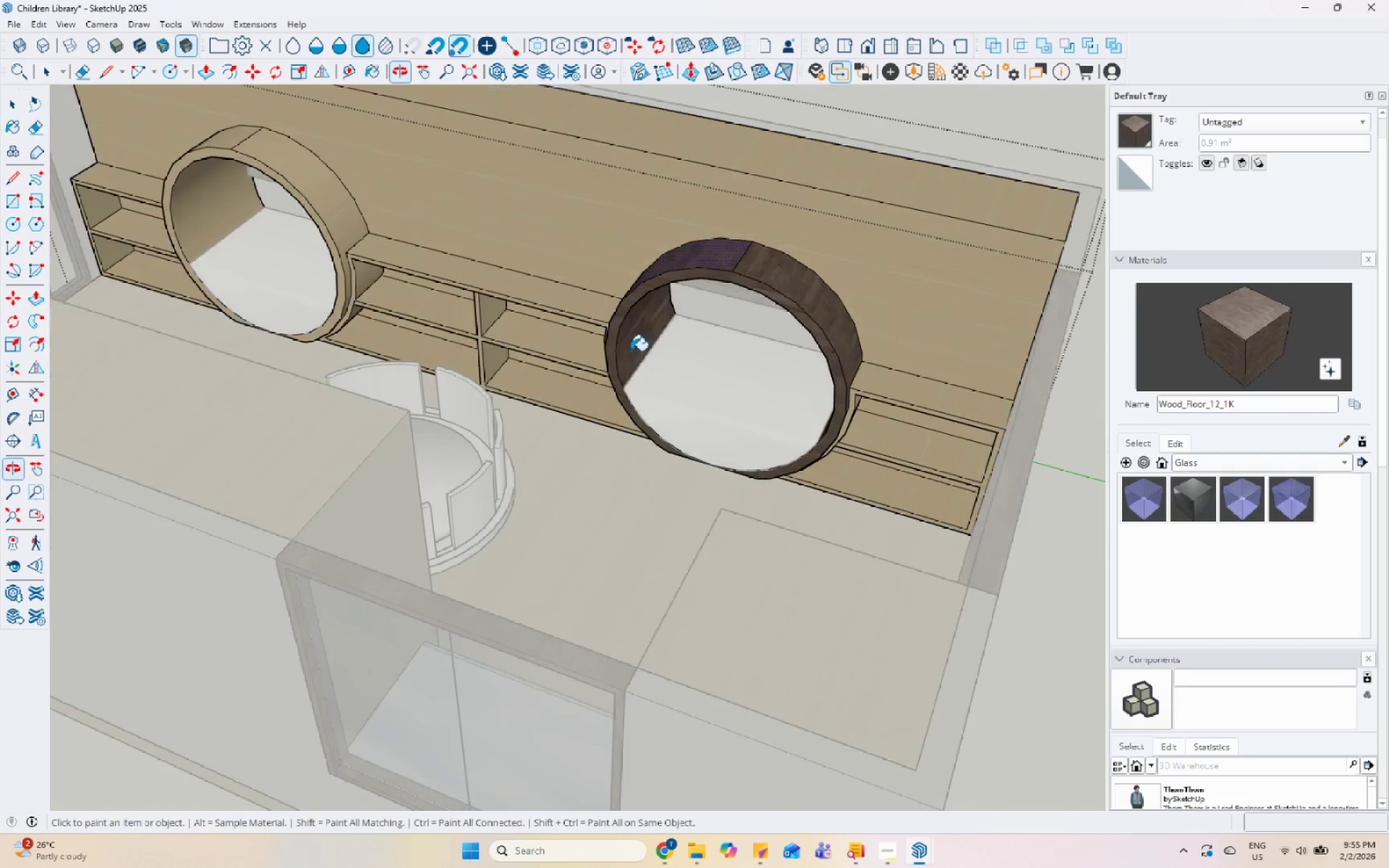 
scroll: coordinate [260, 274], scroll_direction: up, amount: 5.0
 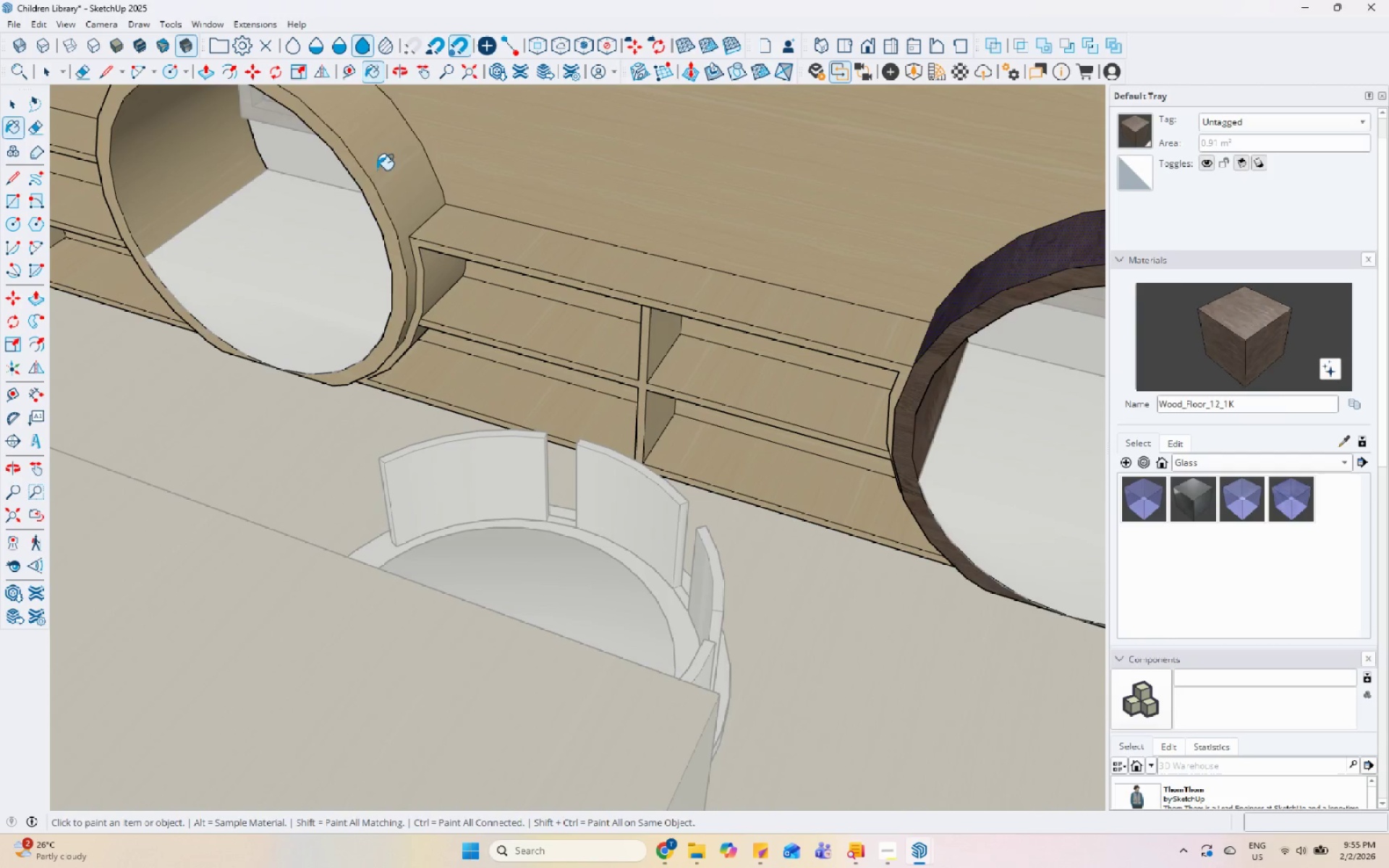 
scroll: coordinate [473, 434], scroll_direction: down, amount: 5.0
 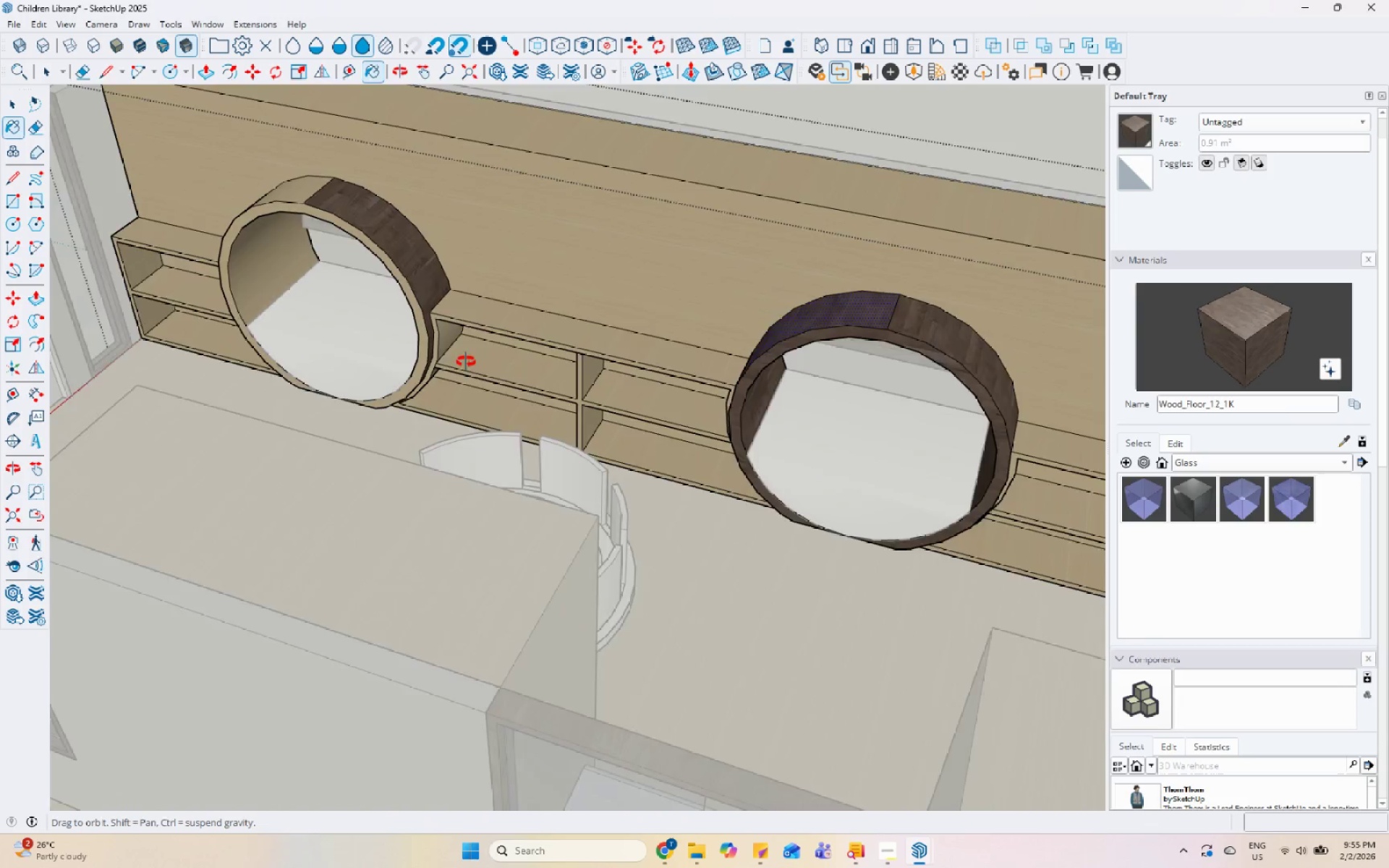 
left_click([359, 295])
 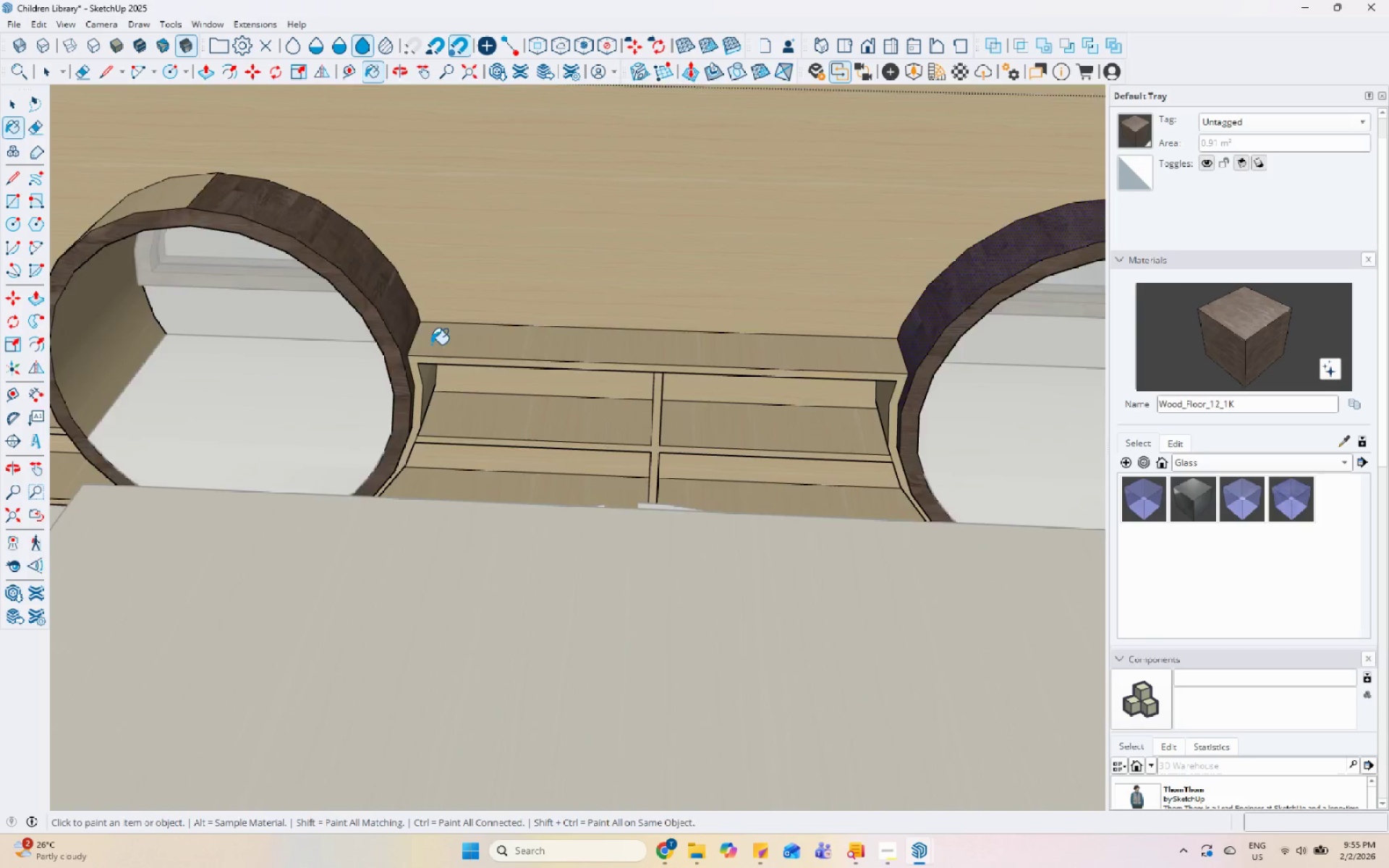 
scroll: coordinate [370, 284], scroll_direction: up, amount: 4.0
 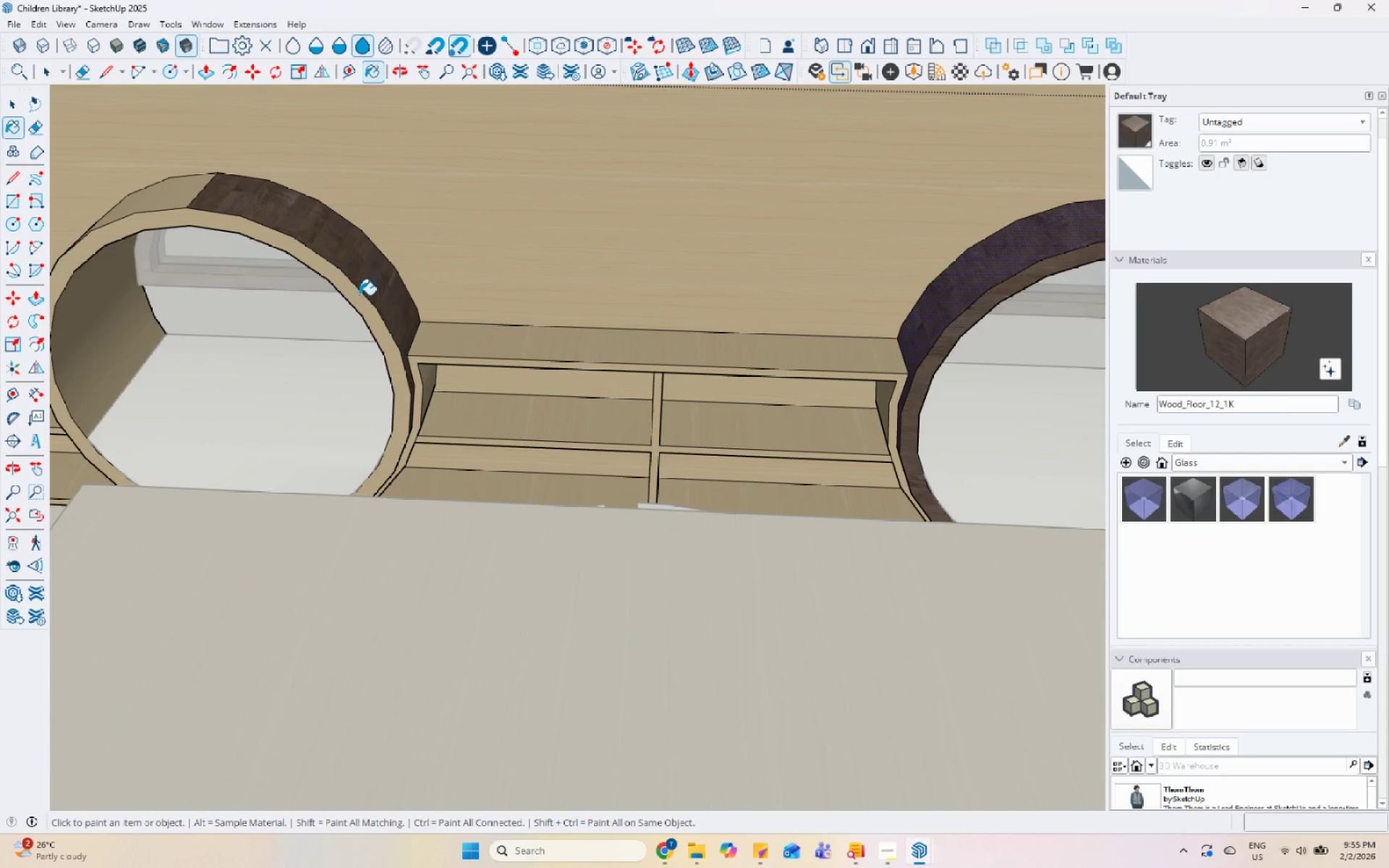 
scroll: coordinate [459, 362], scroll_direction: down, amount: 5.0
 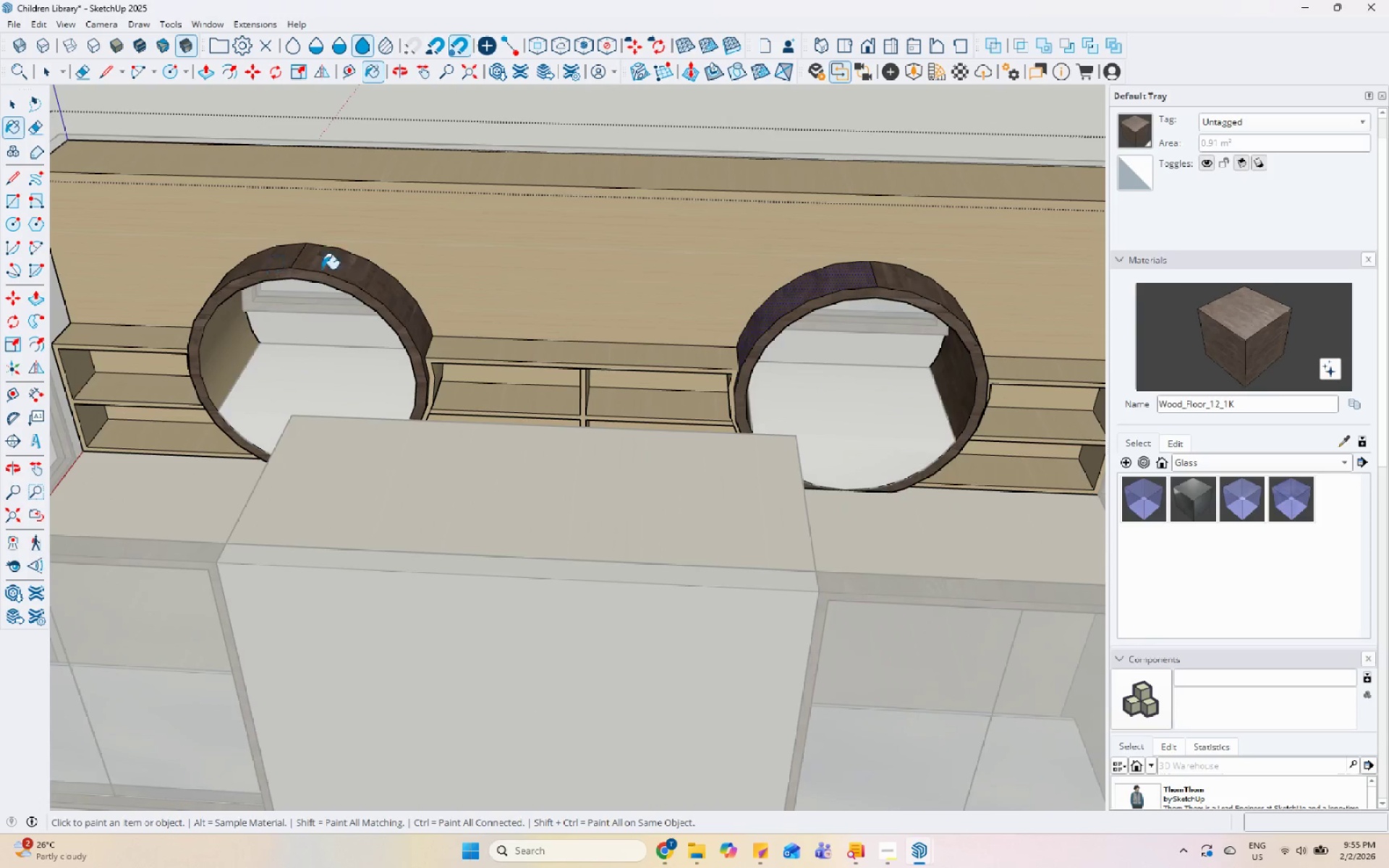 
scroll: coordinate [364, 490], scroll_direction: up, amount: 6.0
 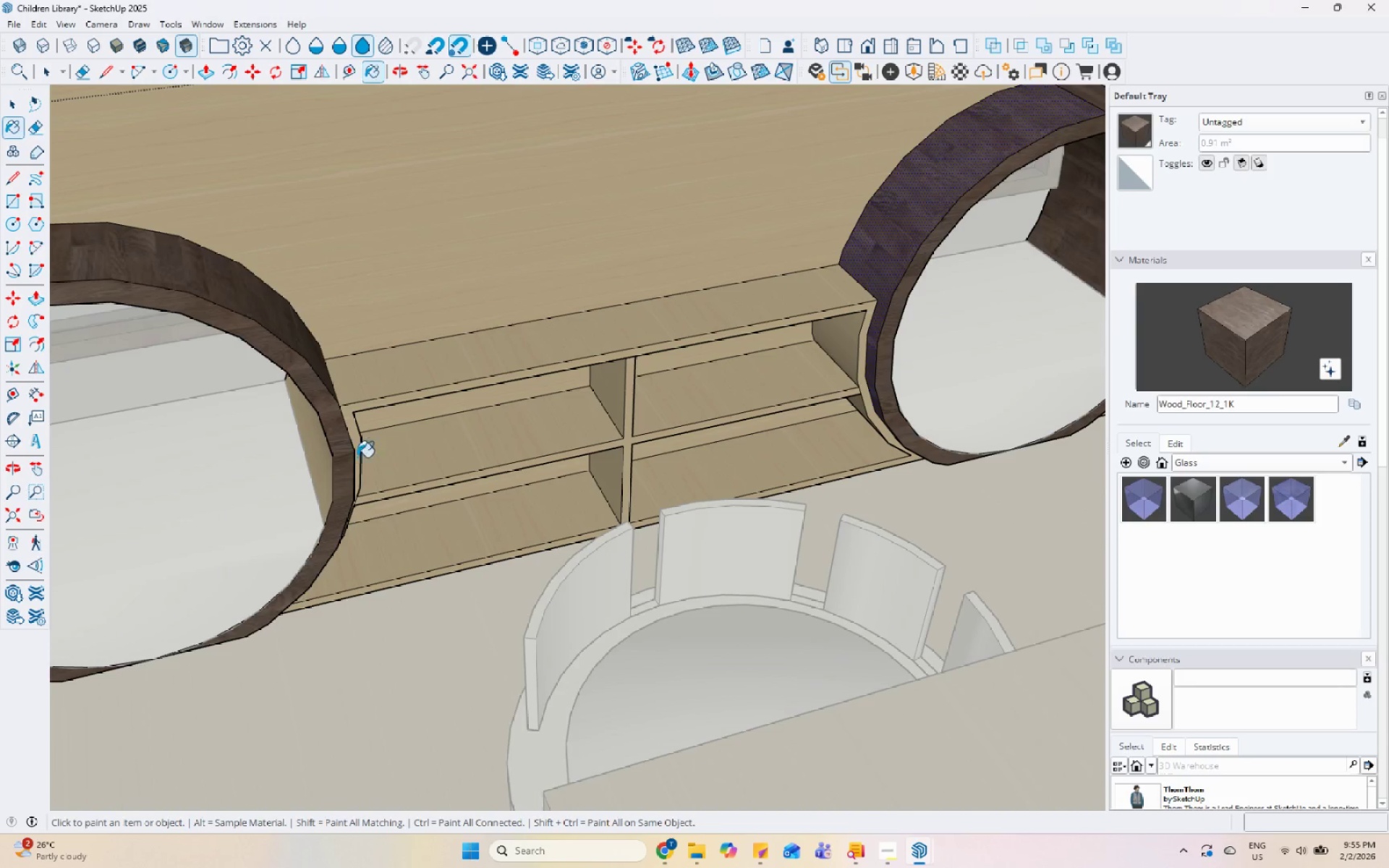 
left_click([326, 451])
 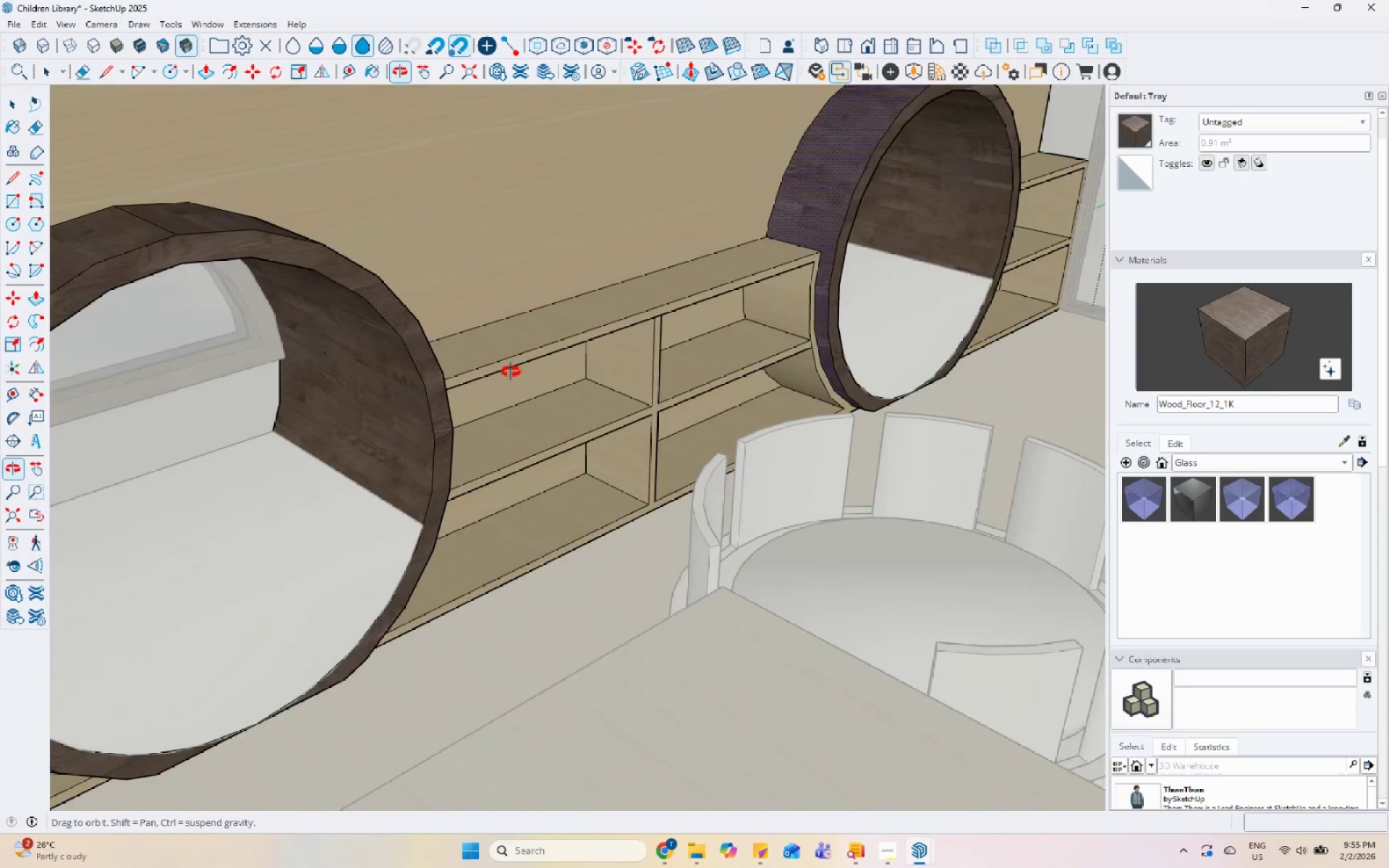 
scroll: coordinate [700, 392], scroll_direction: down, amount: 6.0
 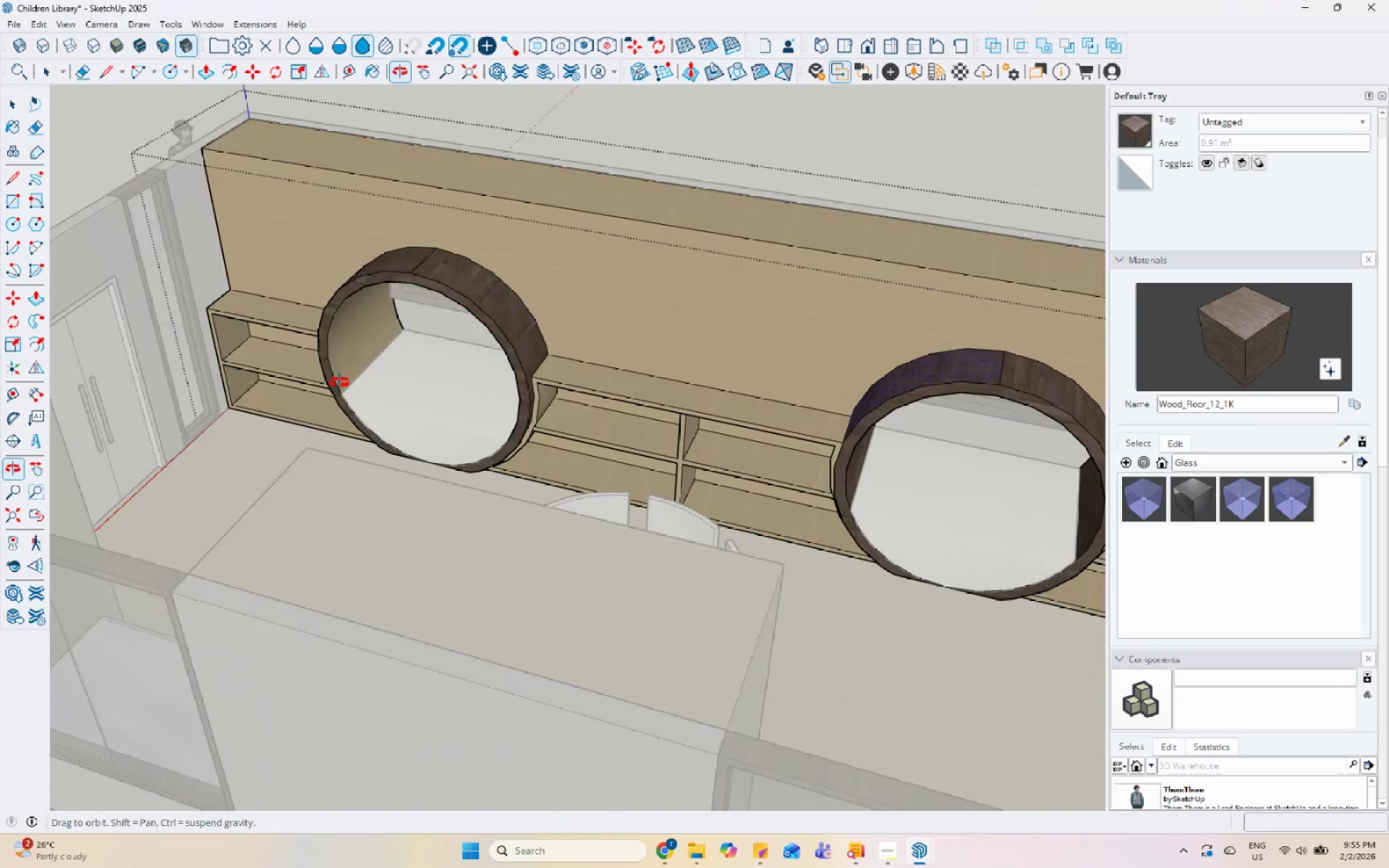 
left_click([348, 343])
 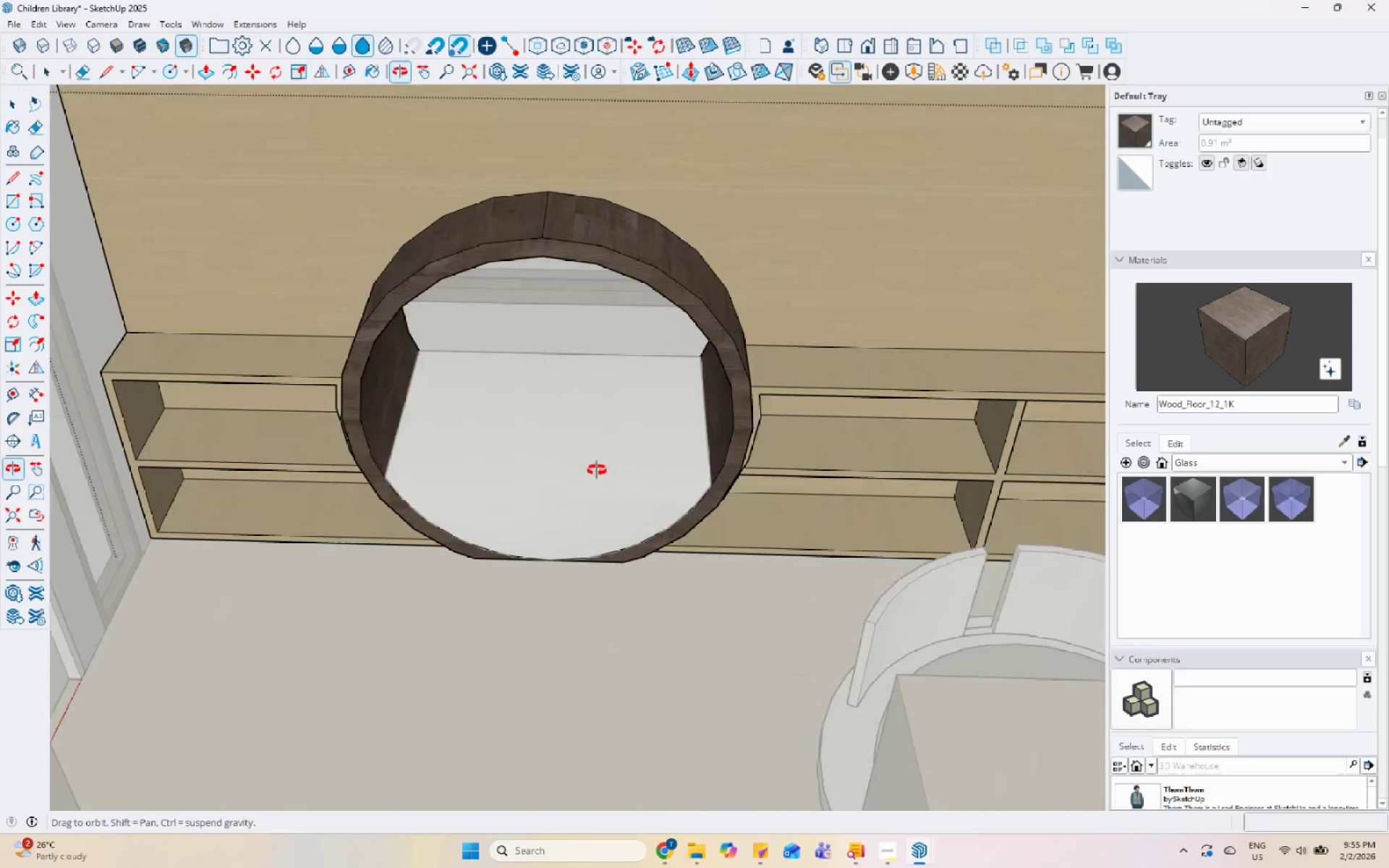 
scroll: coordinate [400, 433], scroll_direction: up, amount: 5.0
 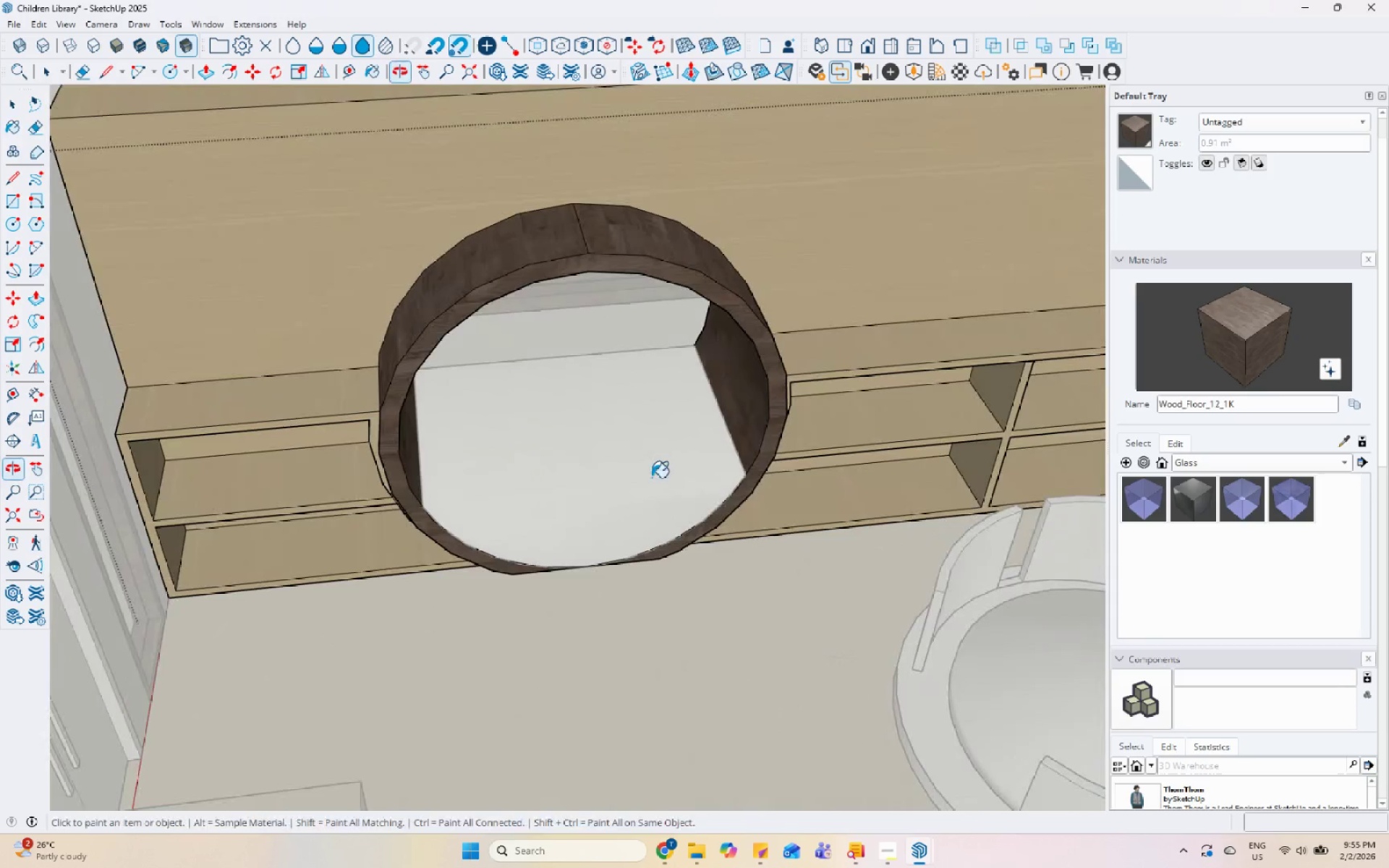 
key(Space)
 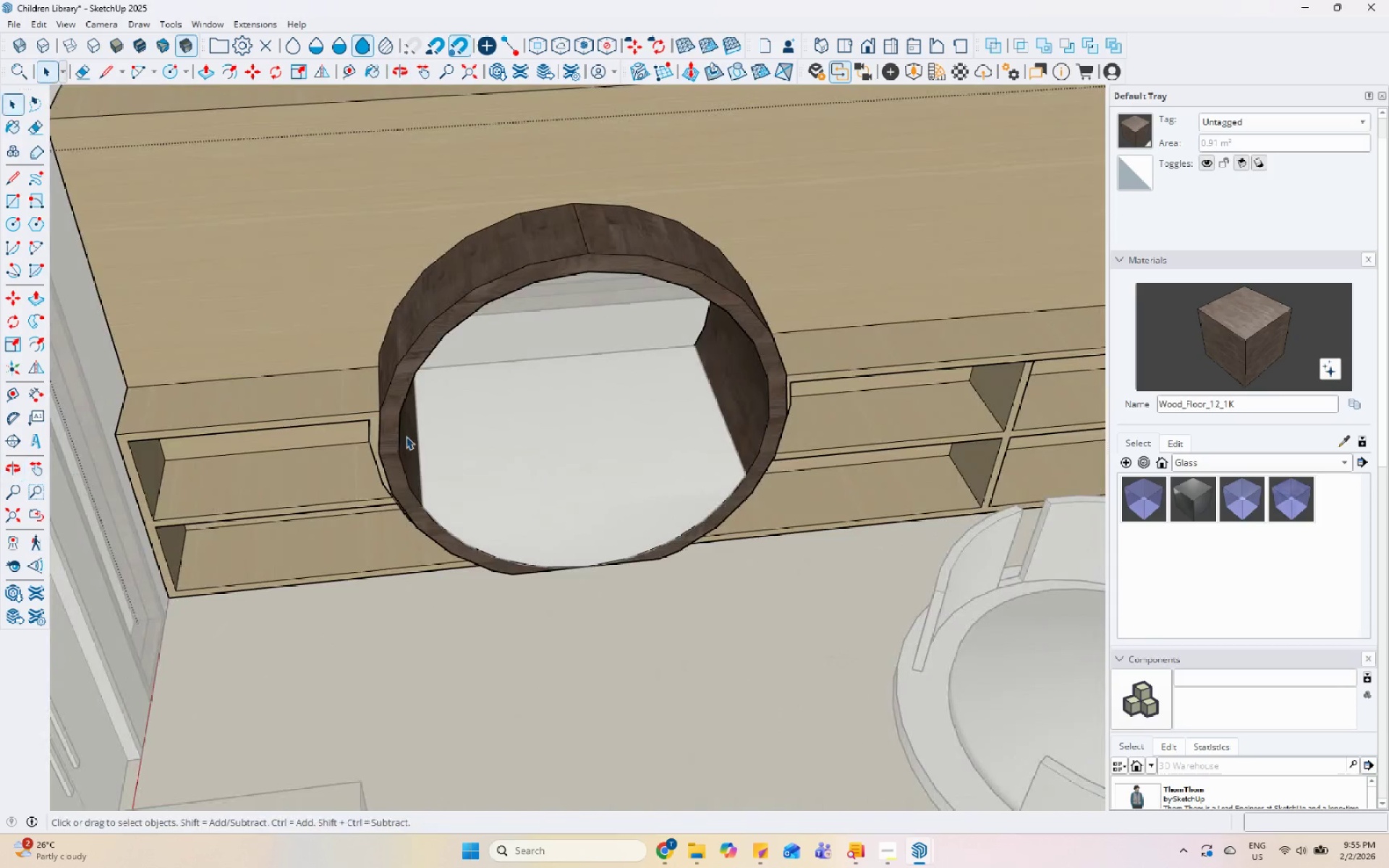 
key(Escape)
 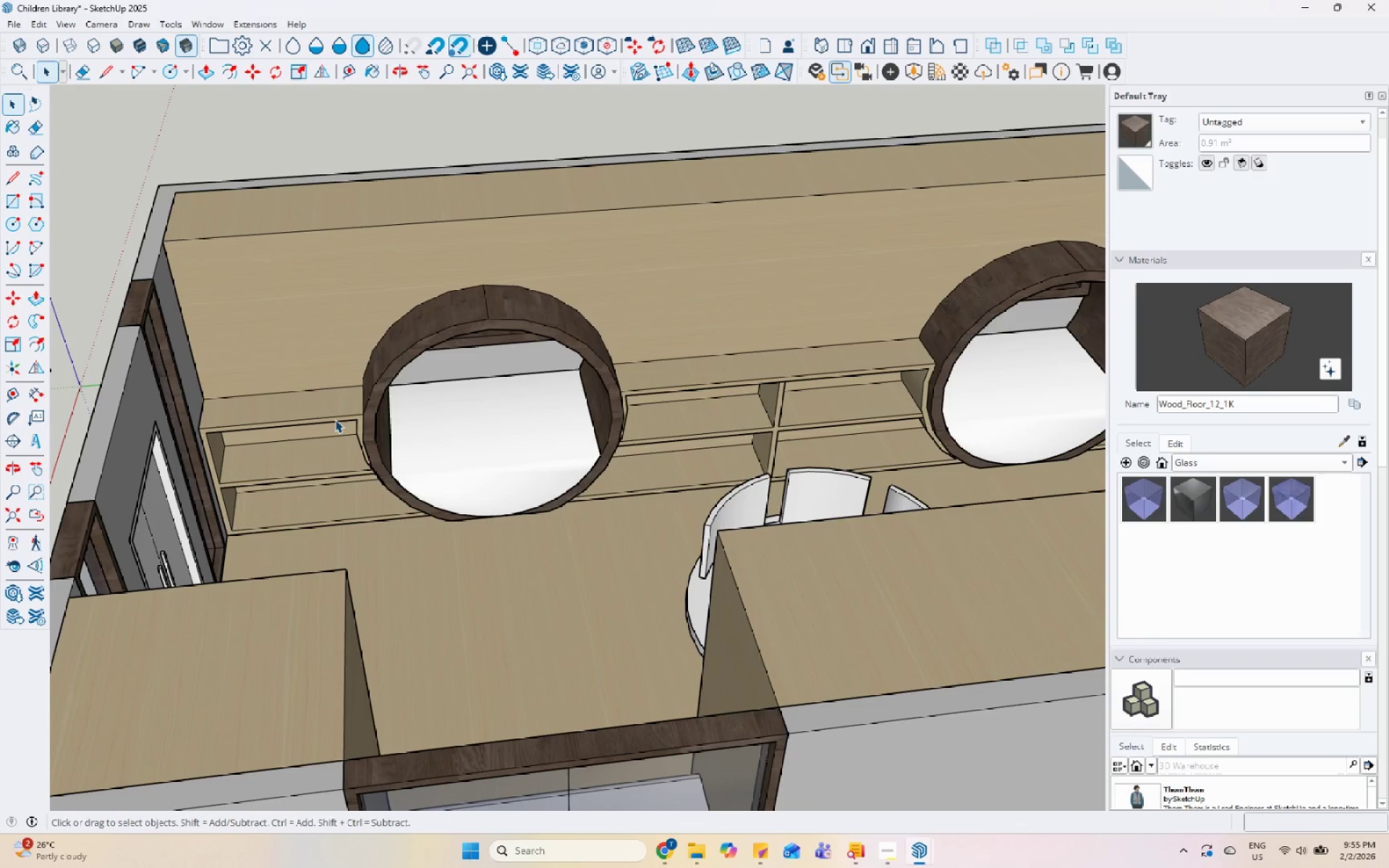 
key(Escape)
 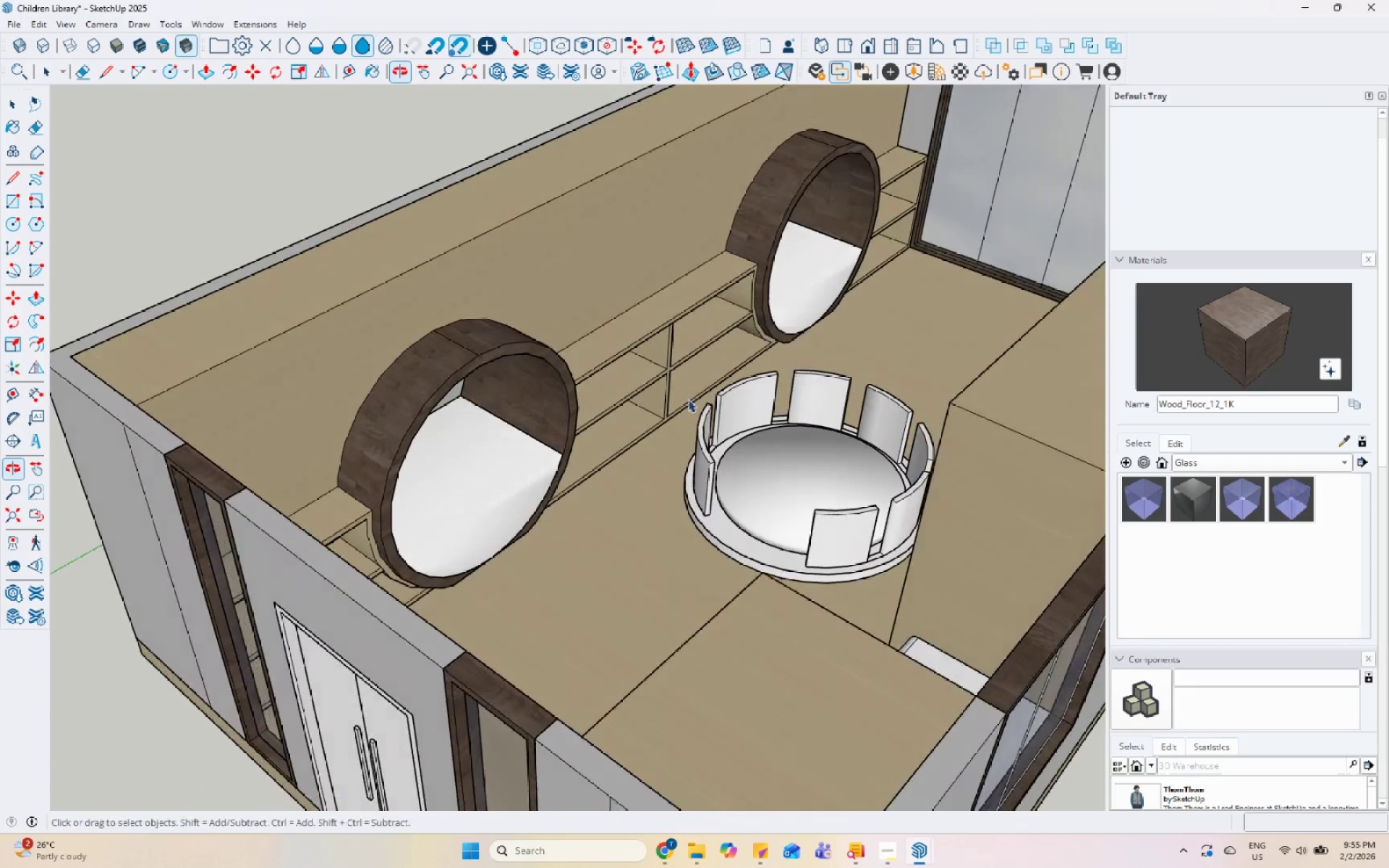 
scroll: coordinate [507, 359], scroll_direction: down, amount: 11.0
 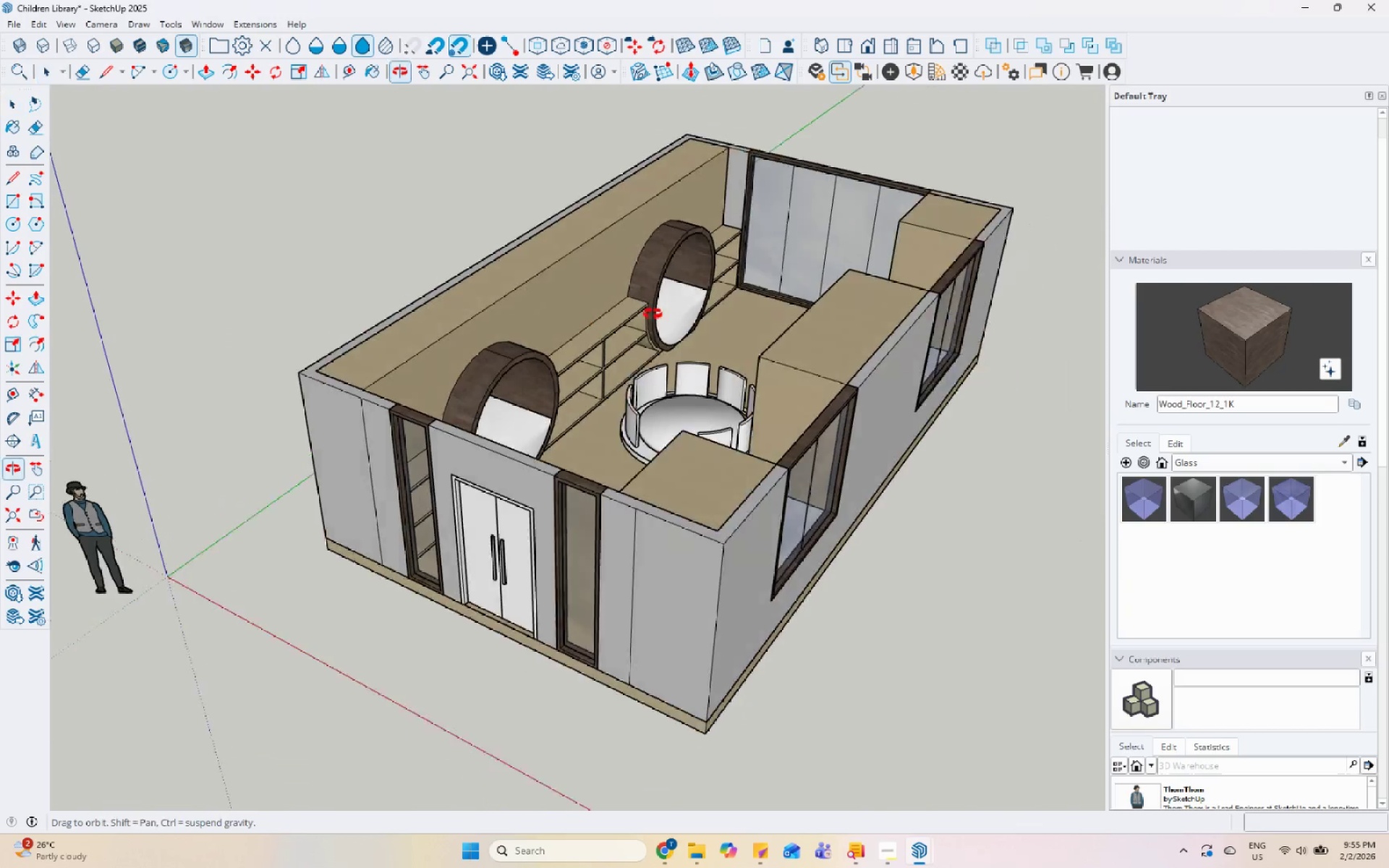 
left_click([709, 181])
 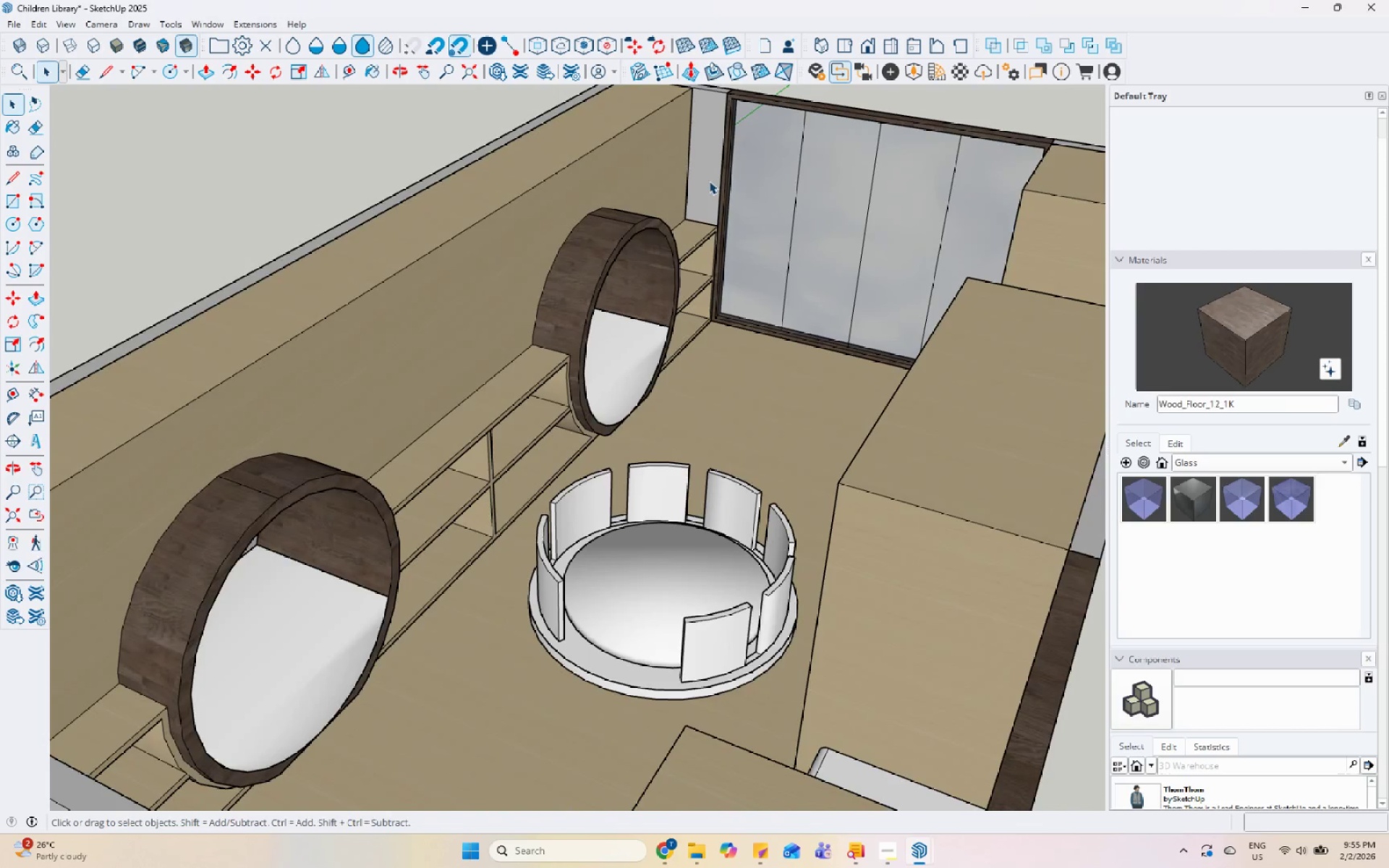 
left_click_drag(start_coordinate=[709, 179], to_coordinate=[709, 176])
 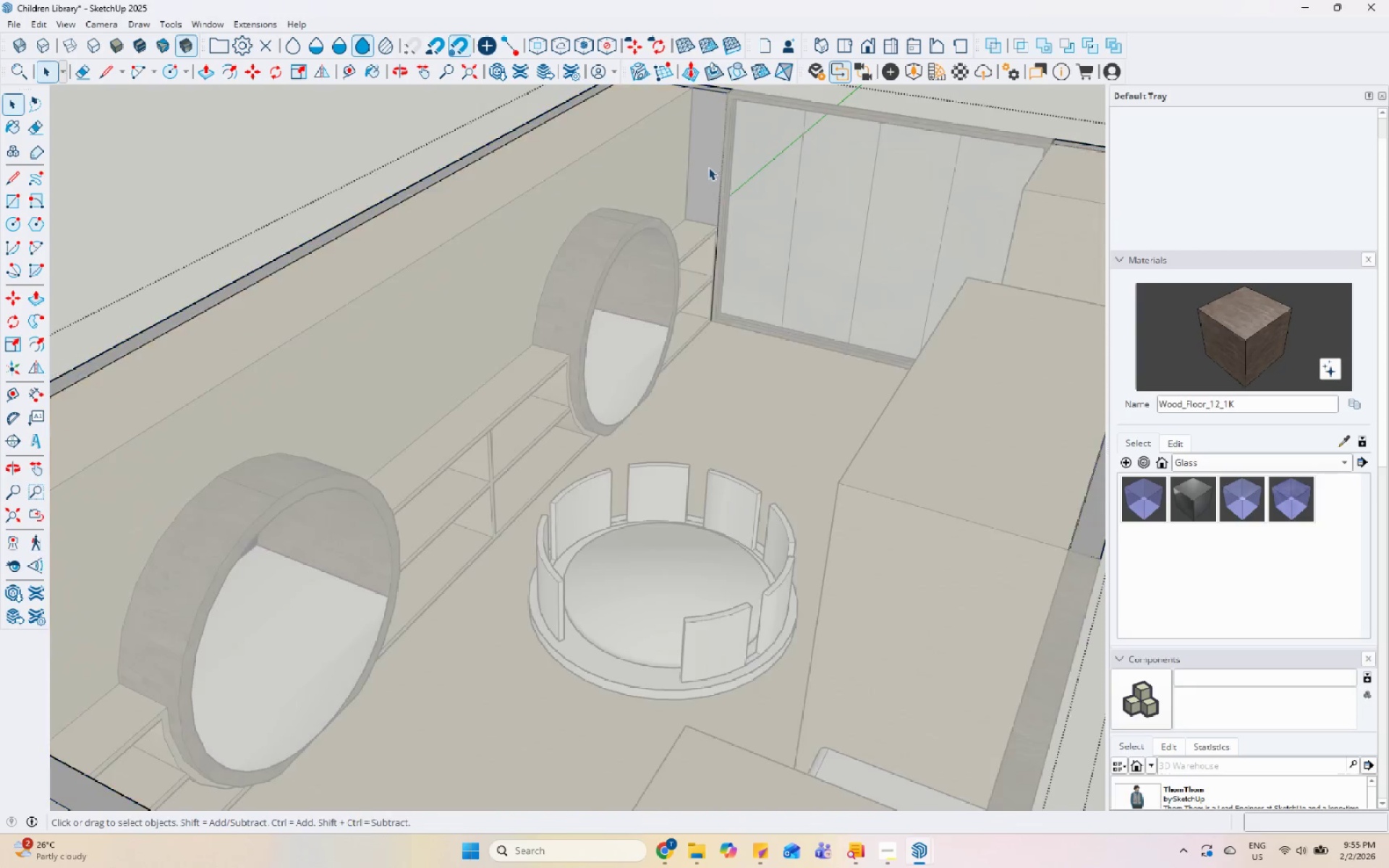 
scroll: coordinate [707, 235], scroll_direction: up, amount: 5.0
 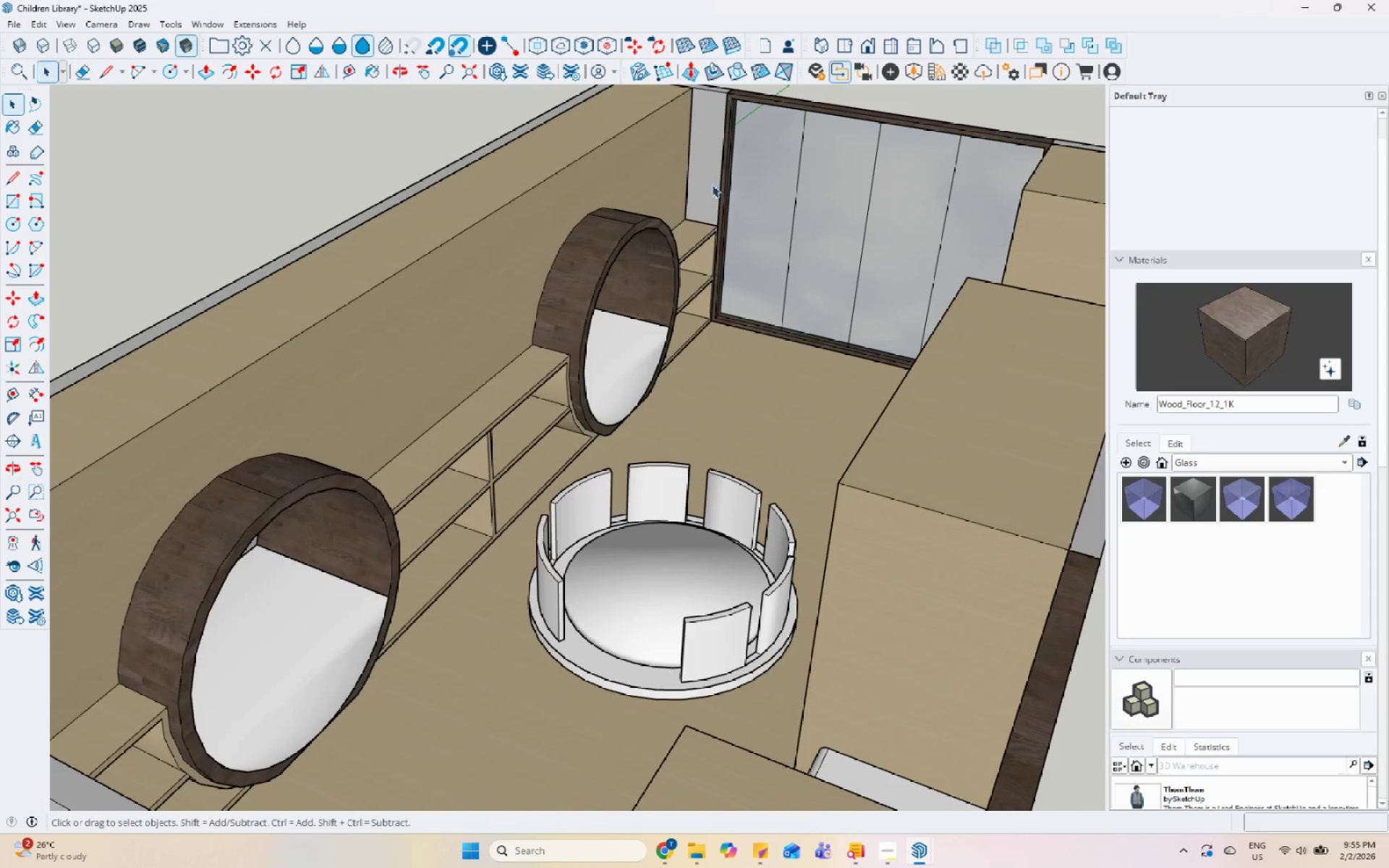 
triple_click([708, 165])
 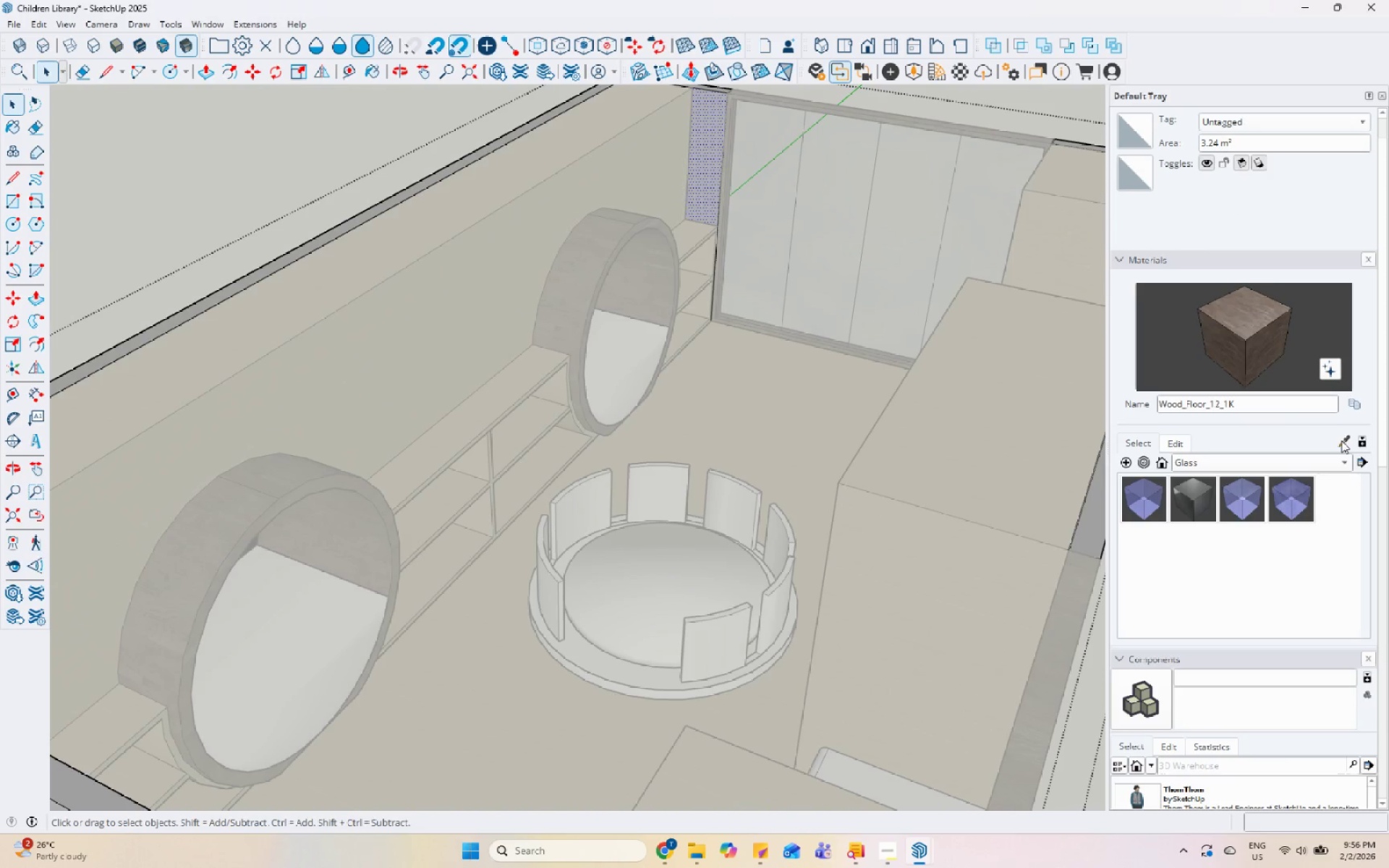 
double_click([387, 247])
 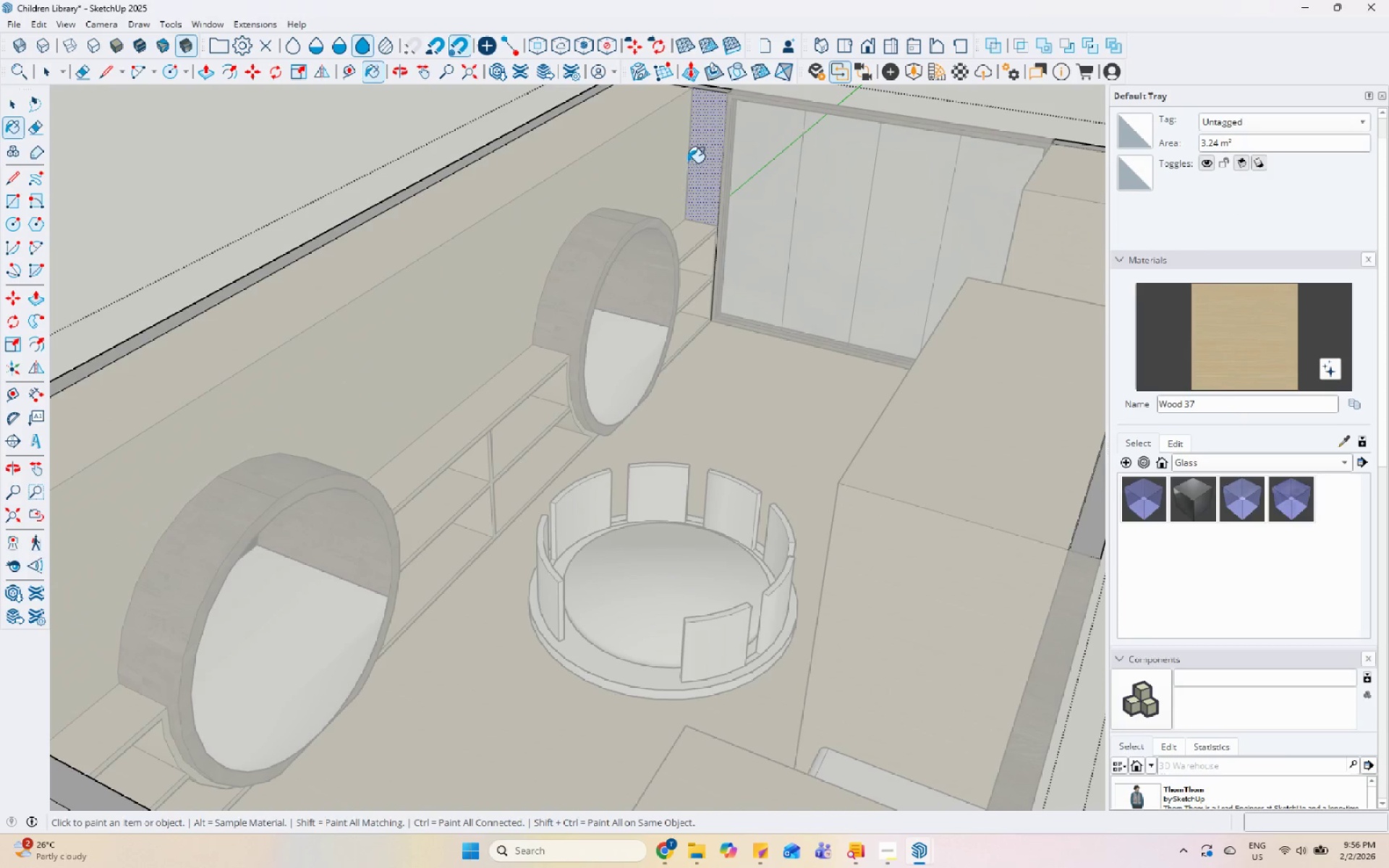 
left_click([695, 154])
 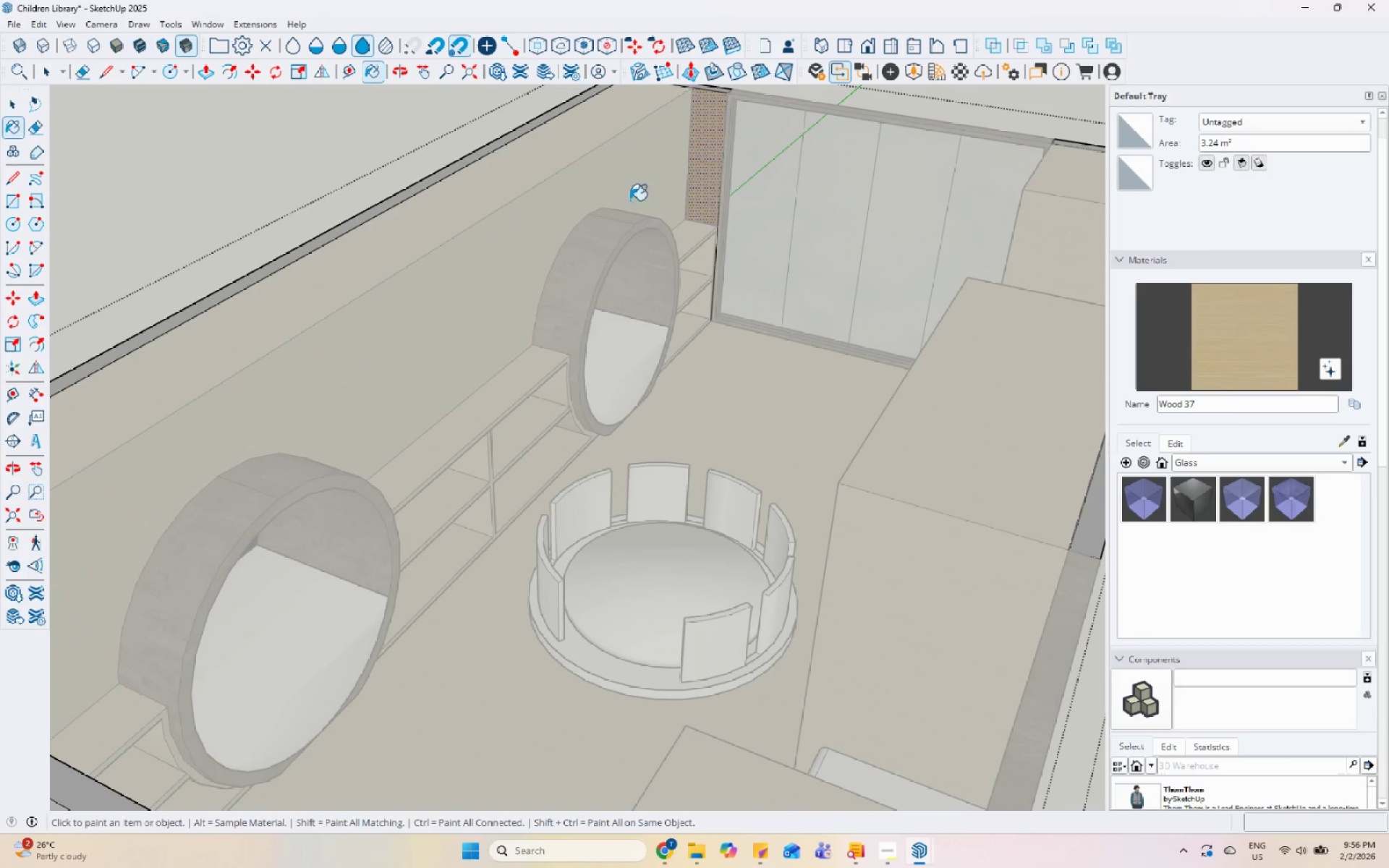 
scroll: coordinate [394, 369], scroll_direction: down, amount: 5.0
 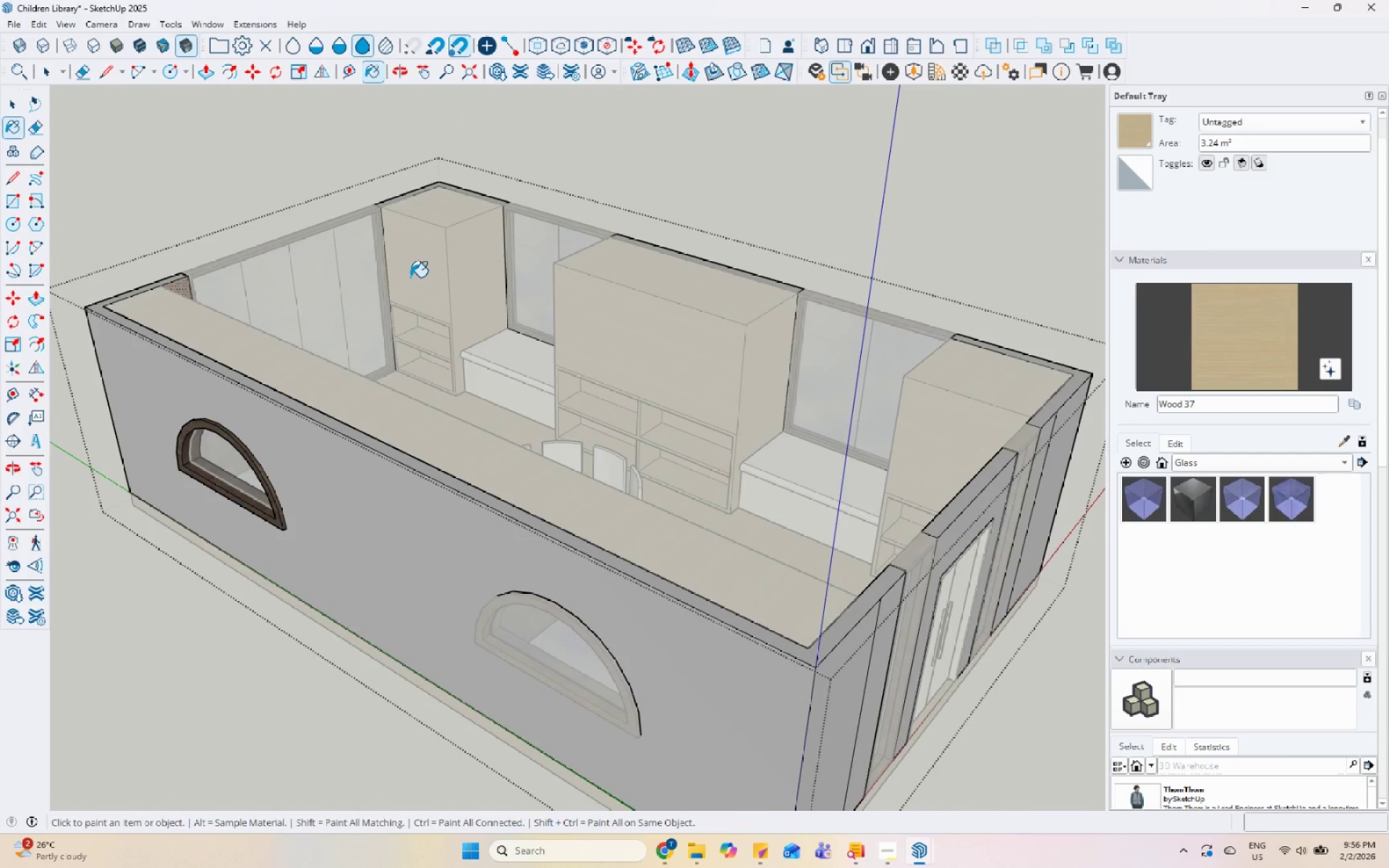 
scroll: coordinate [402, 270], scroll_direction: up, amount: 1.0
 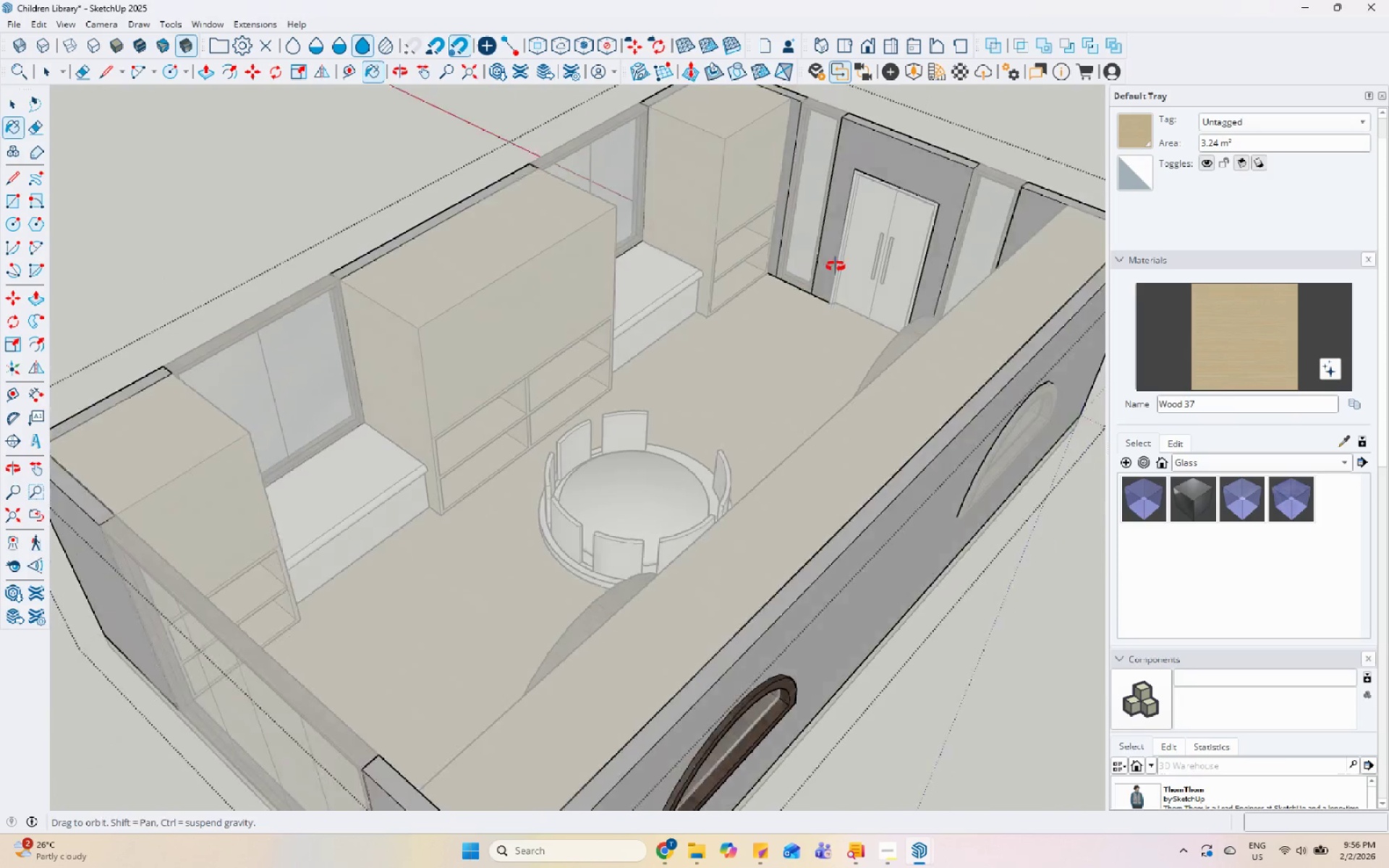 
key(Space)
 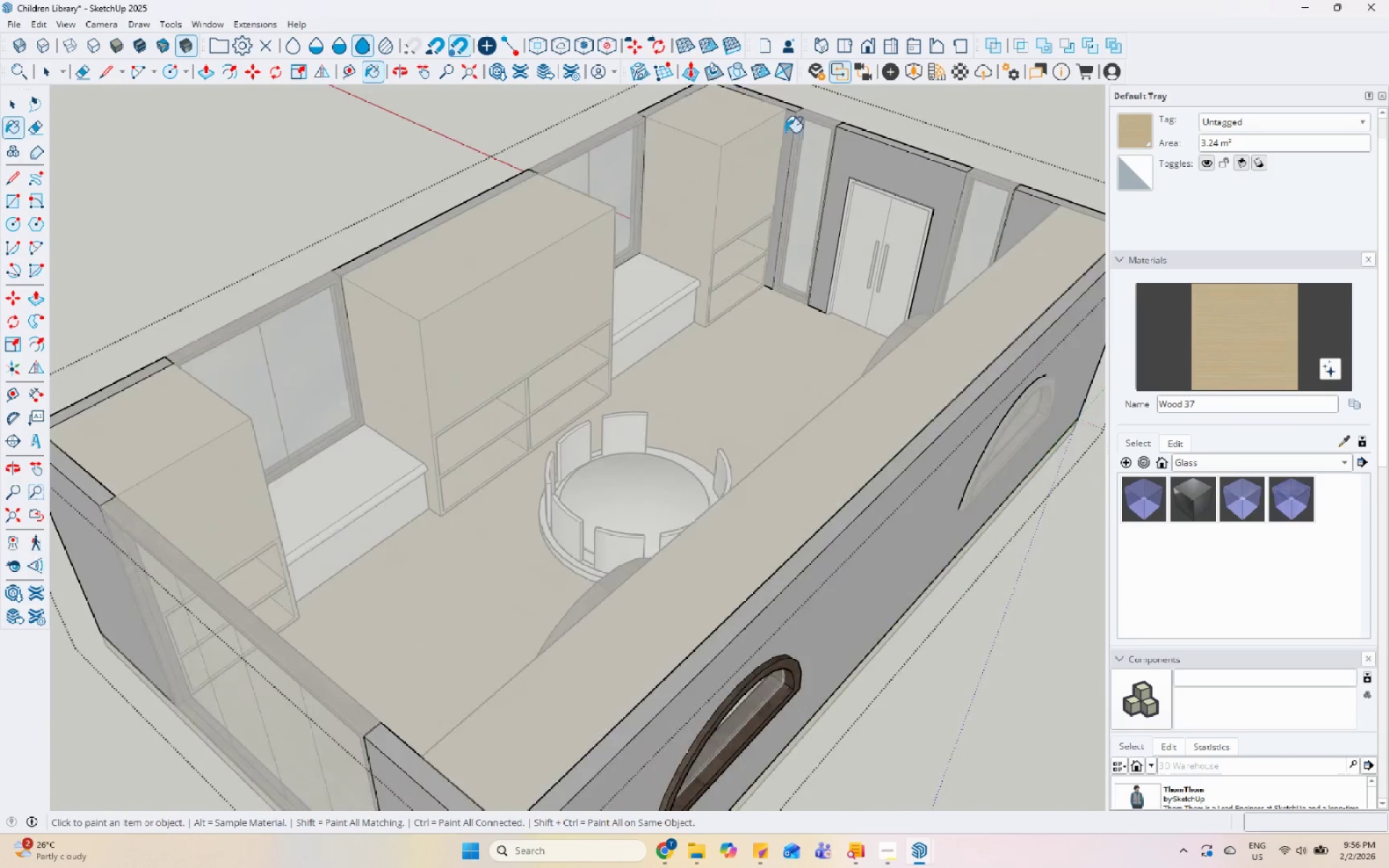 
key(Escape)
 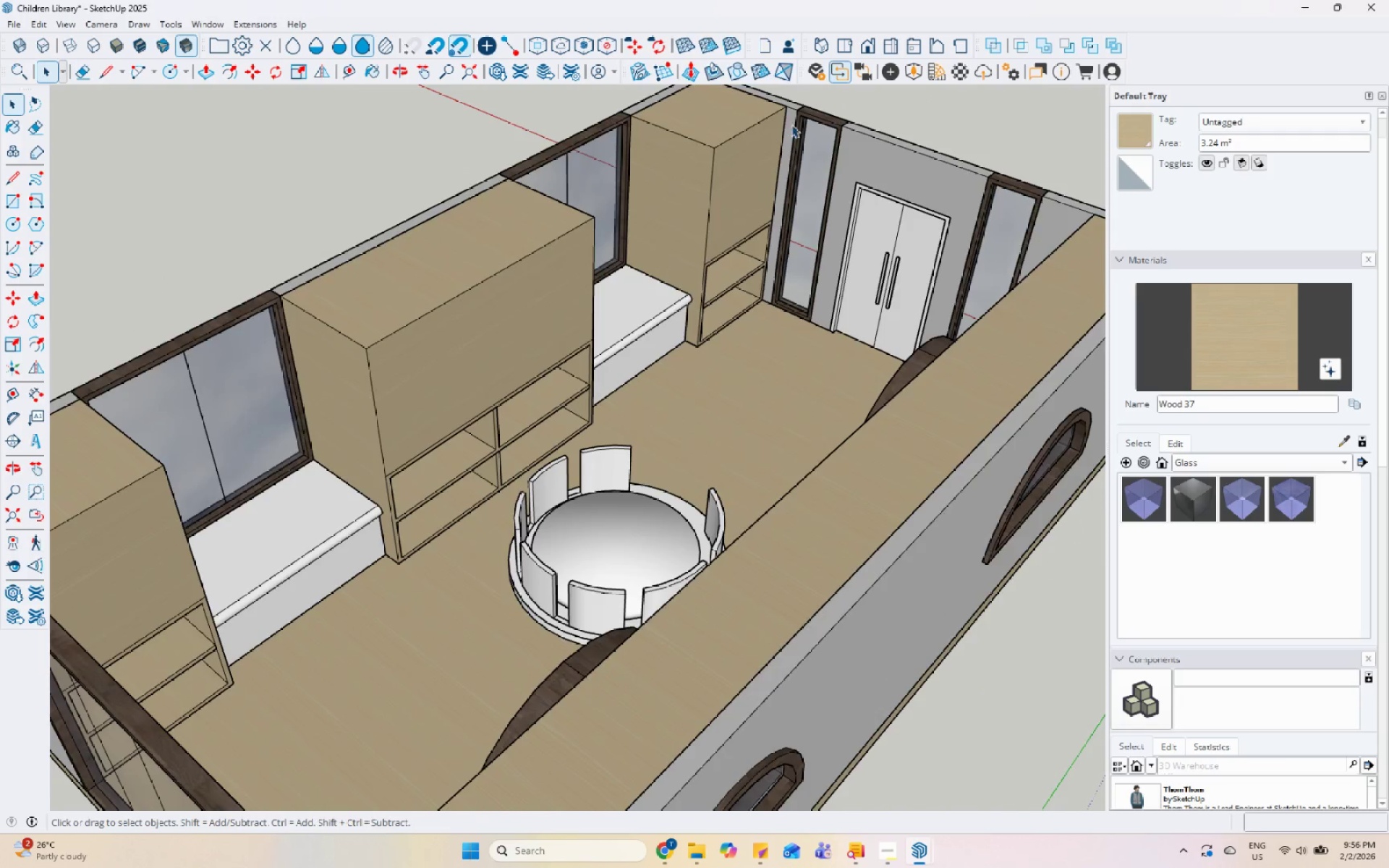 
key(Escape)
 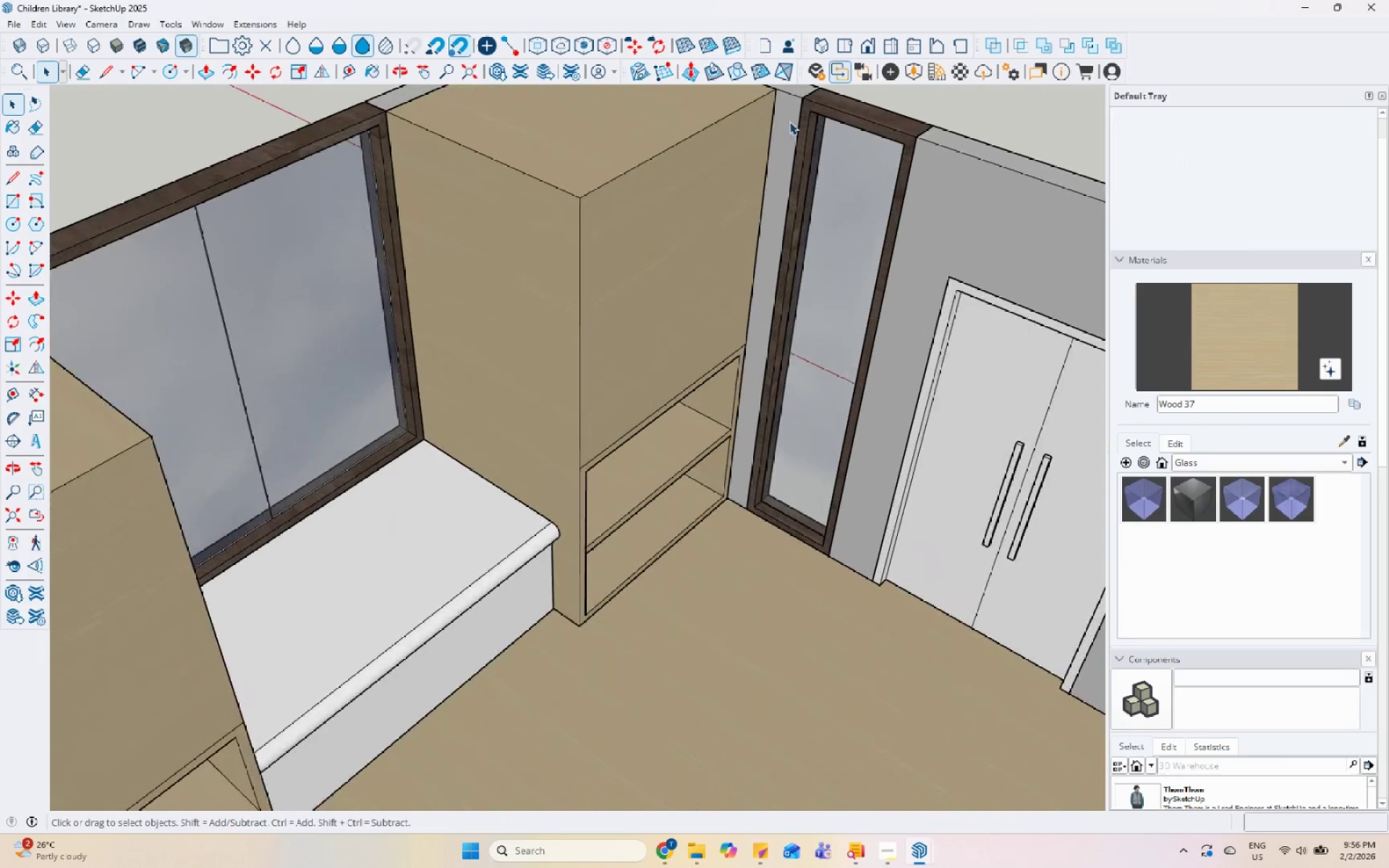 
left_click([786, 125])
 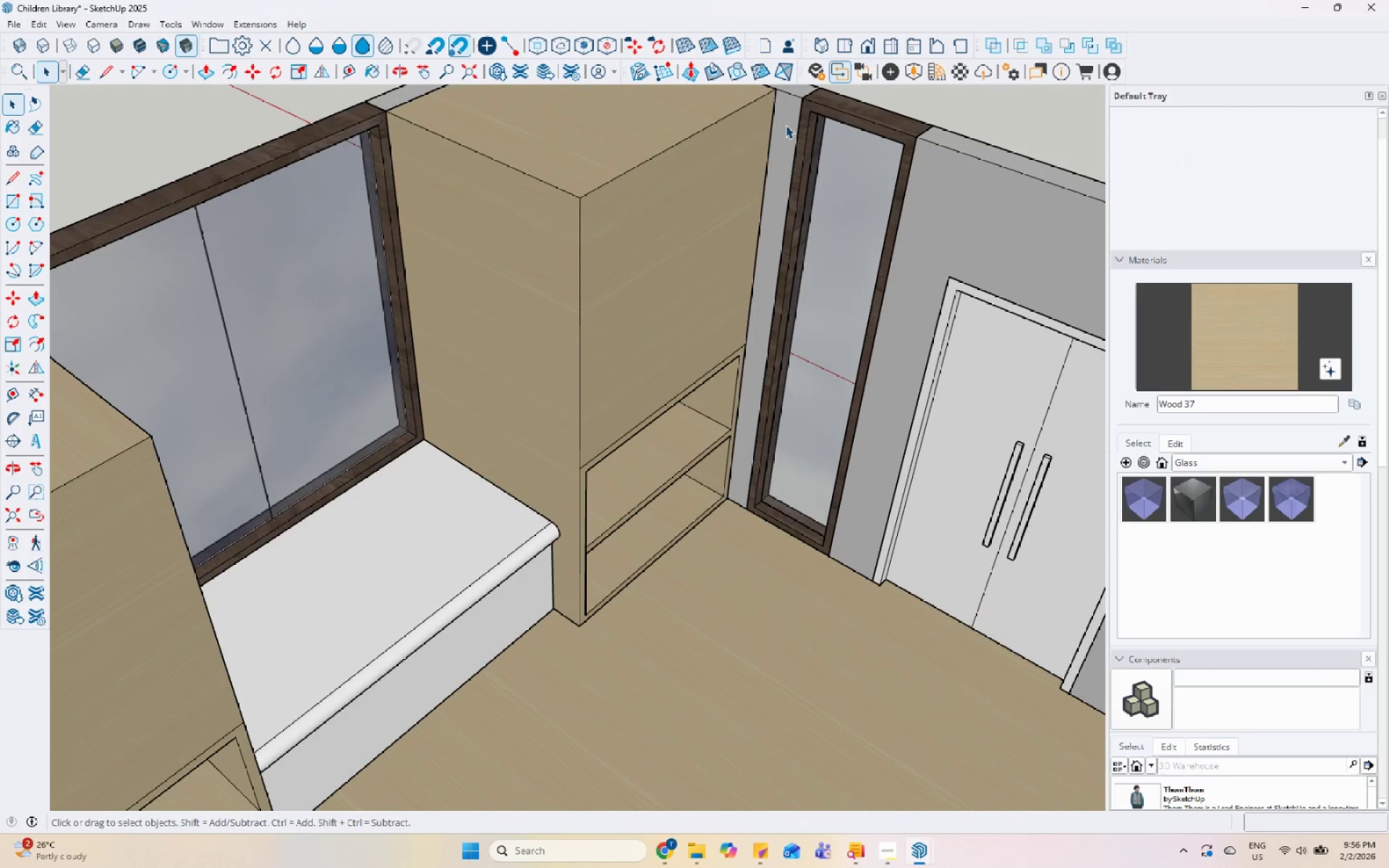 
left_click_drag(start_coordinate=[786, 125], to_coordinate=[791, 125])
 